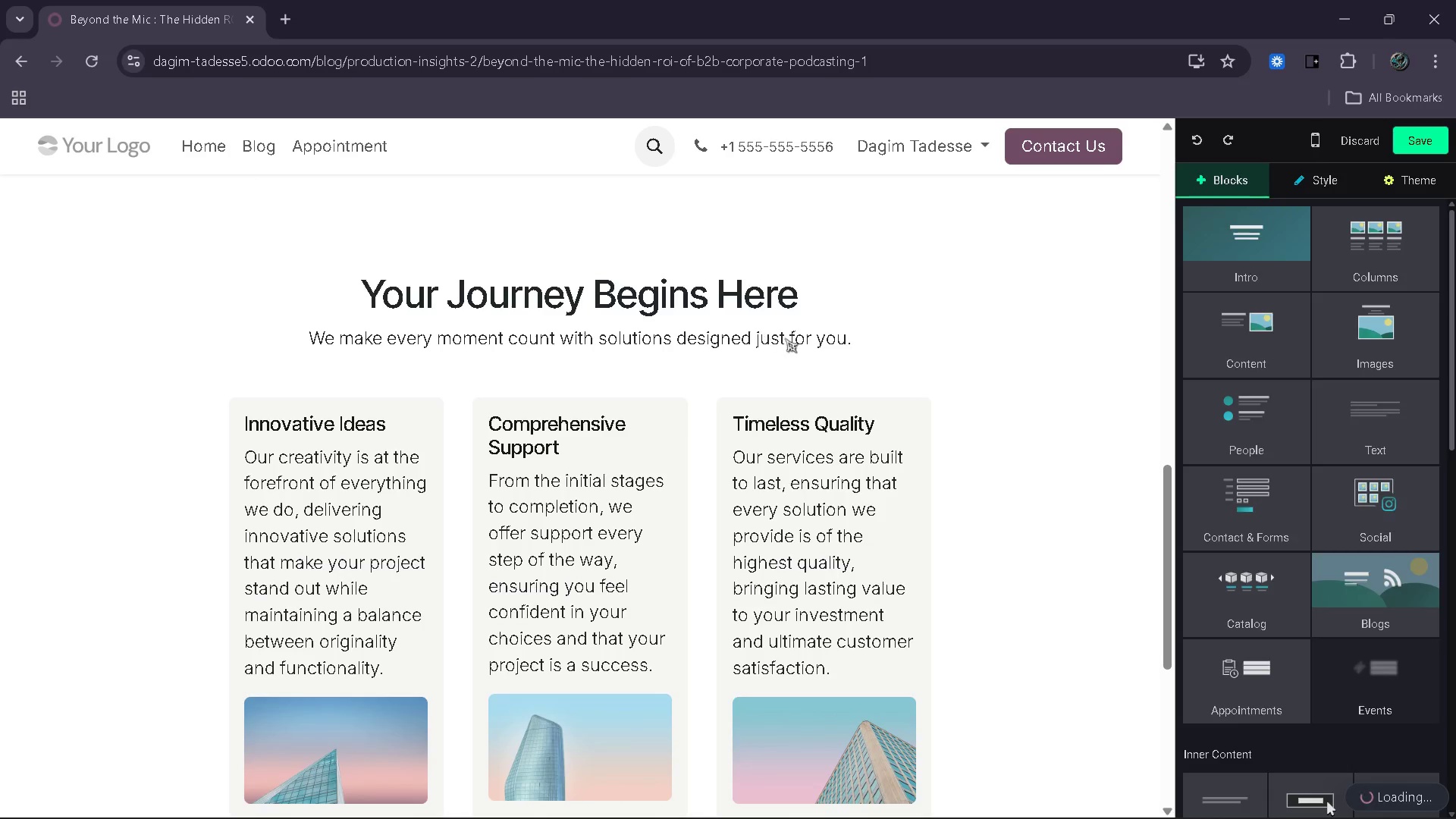 
left_click_drag(start_coordinate=[863, 340], to_coordinate=[308, 292])
 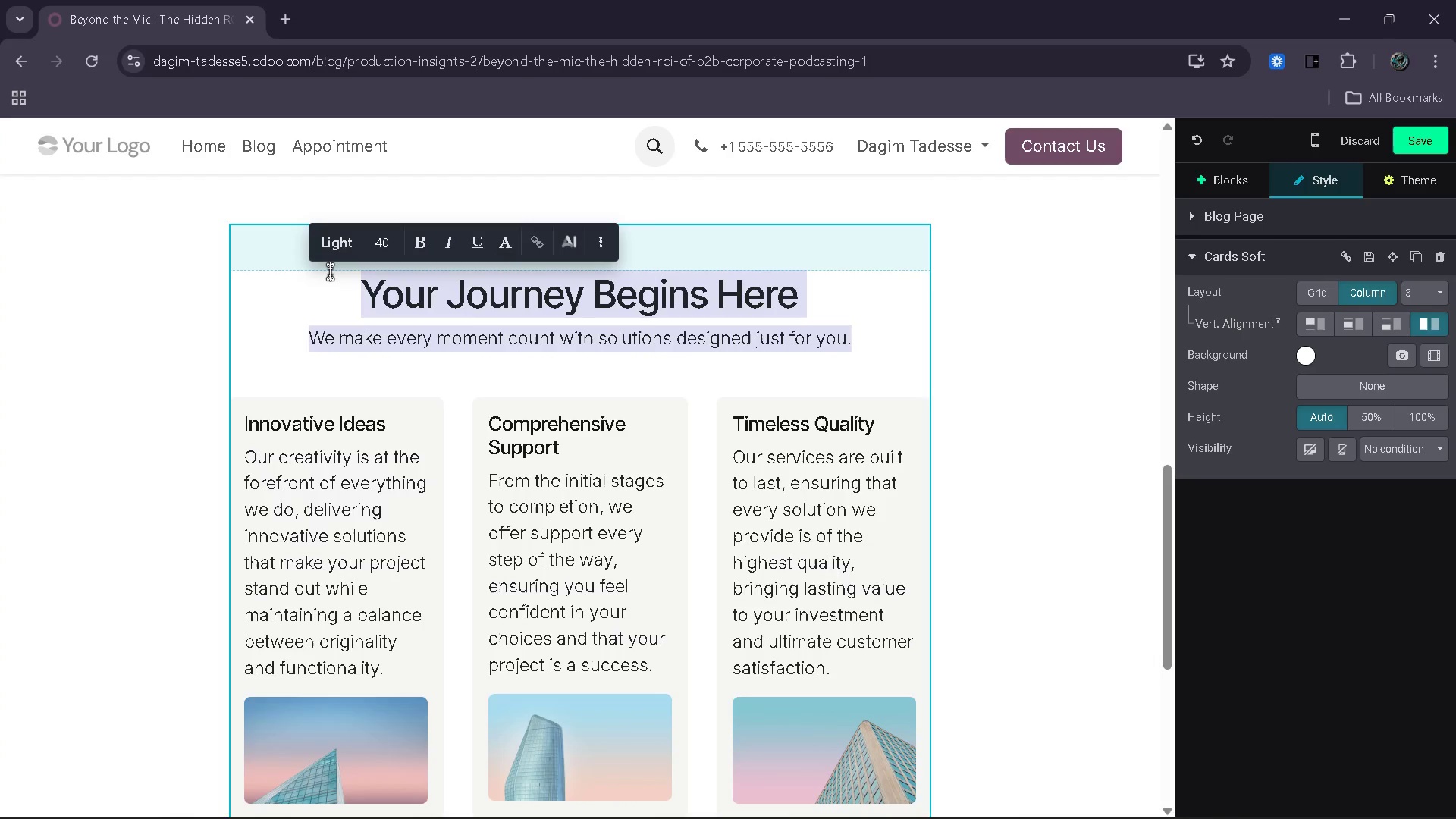 
key(Backspace)
 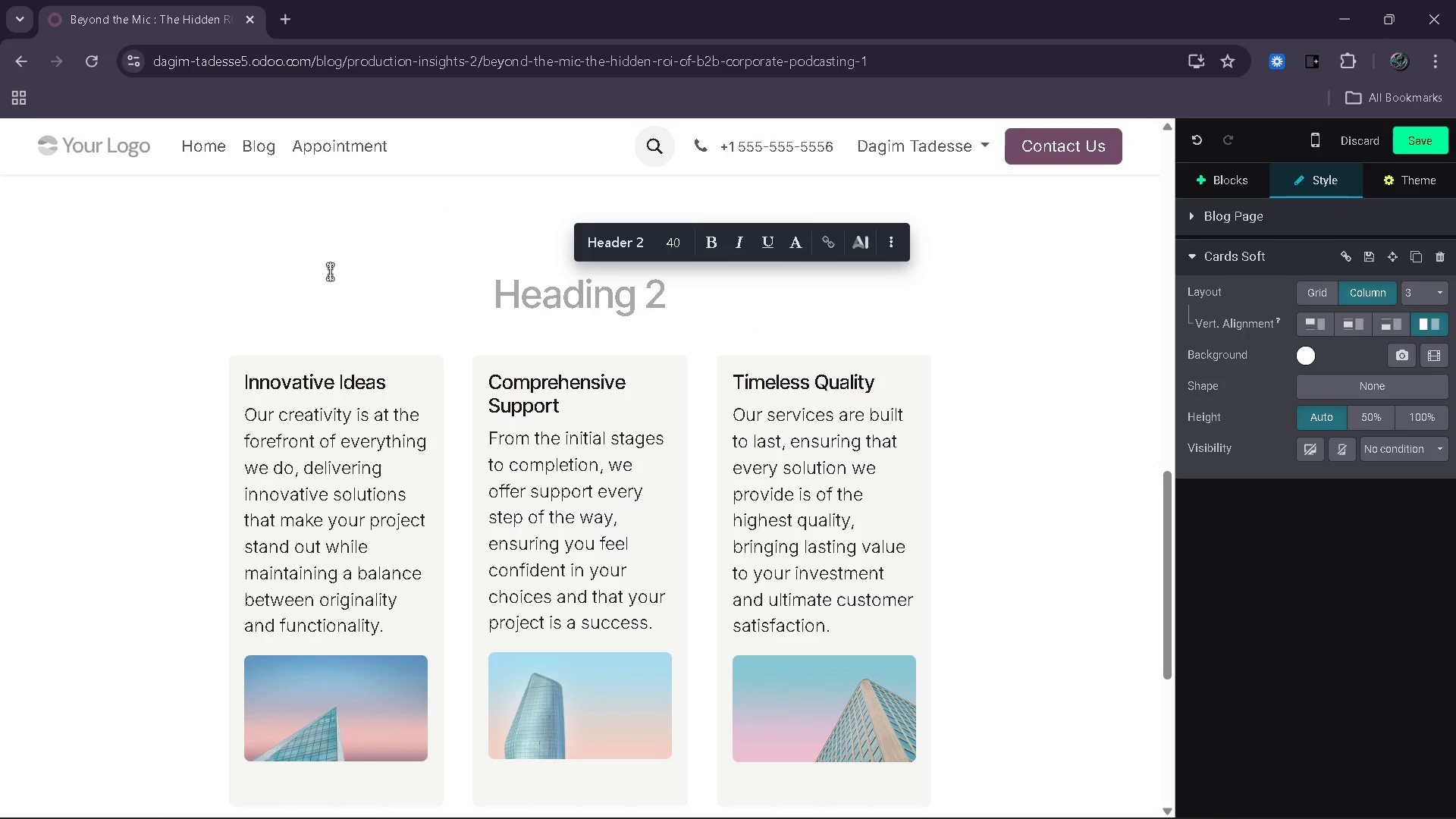 
key(Backspace)
 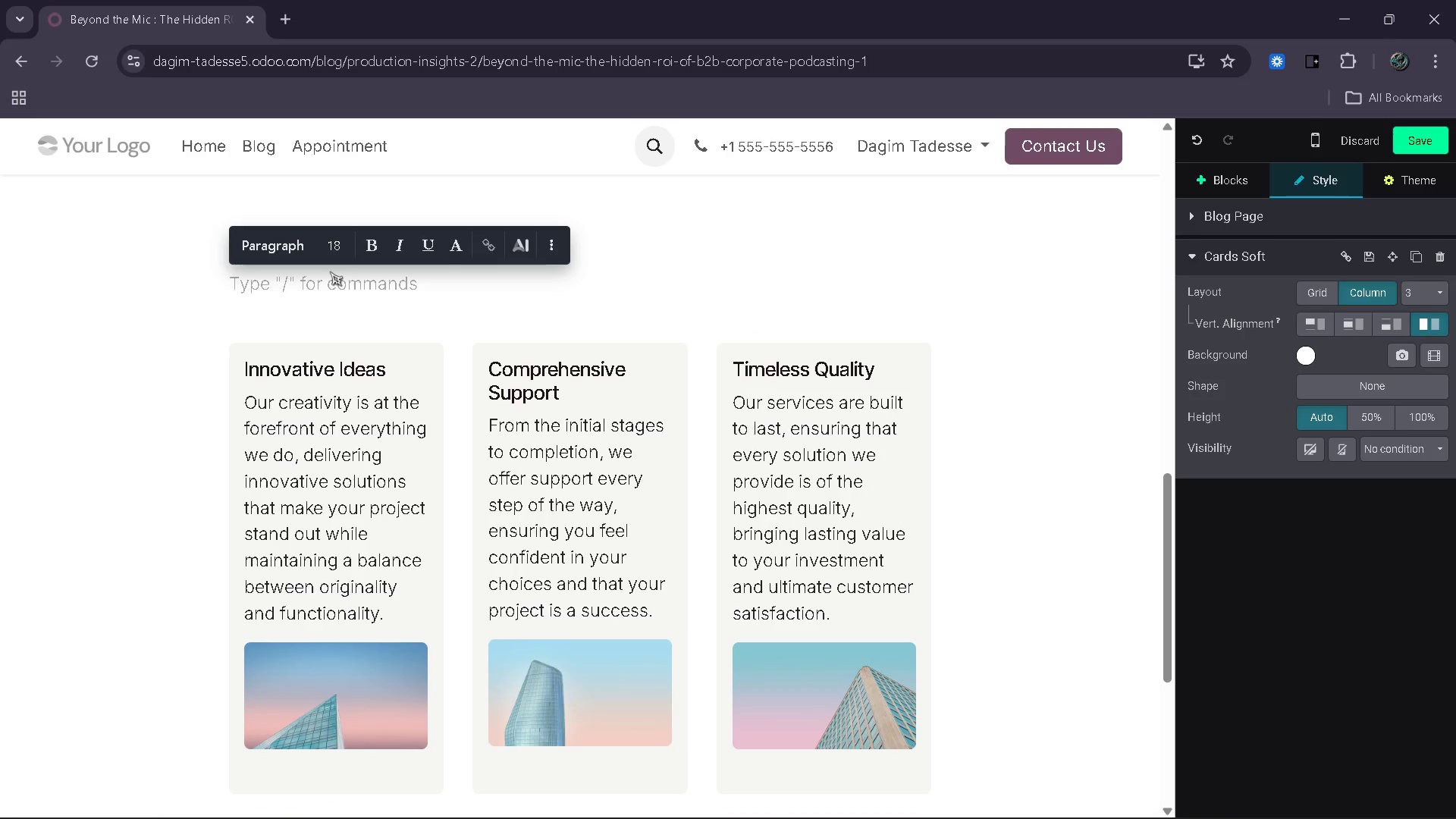 
key(Delete)
 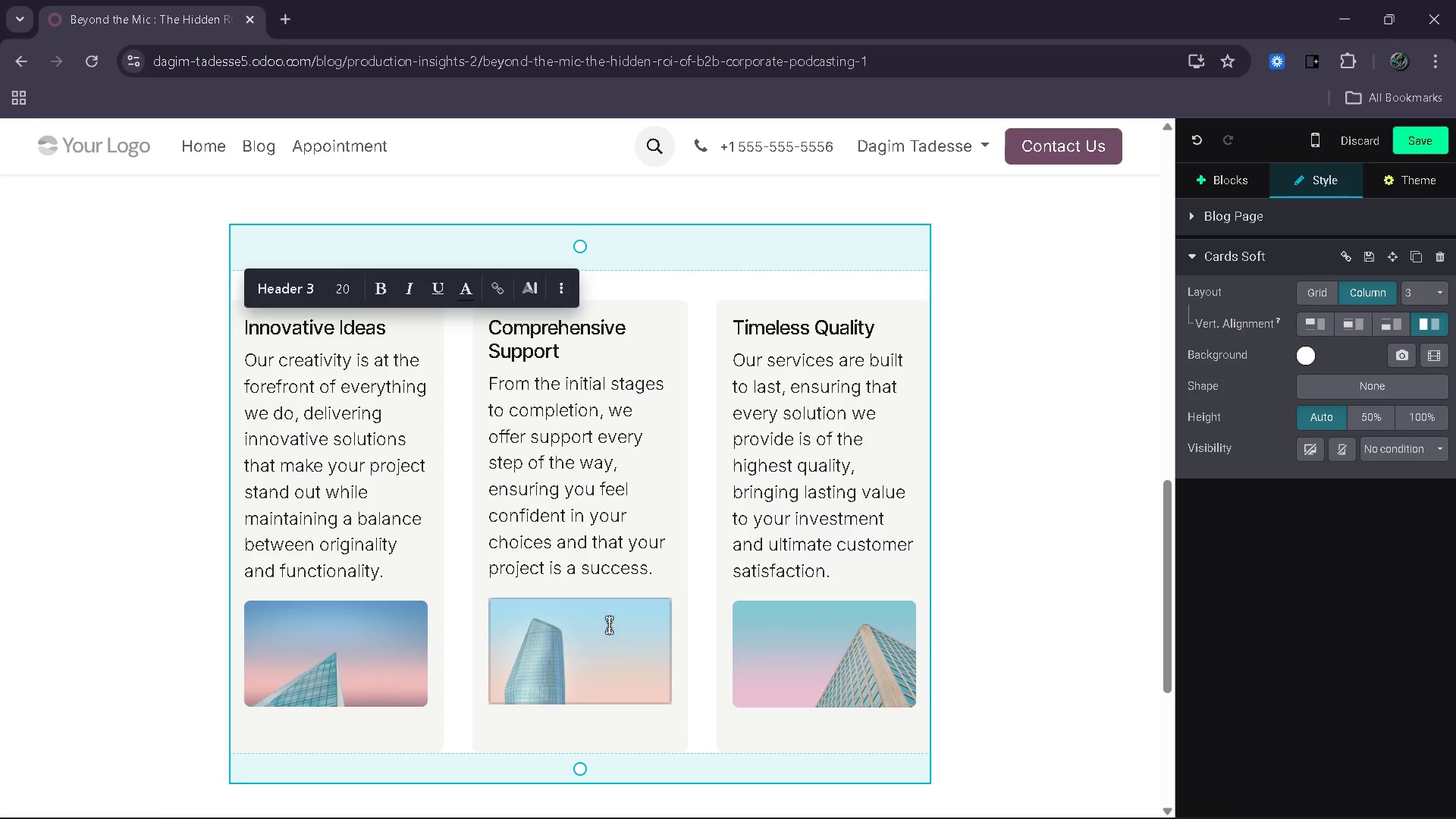 
key(Delete)
 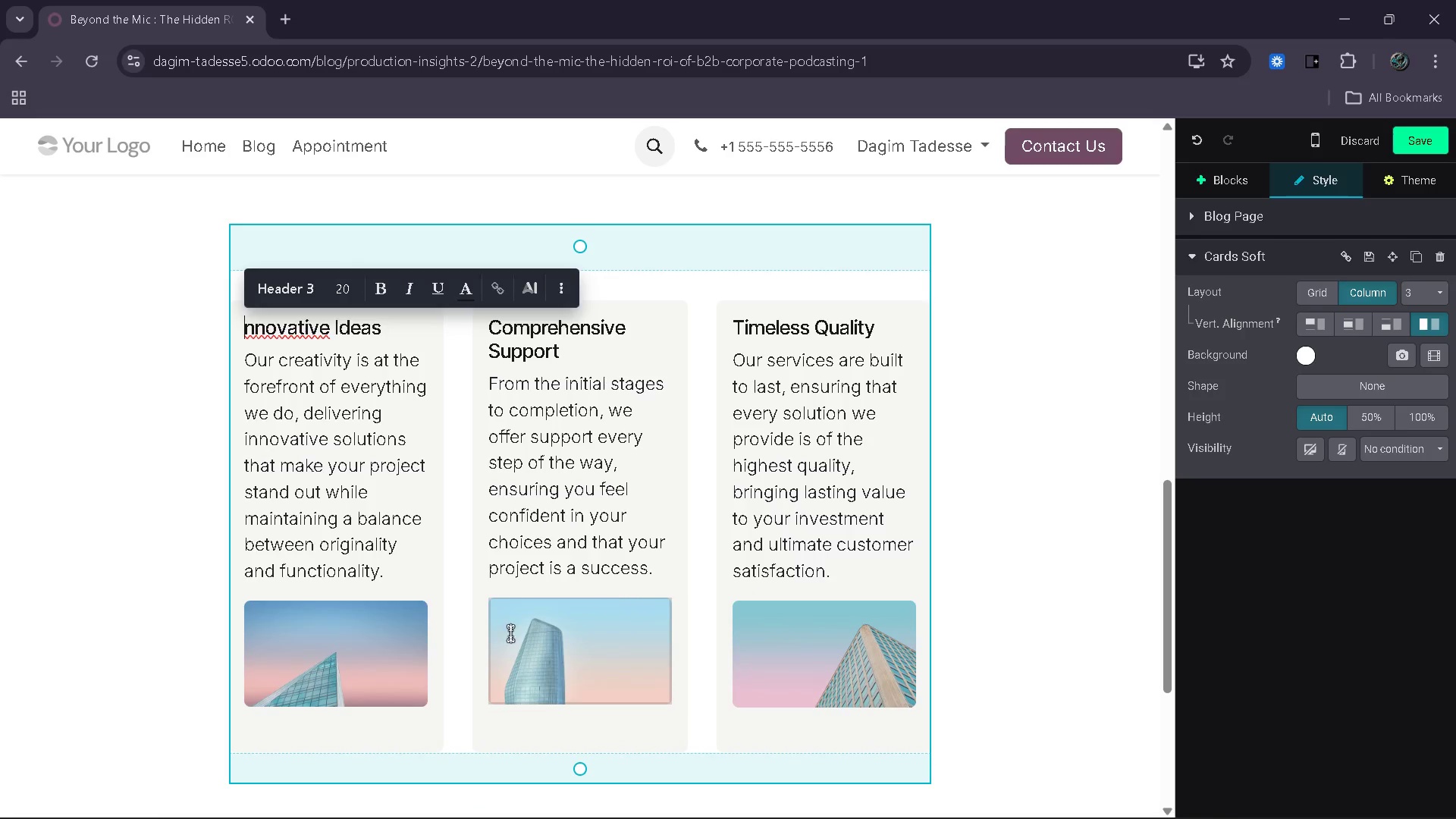 
left_click([422, 642])
 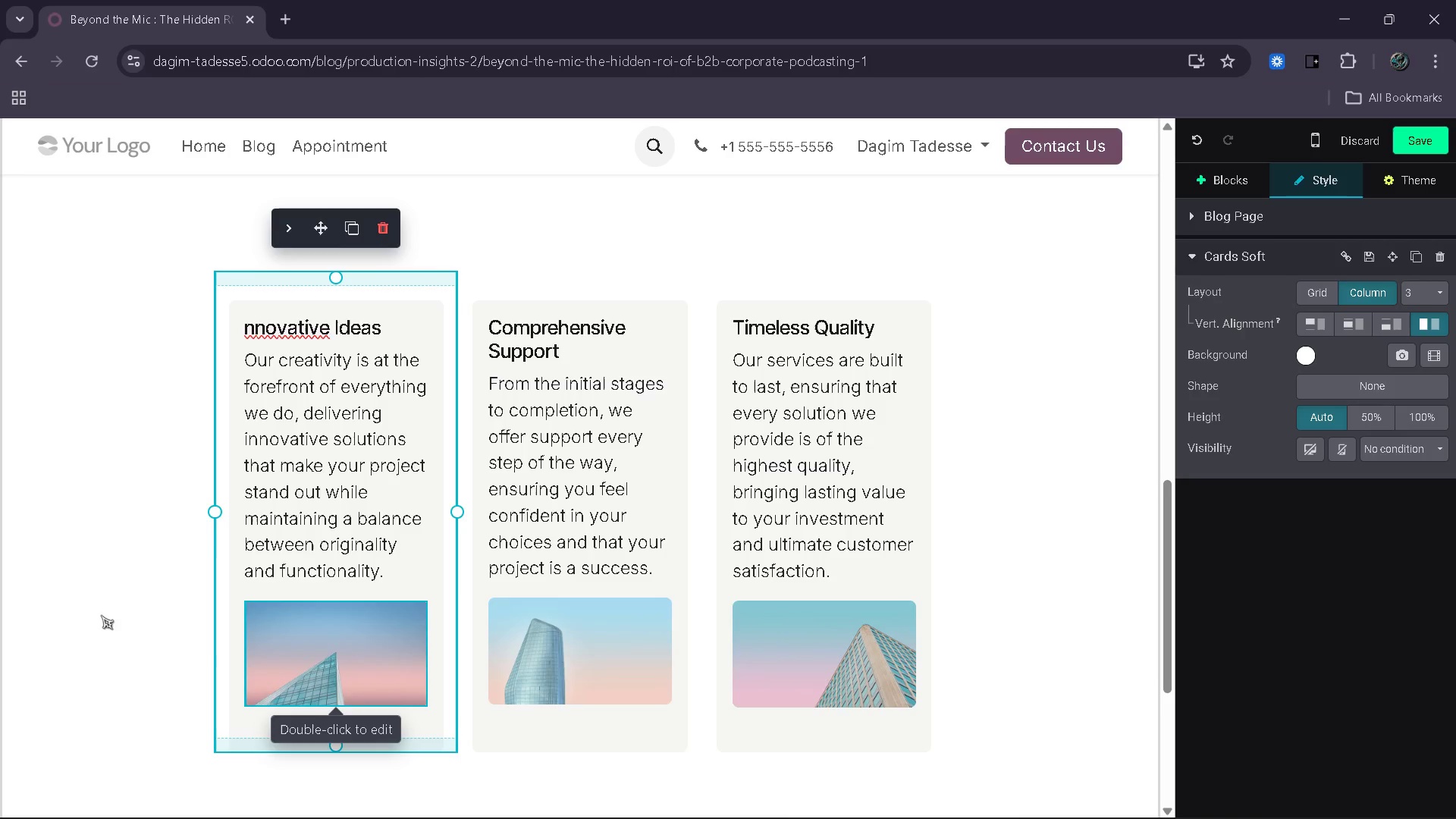 
left_click([366, 647])
 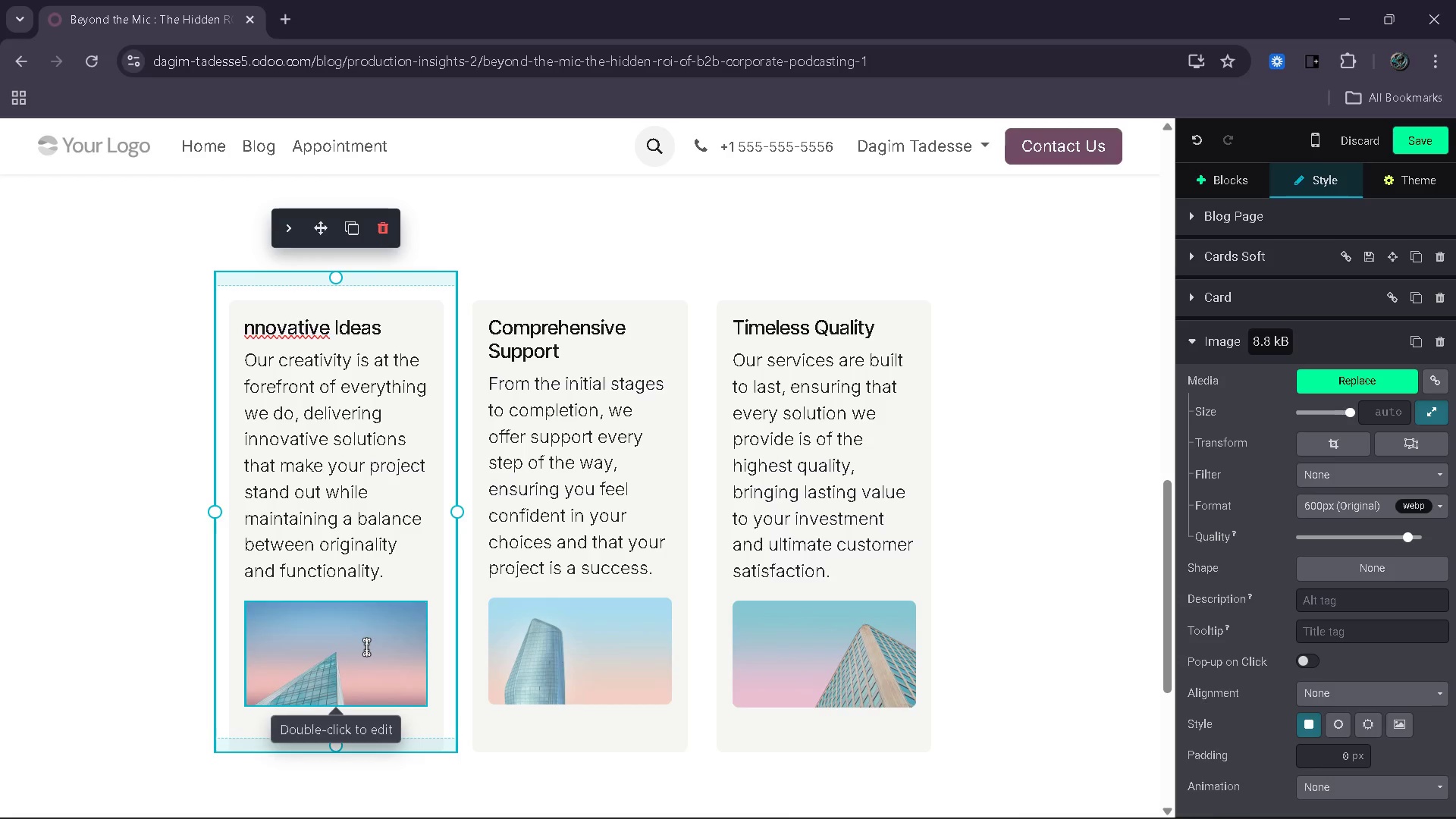 
key(Delete)
 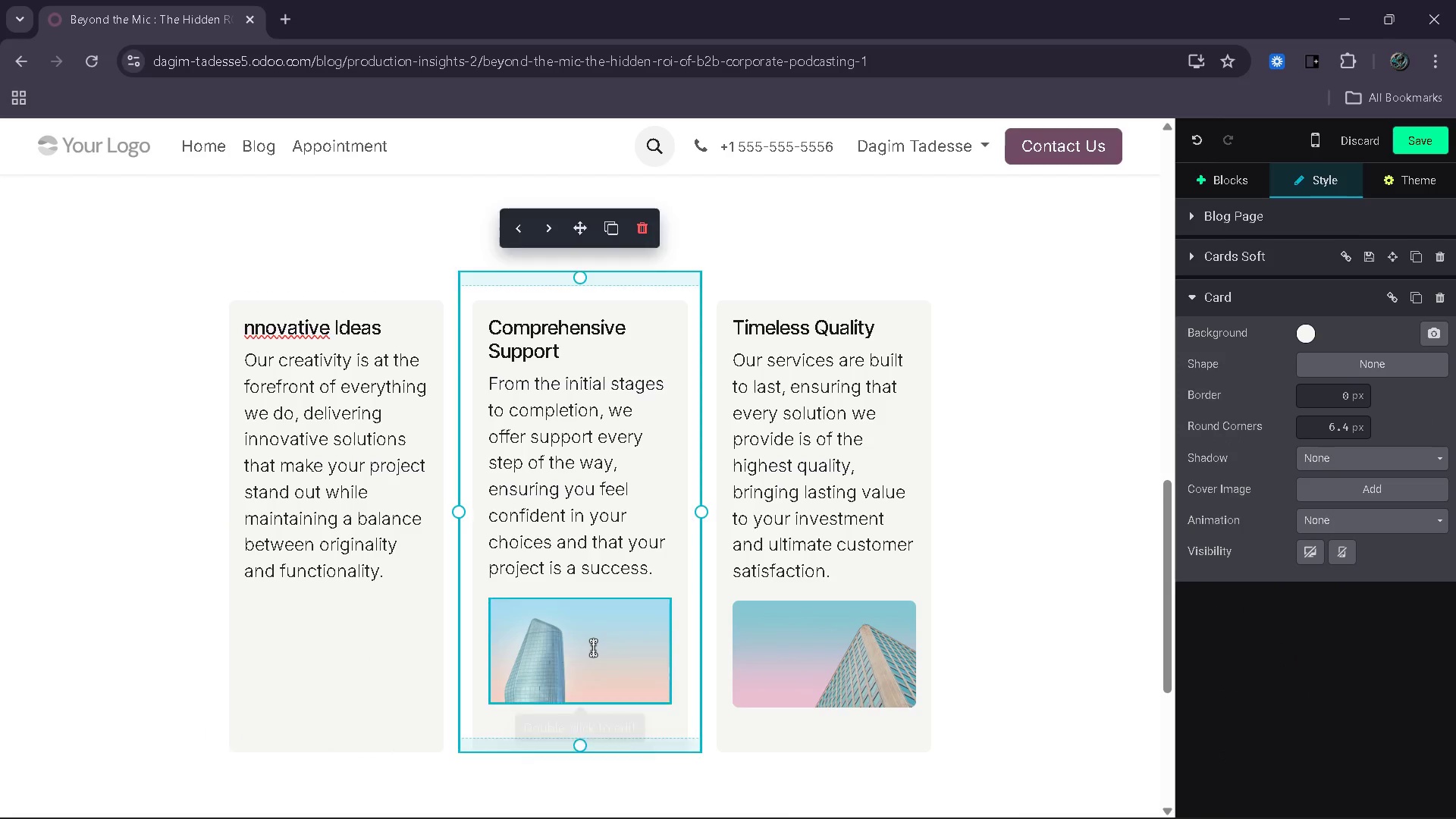 
key(Delete)
 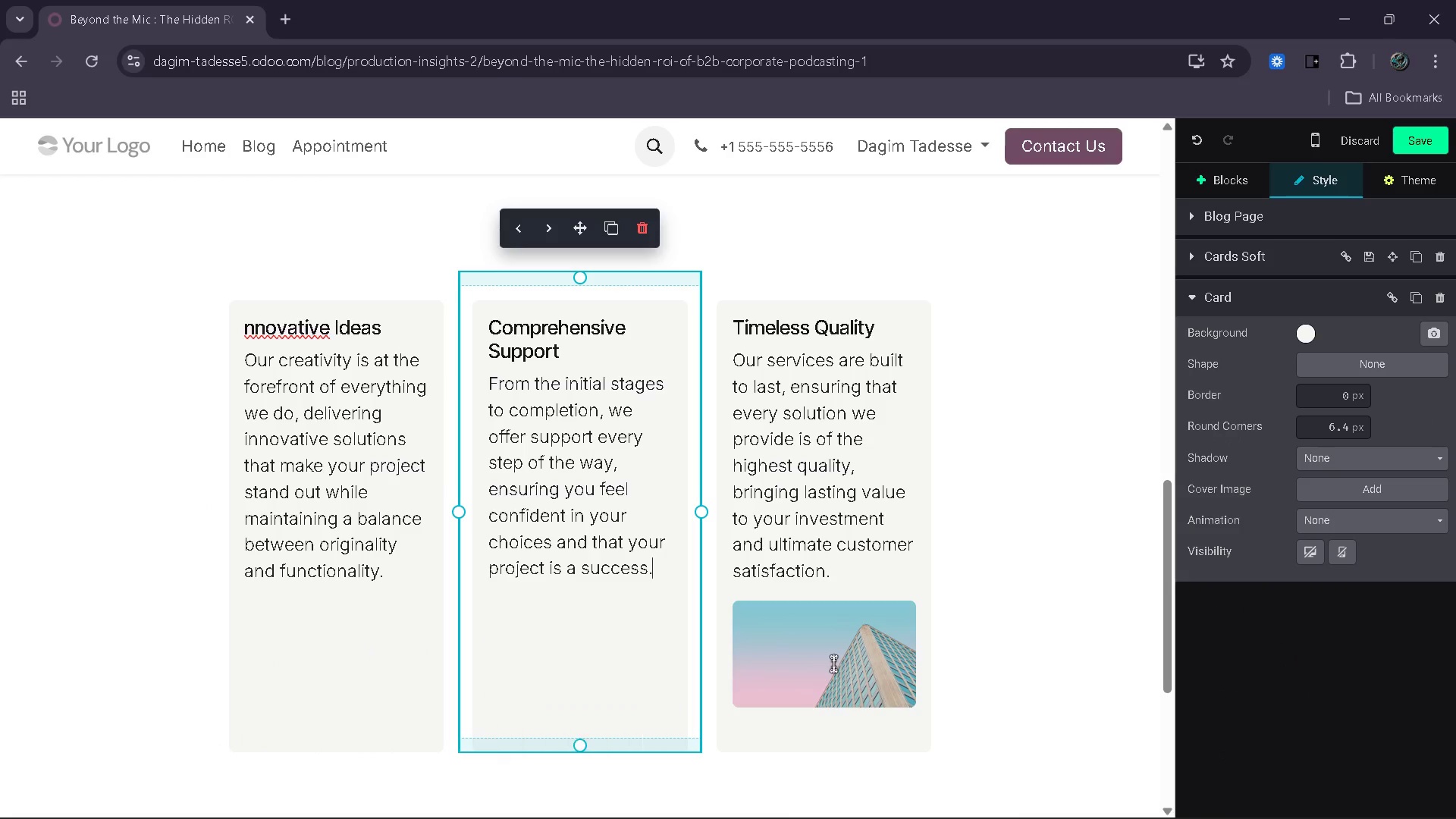 
left_click([833, 664])
 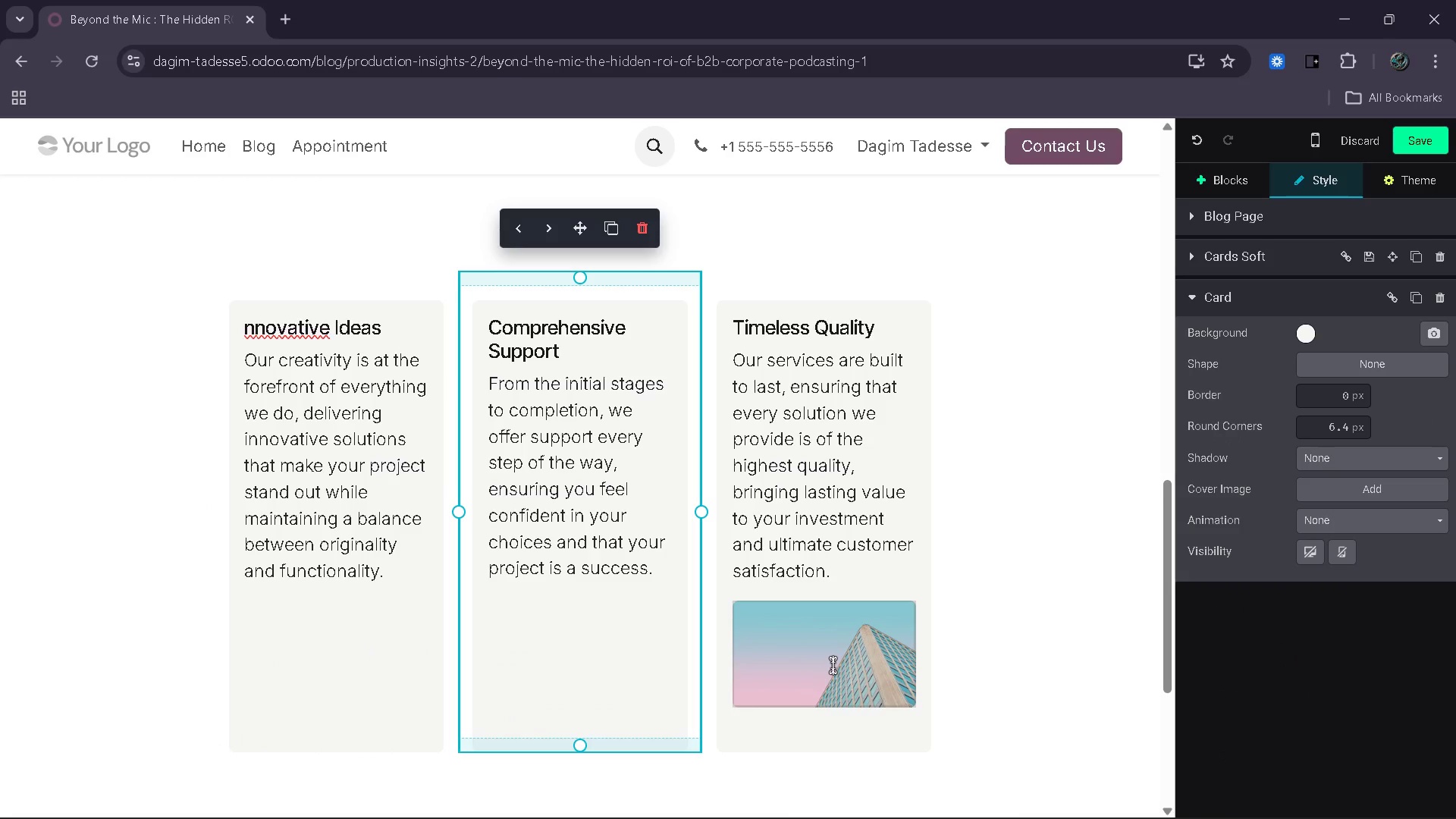 
key(Delete)
 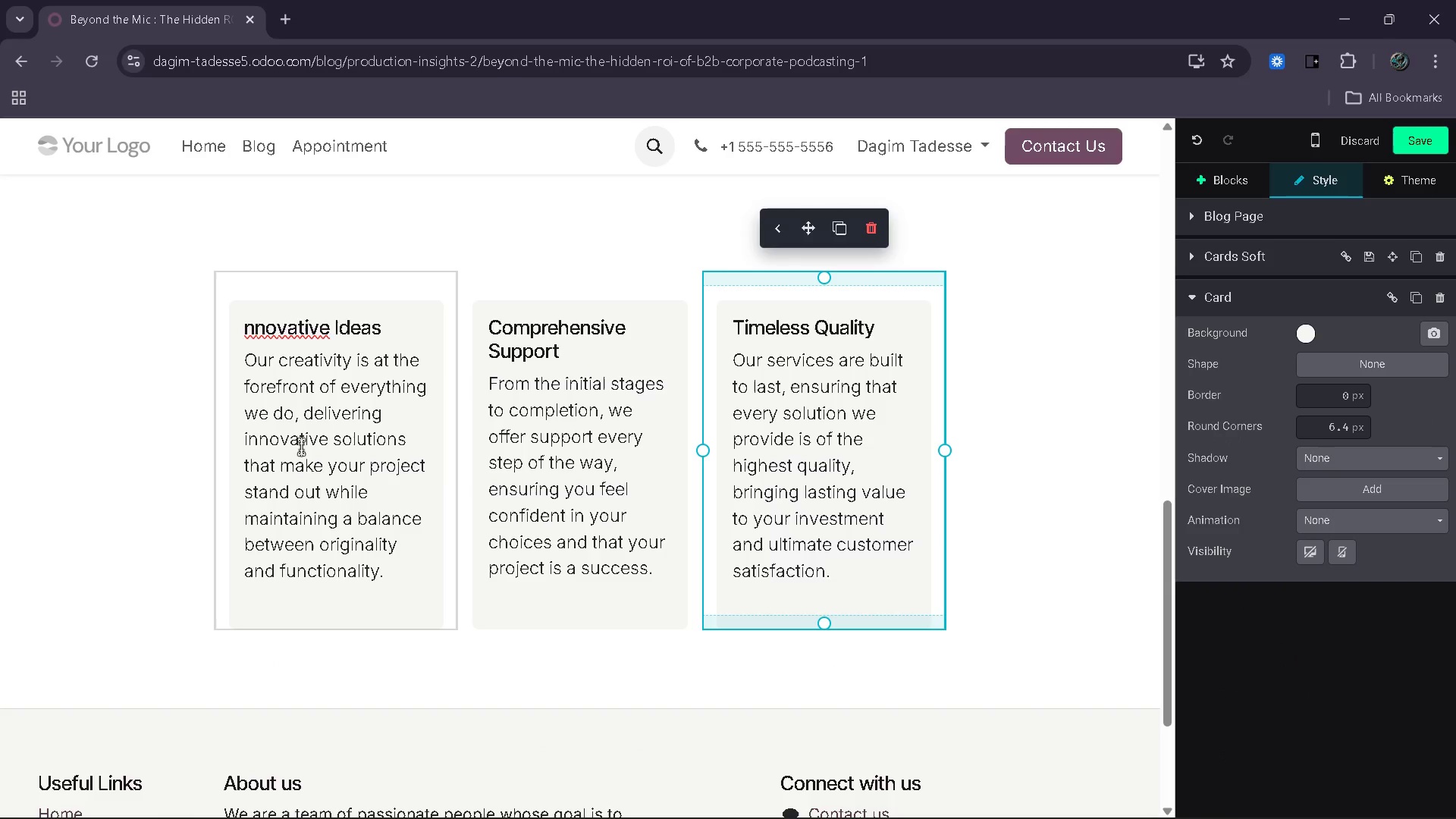 
left_click_drag(start_coordinate=[387, 577], to_coordinate=[260, 355])
 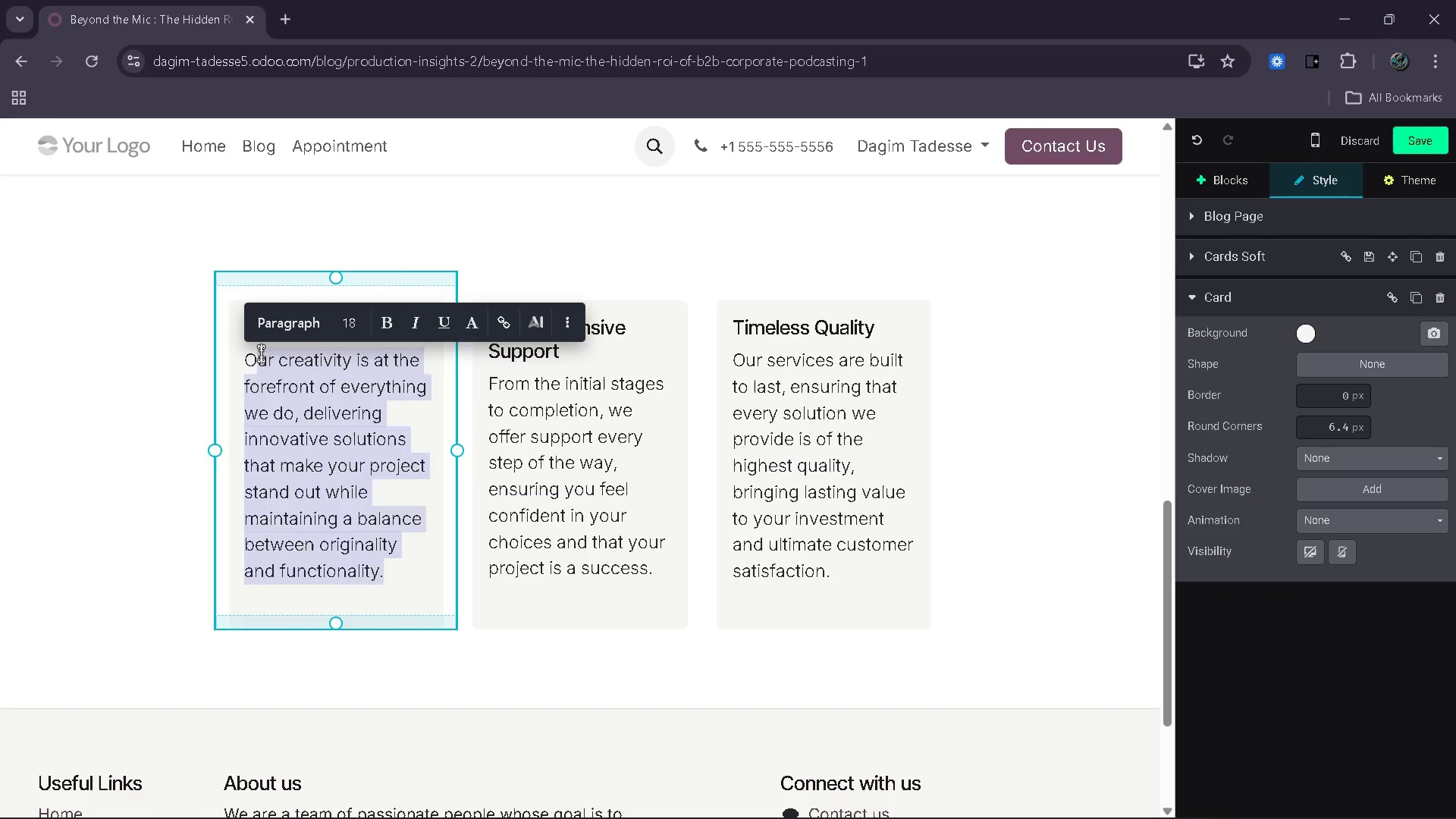 
key(Backspace)
 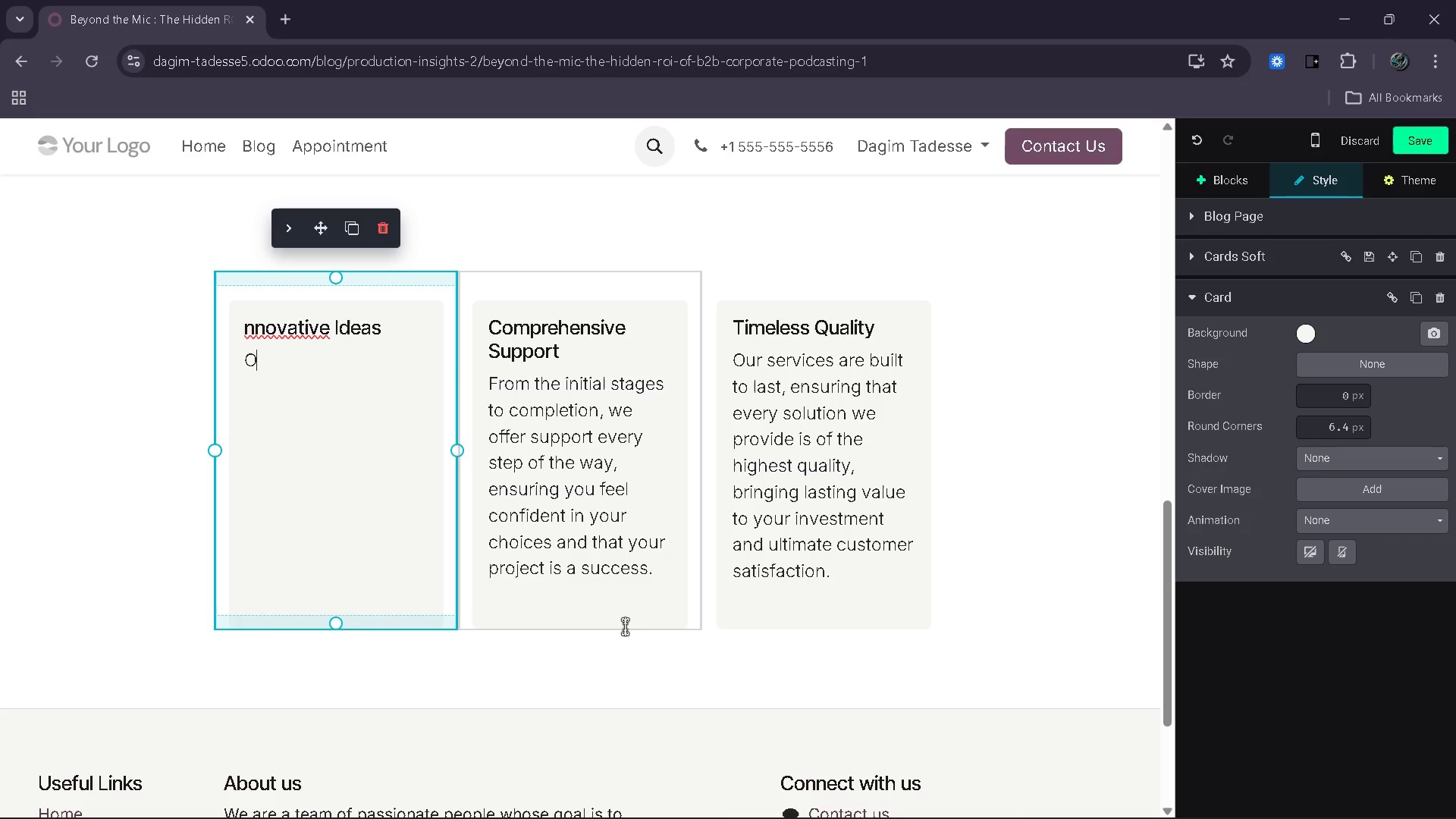 
left_click_drag(start_coordinate=[666, 588], to_coordinate=[661, 583])
 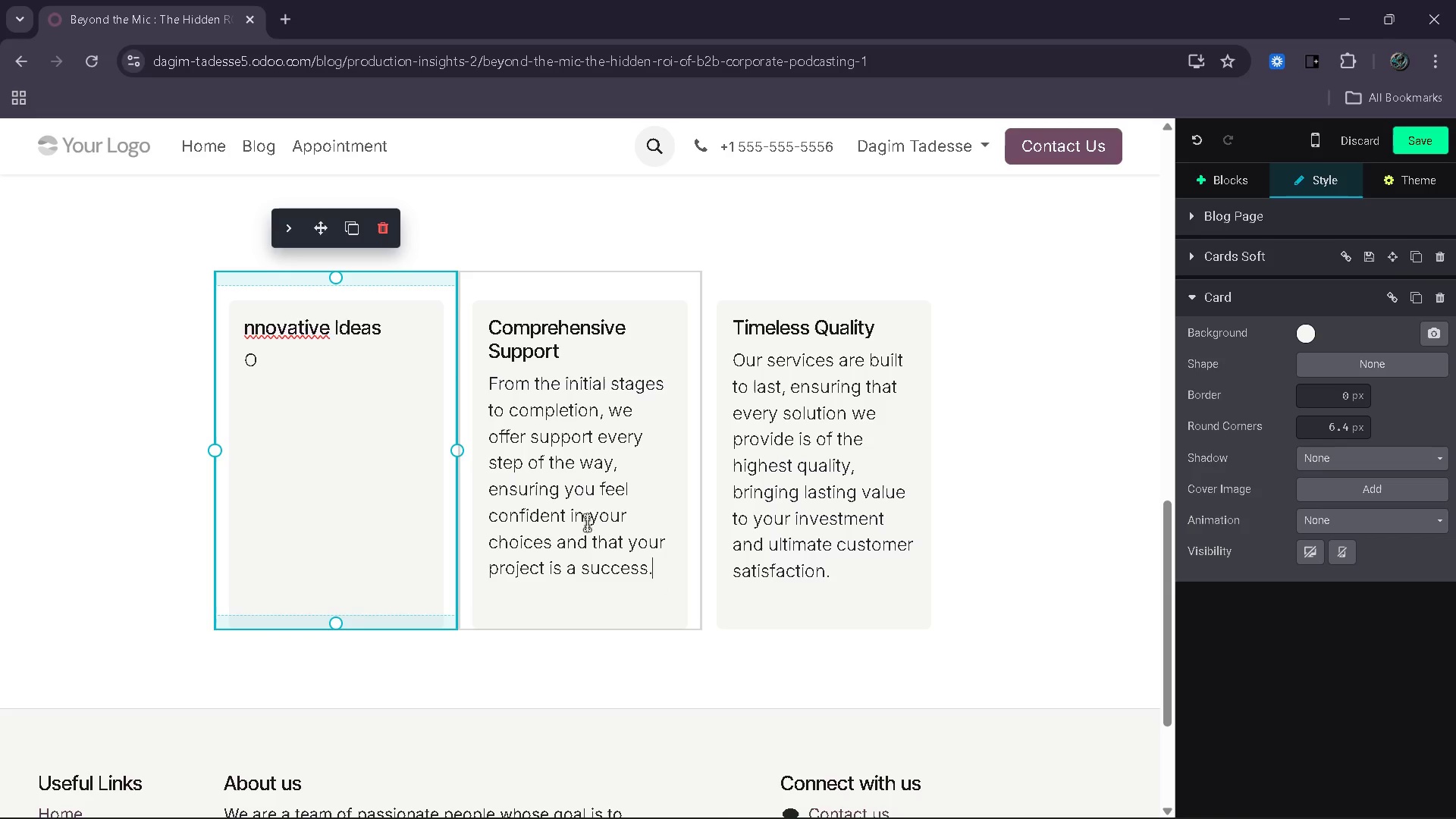 
left_click_drag(start_coordinate=[645, 572], to_coordinate=[550, 405])
 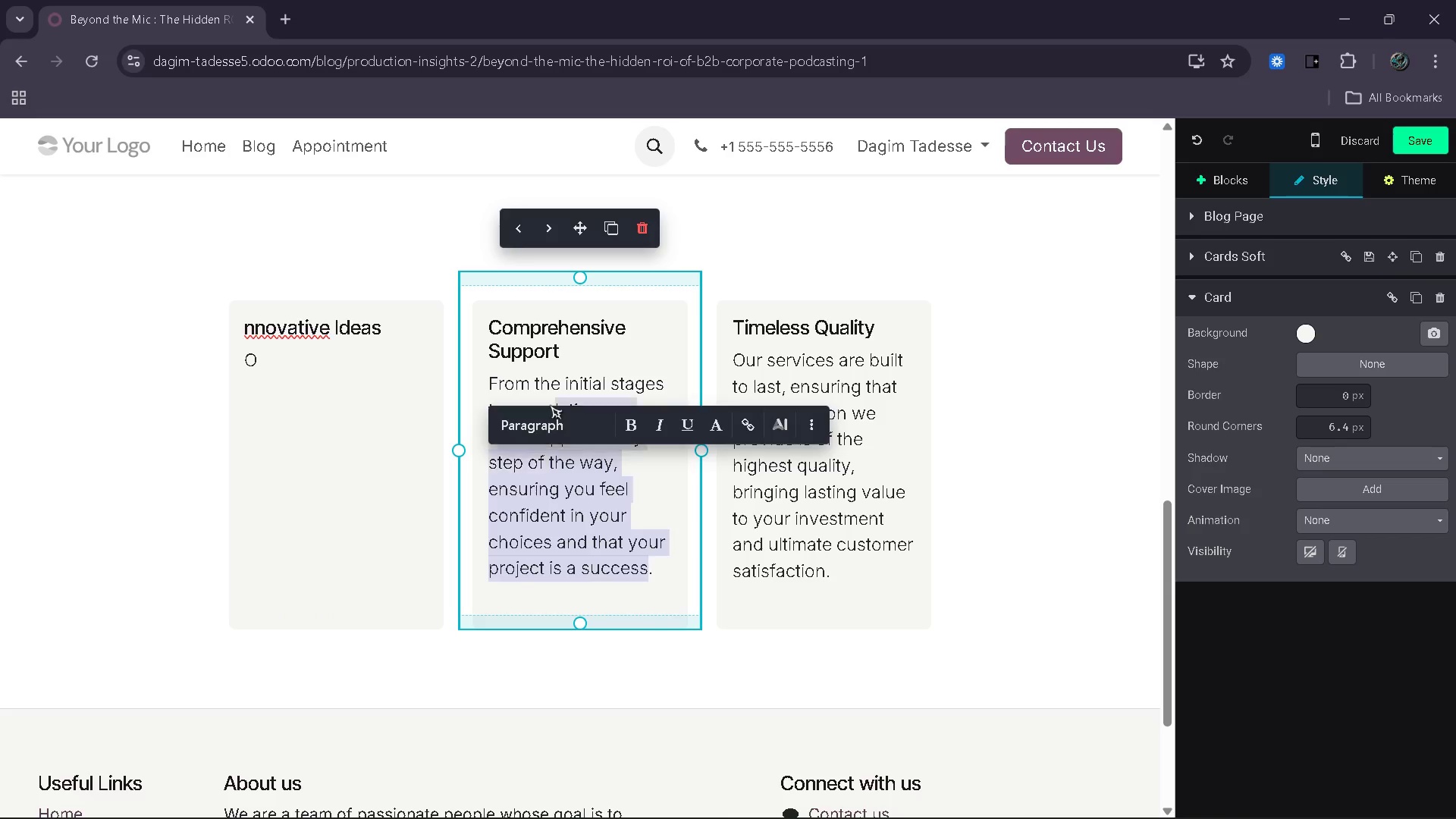 
left_click_drag(start_coordinate=[550, 405], to_coordinate=[544, 378])
 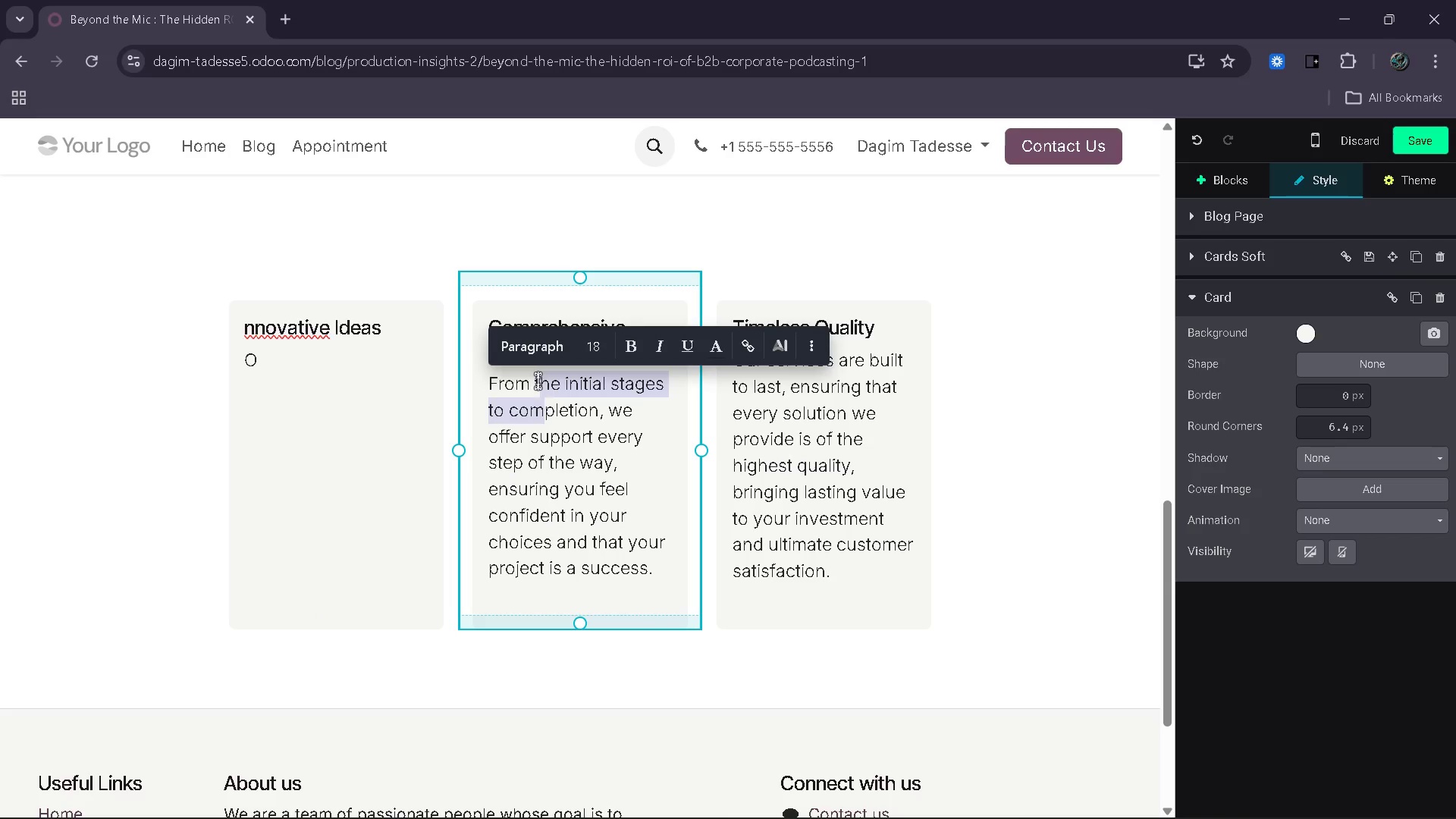 
left_click([537, 378])
 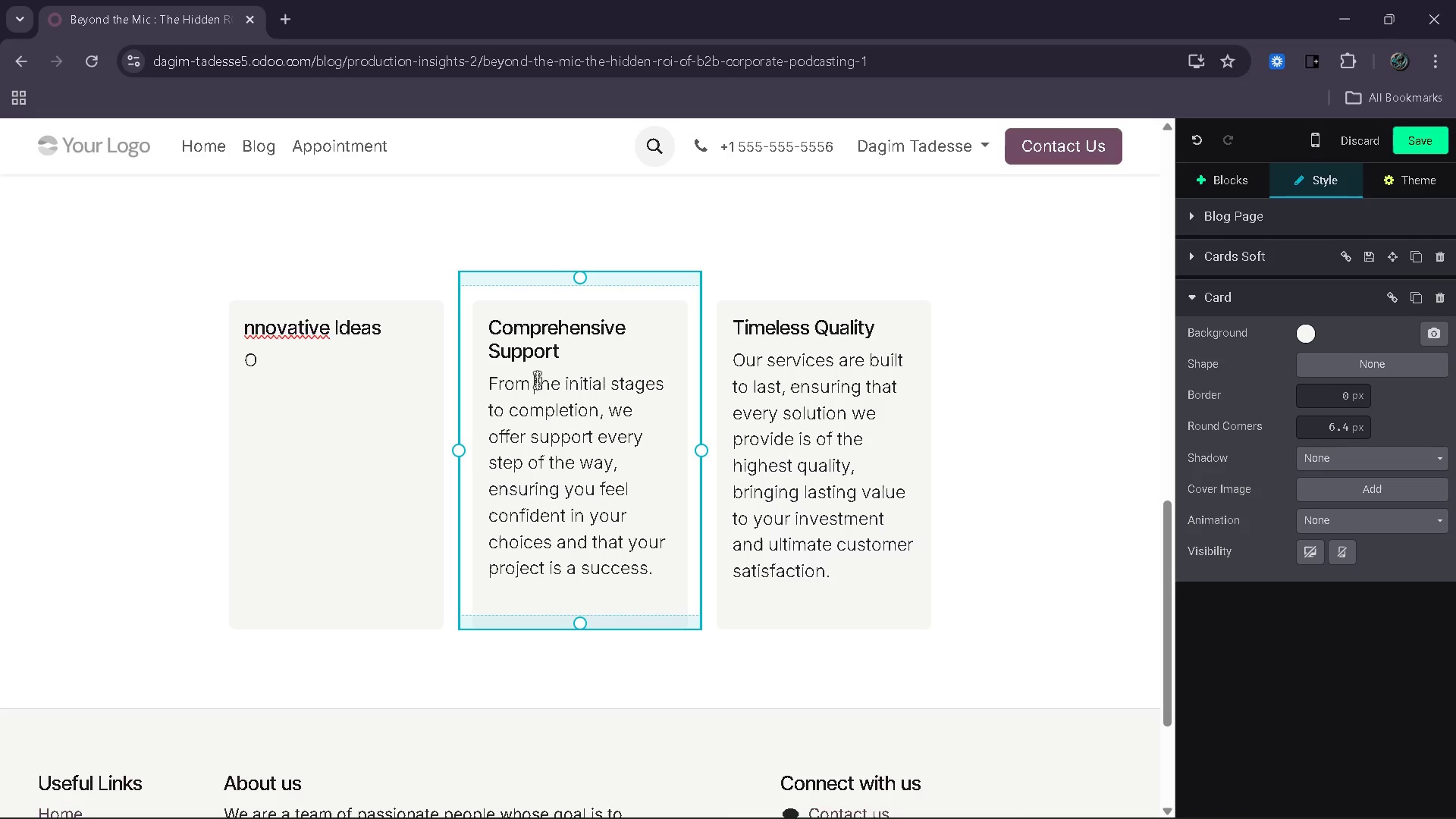 
left_click_drag(start_coordinate=[537, 378], to_coordinate=[632, 522])
 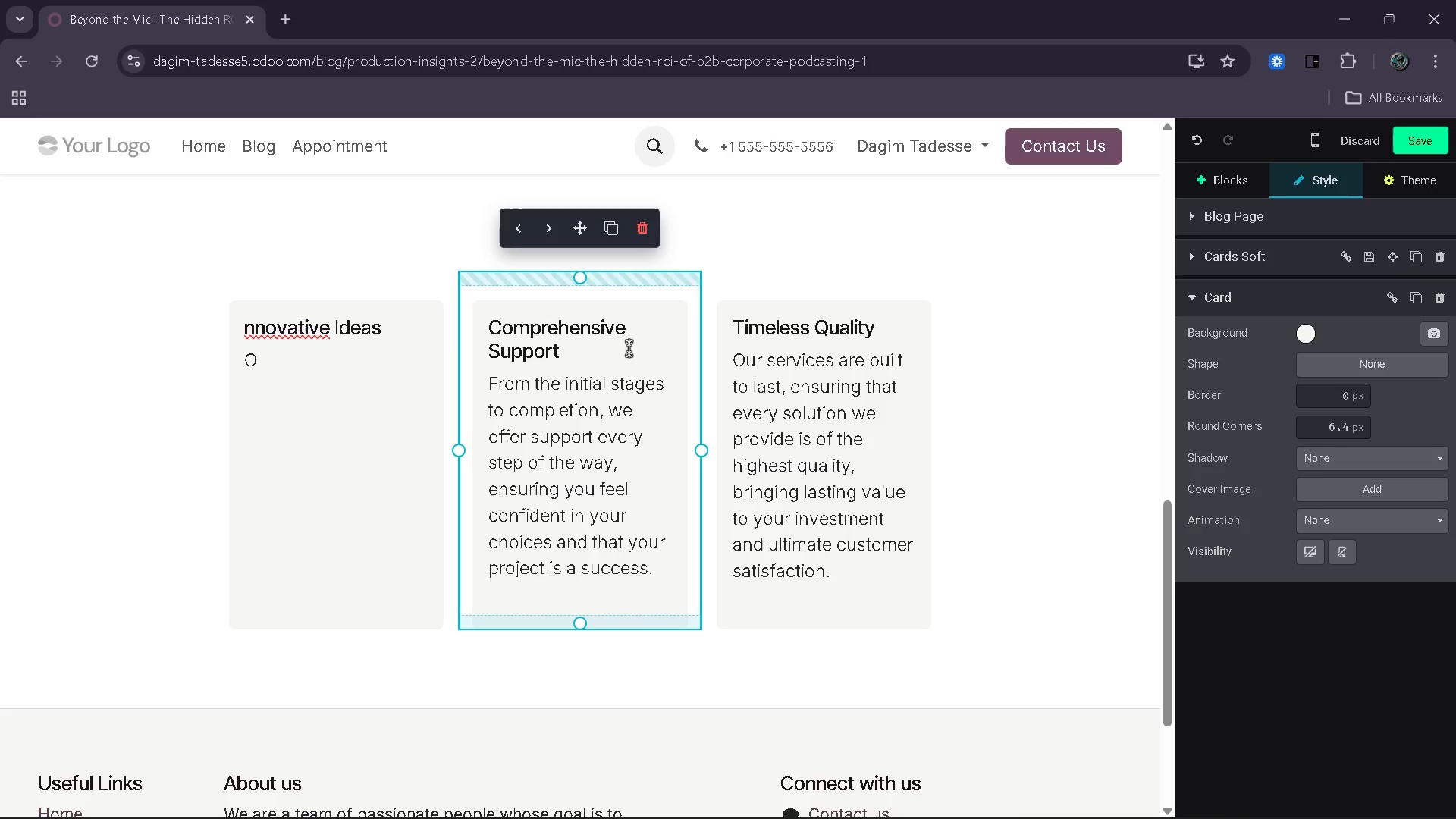 
hold_key(key=ControlRight, duration=1.11)
 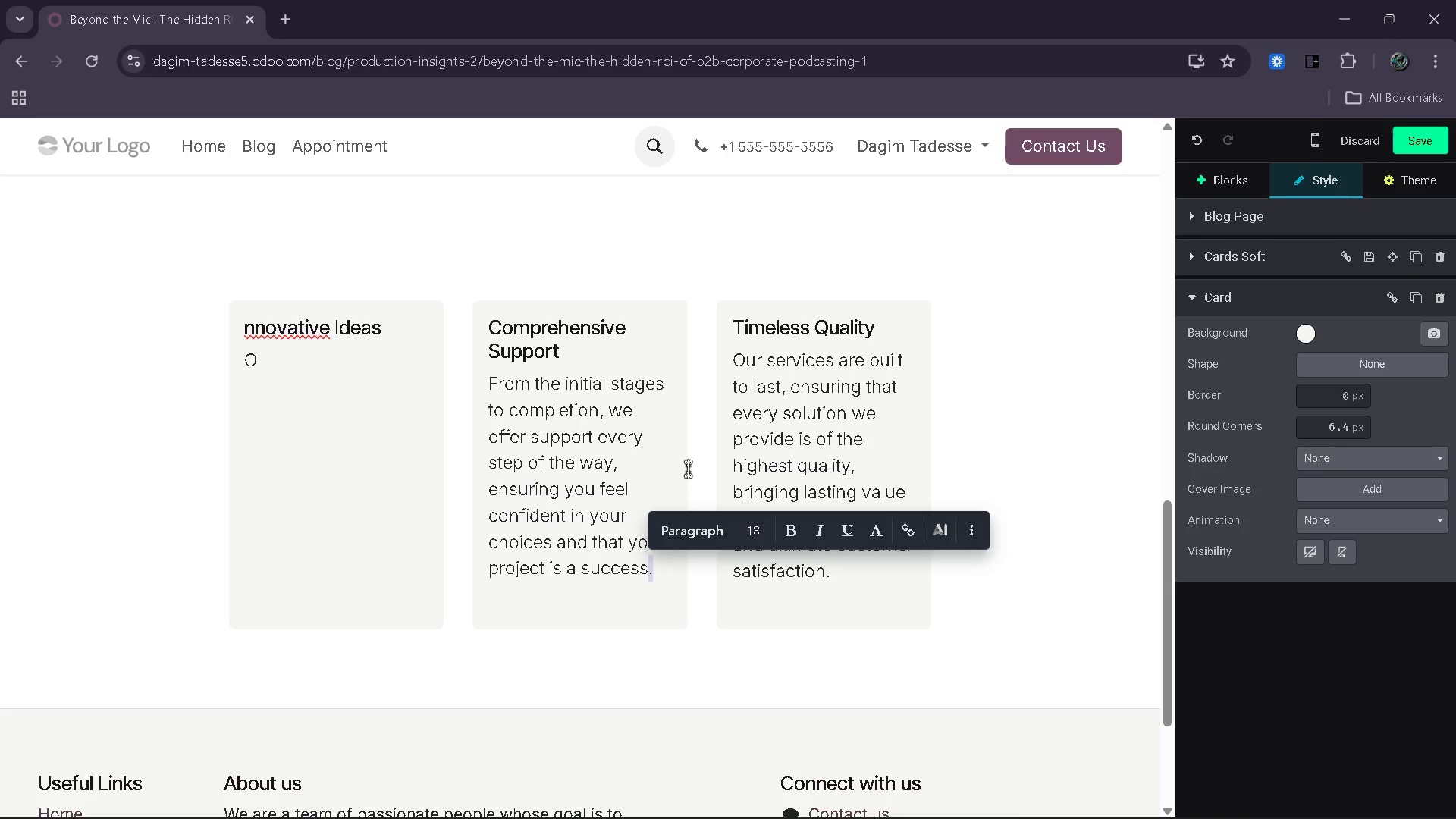 
hold_key(key=ShiftRight, duration=0.98)
 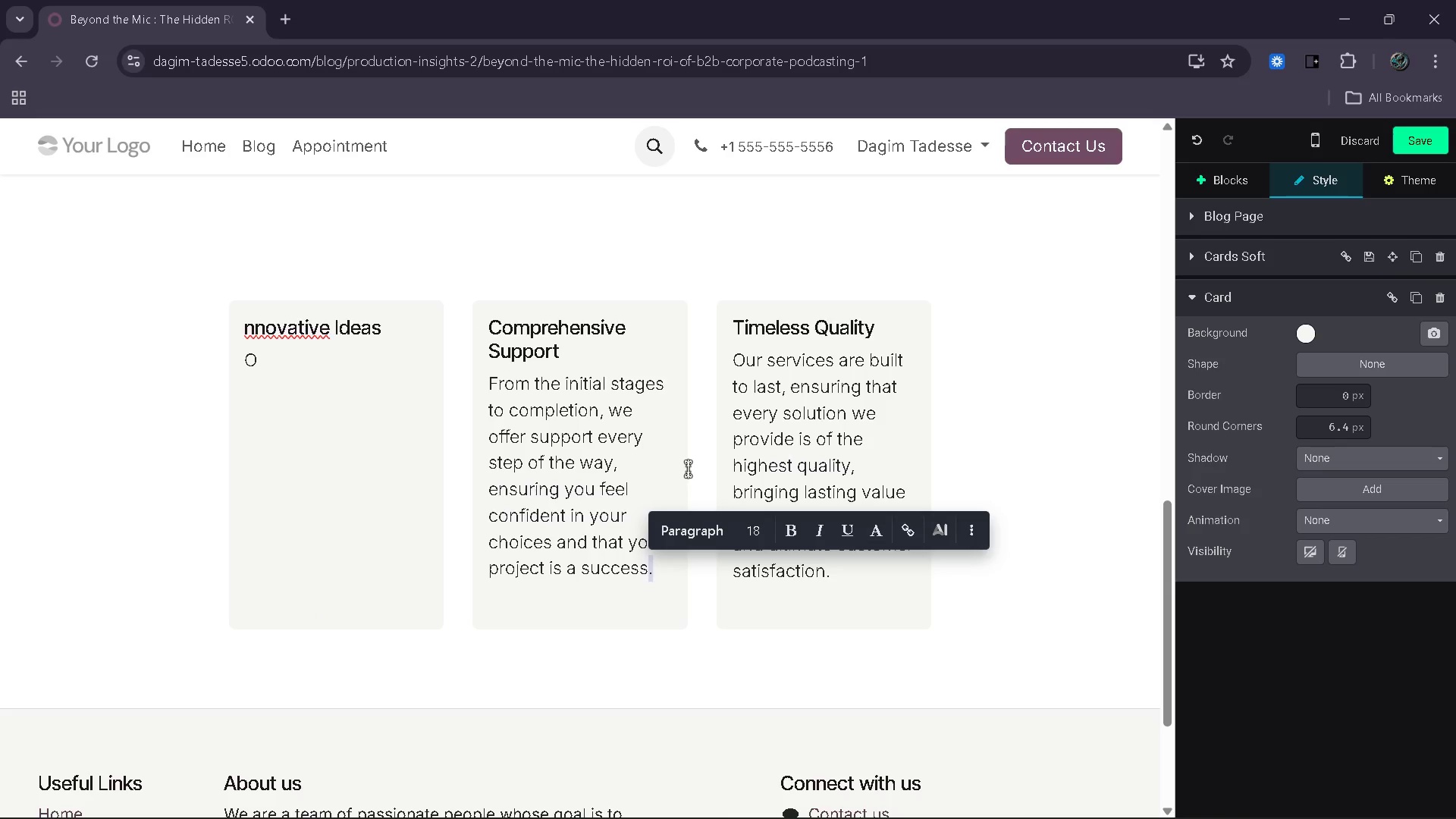 
hold_key(key=ArrowLeft, duration=0.34)
 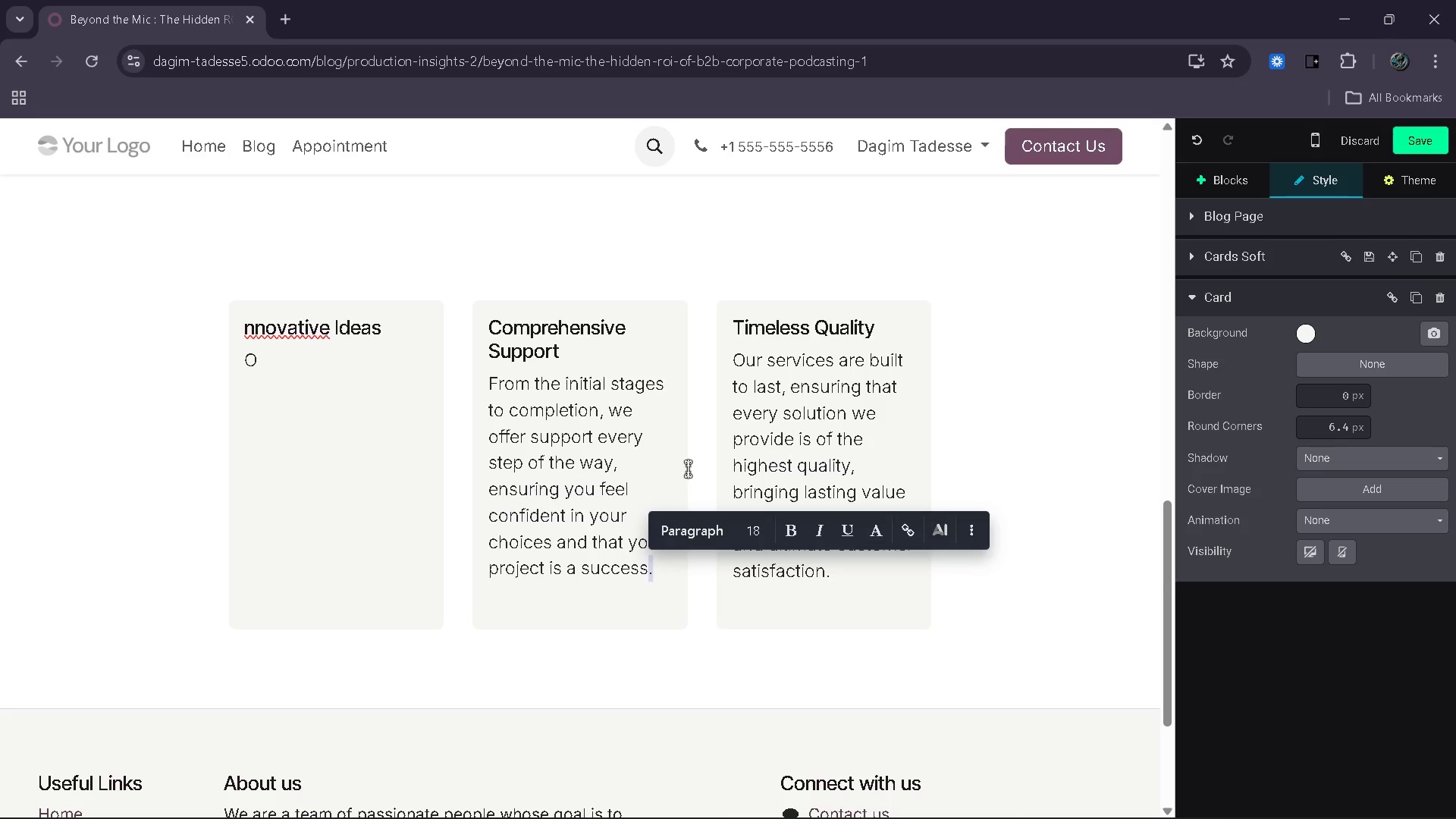 
key(Control+ControlRight)
 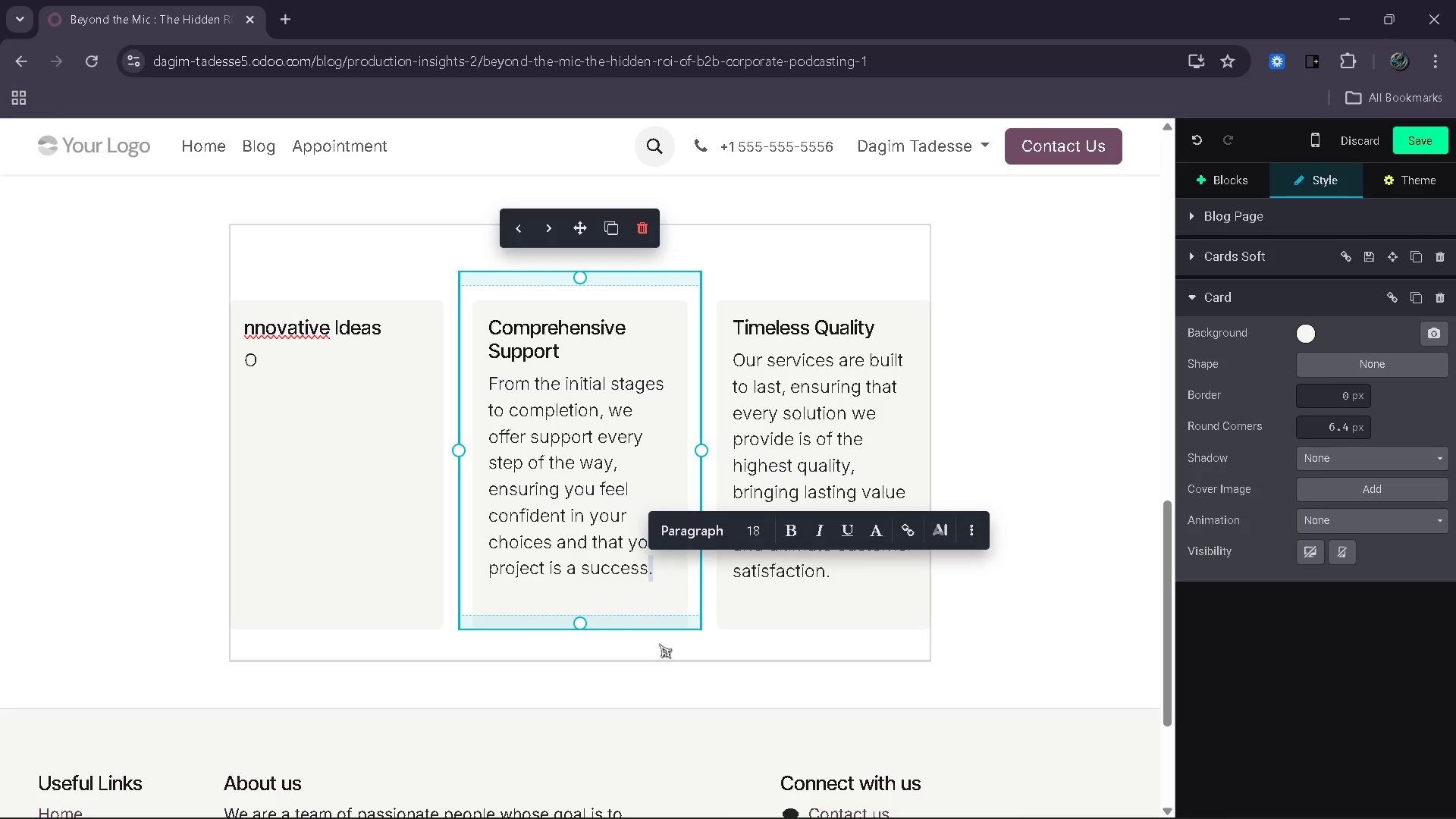 
left_click([661, 569])
 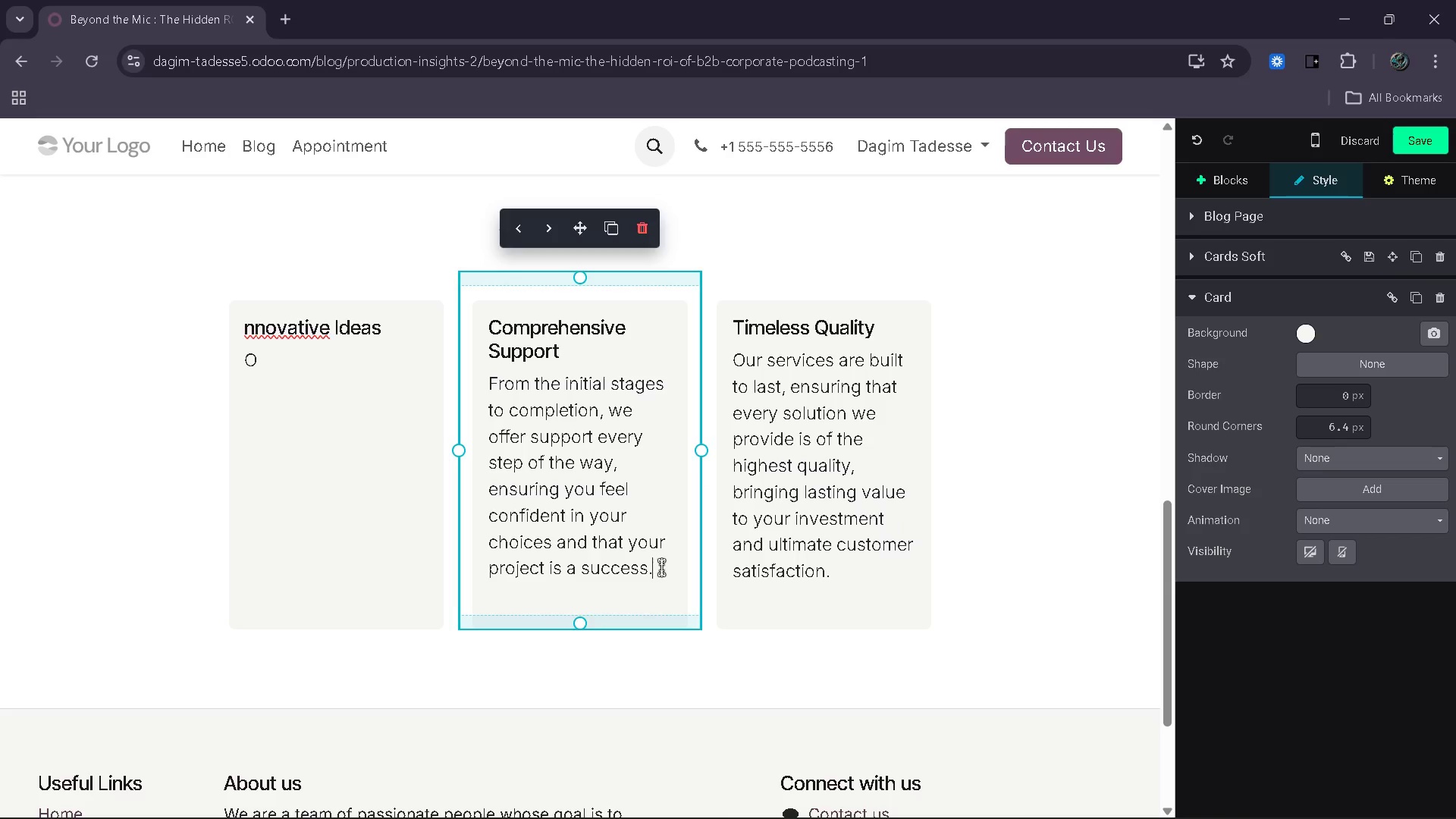 
key(Control+Shift+ArrowLeft)
 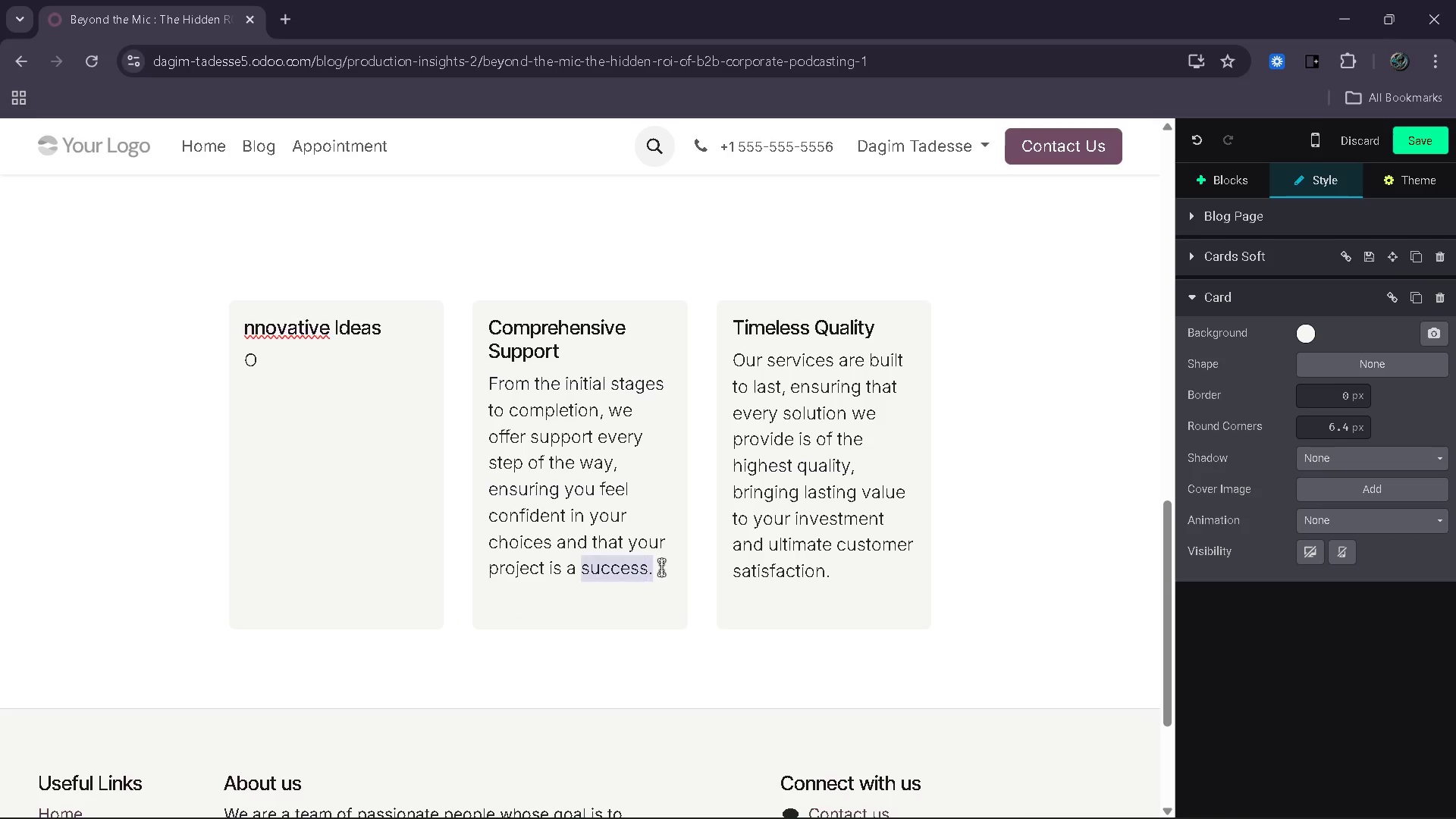 
key(Control+Shift+ArrowLeft)
 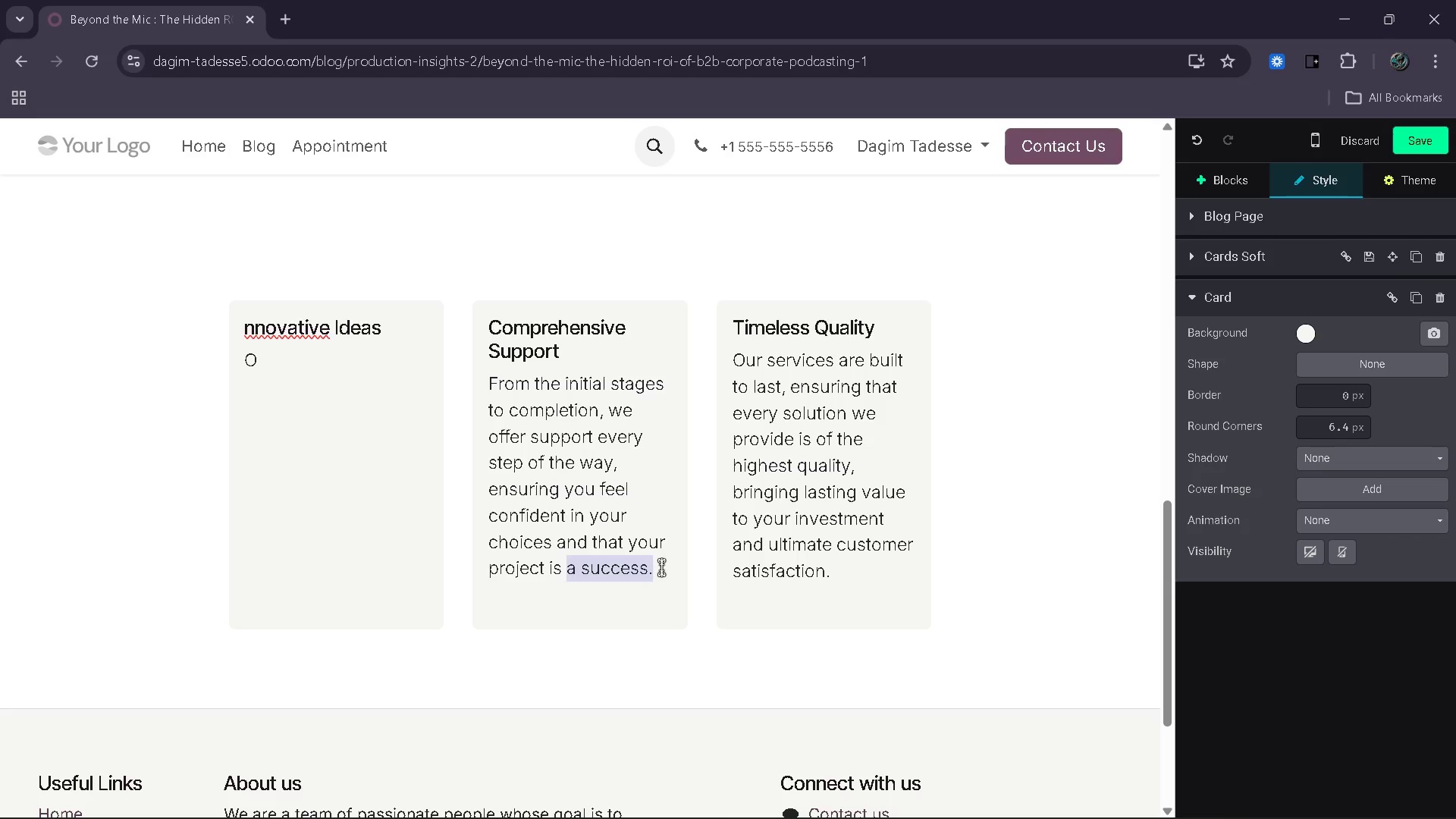 
key(Control+Shift+ArrowLeft)
 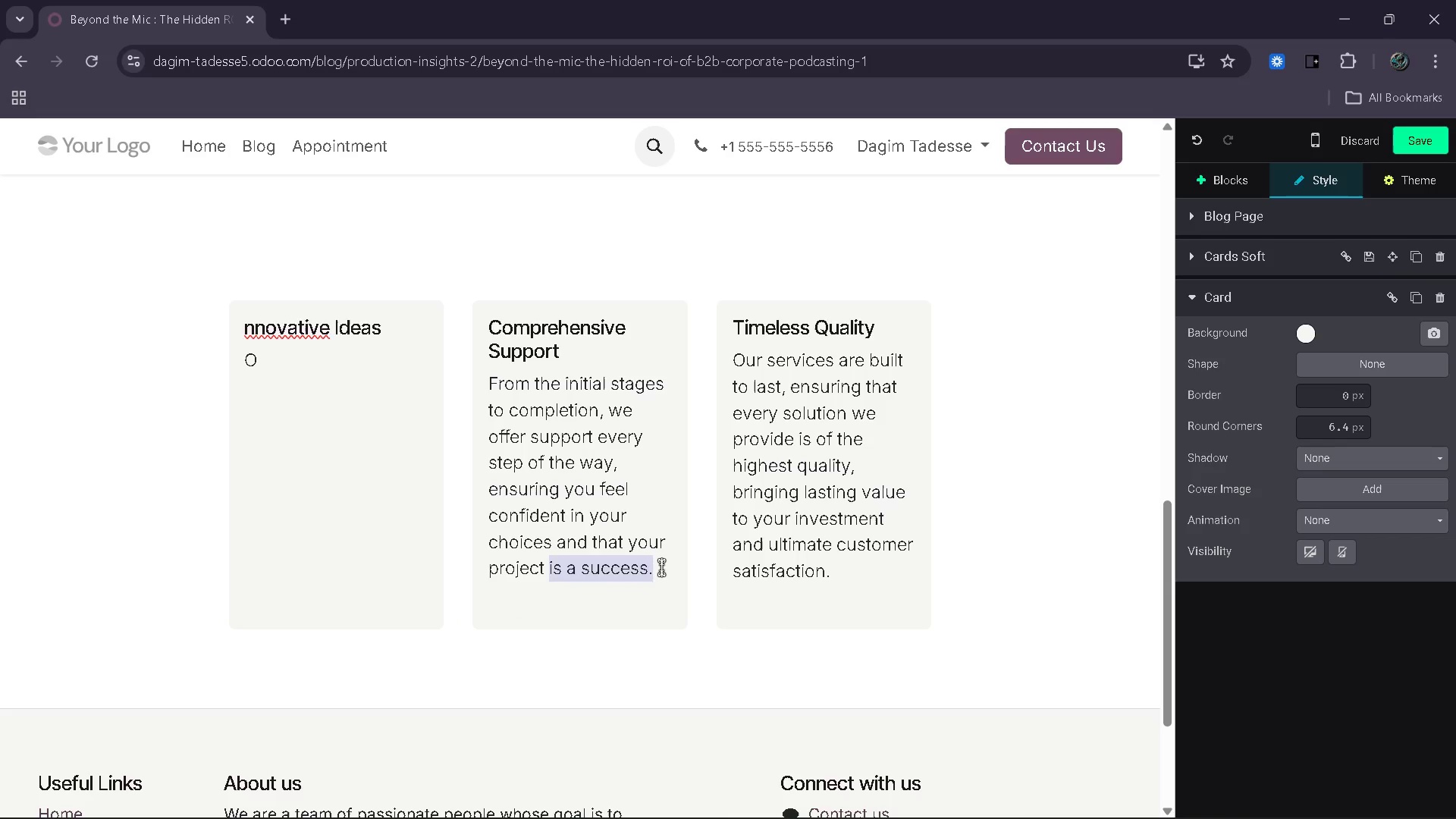 
hold_key(key=ArrowLeft, duration=0.66)
 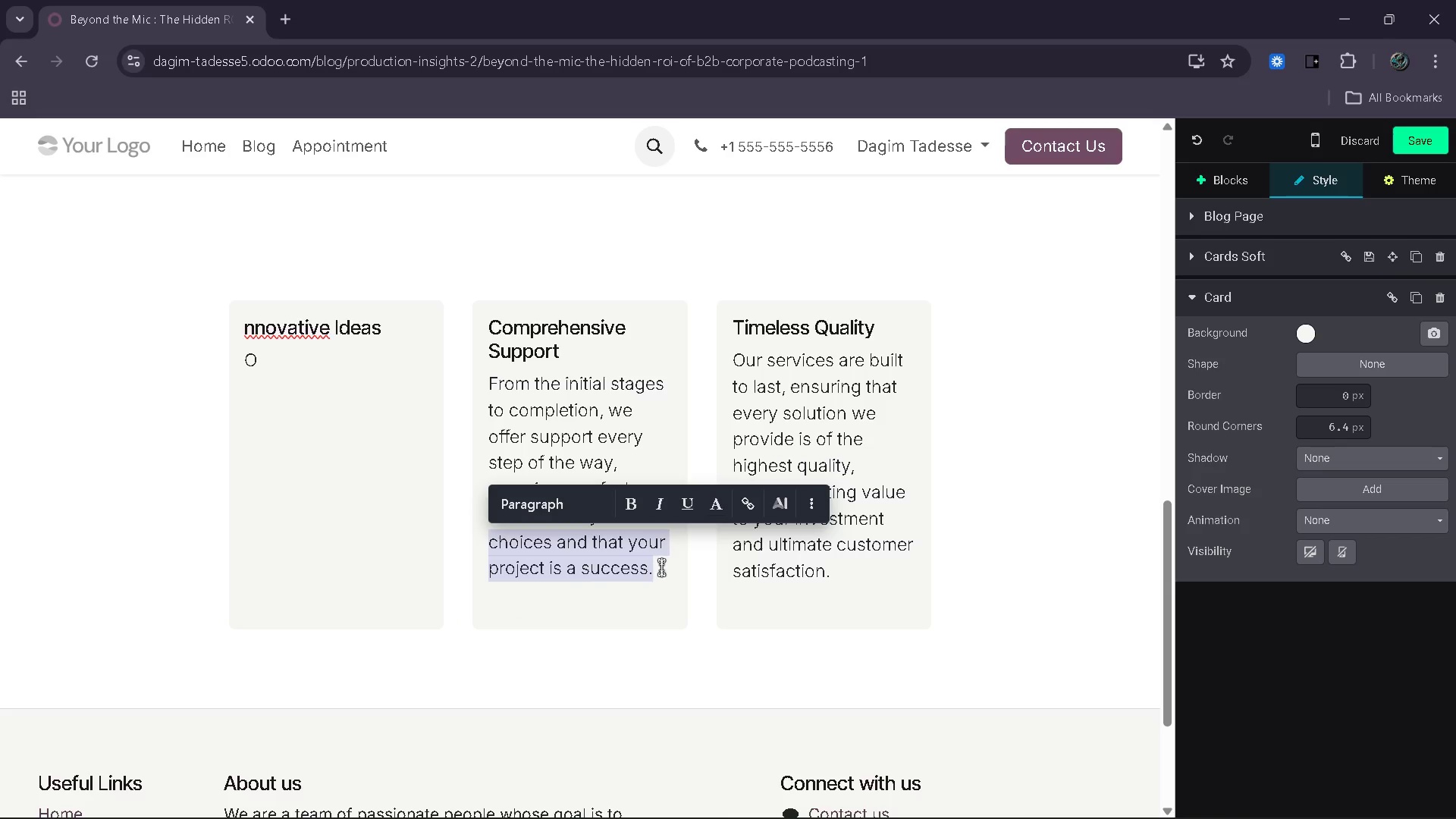 
key(Control+Shift+ArrowUp)
 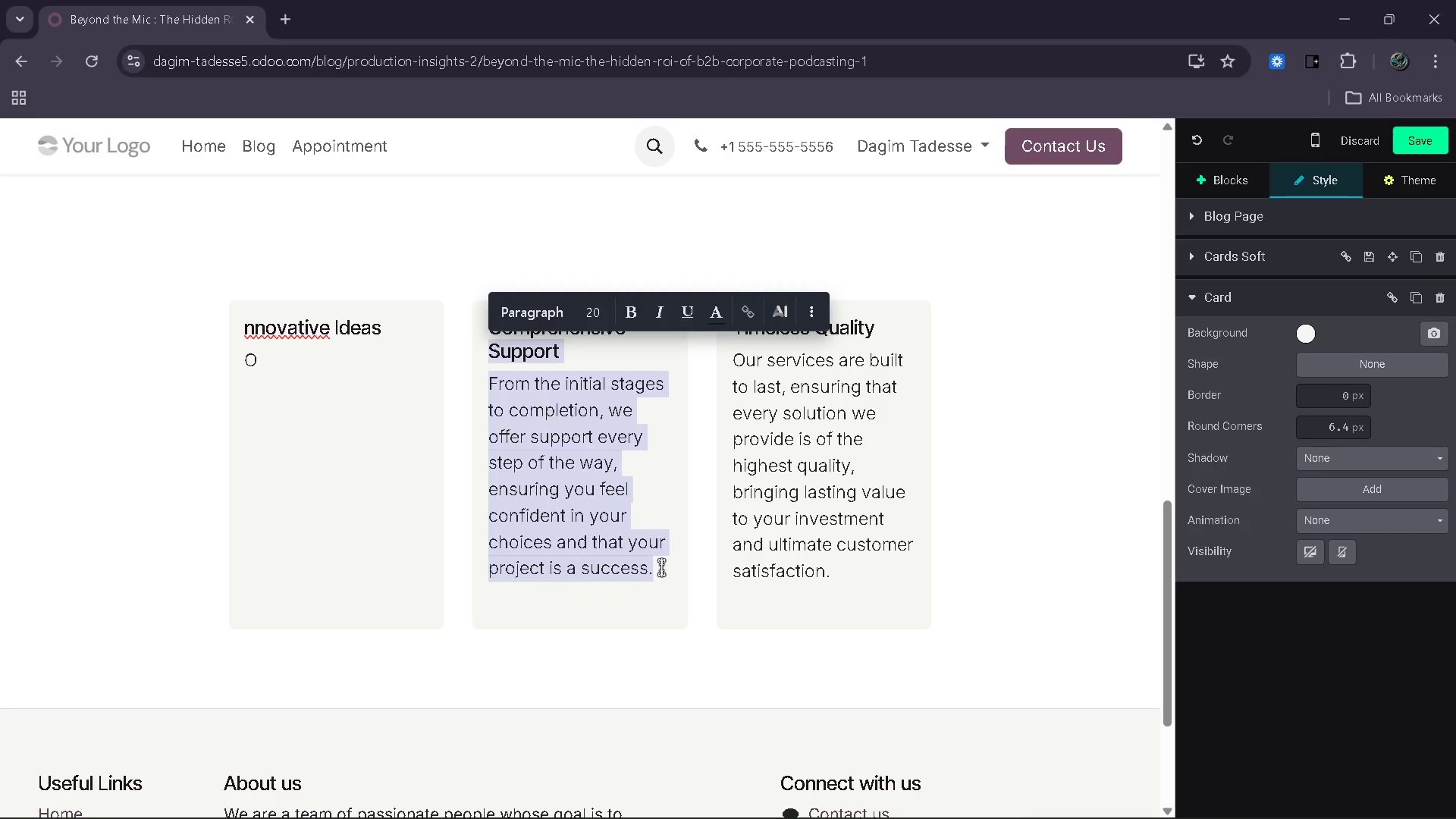 
key(Control+Shift+ArrowDown)
 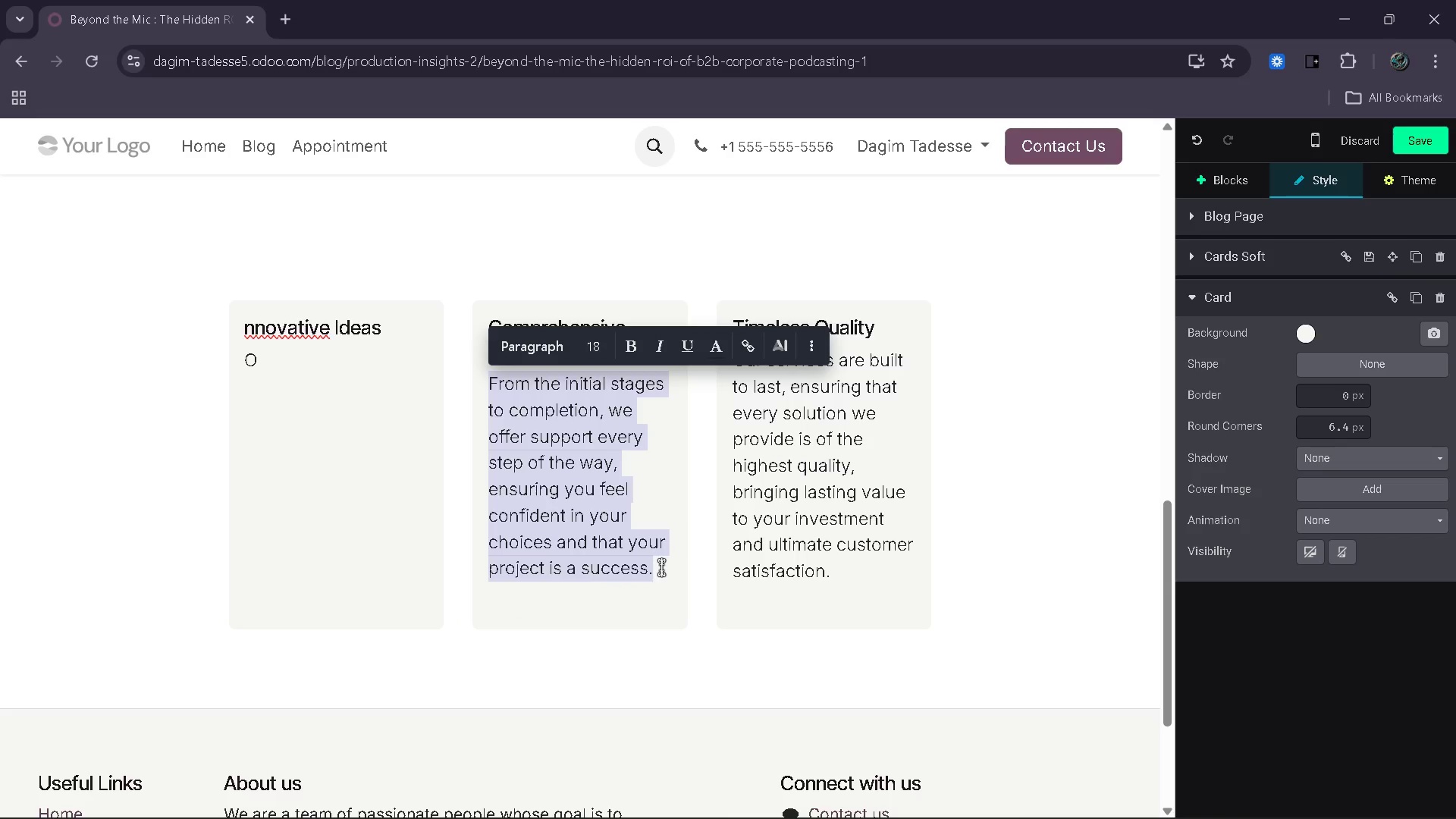 
key(Control+Shift+ArrowRight)
 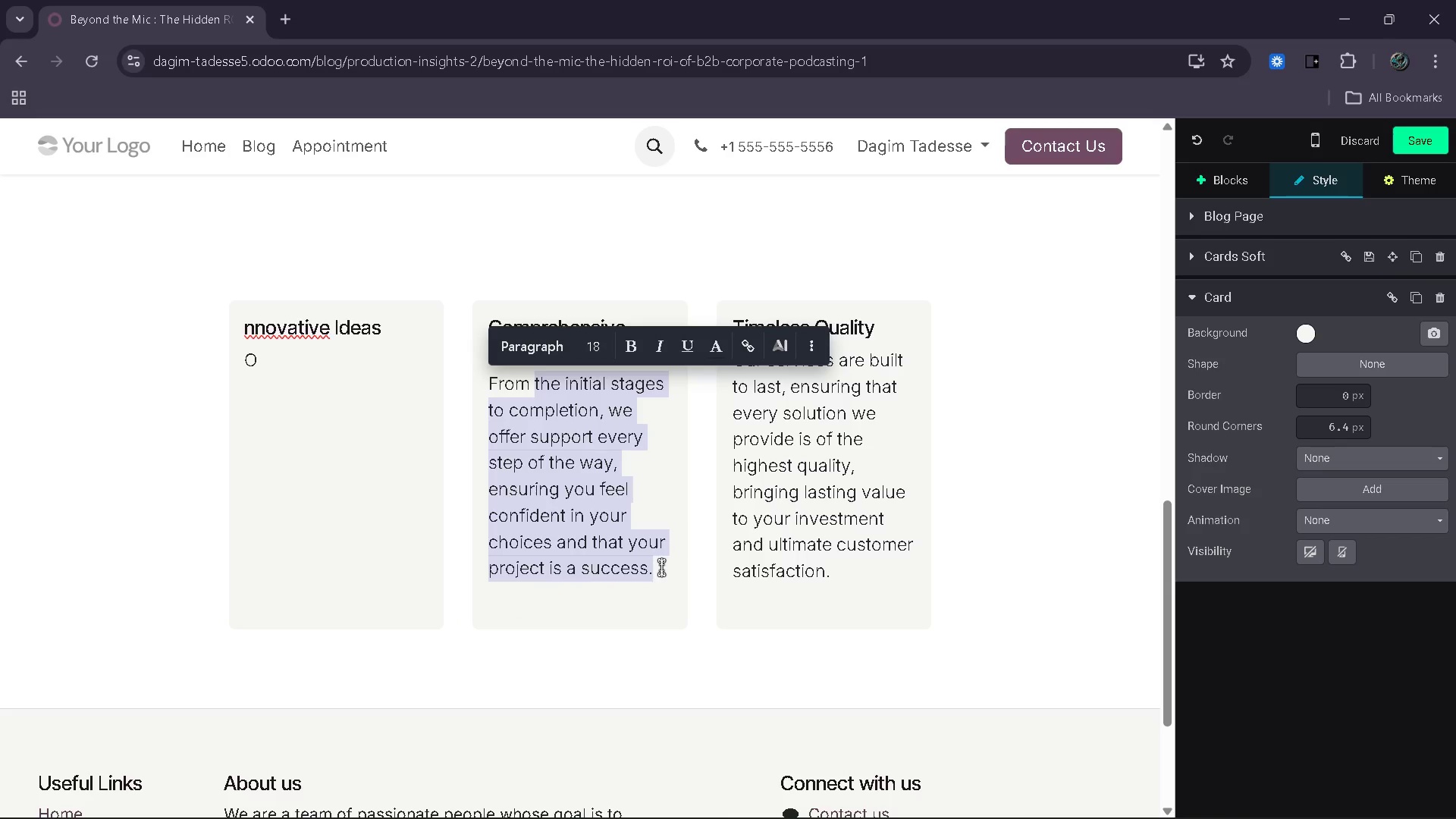 
key(Backspace)
 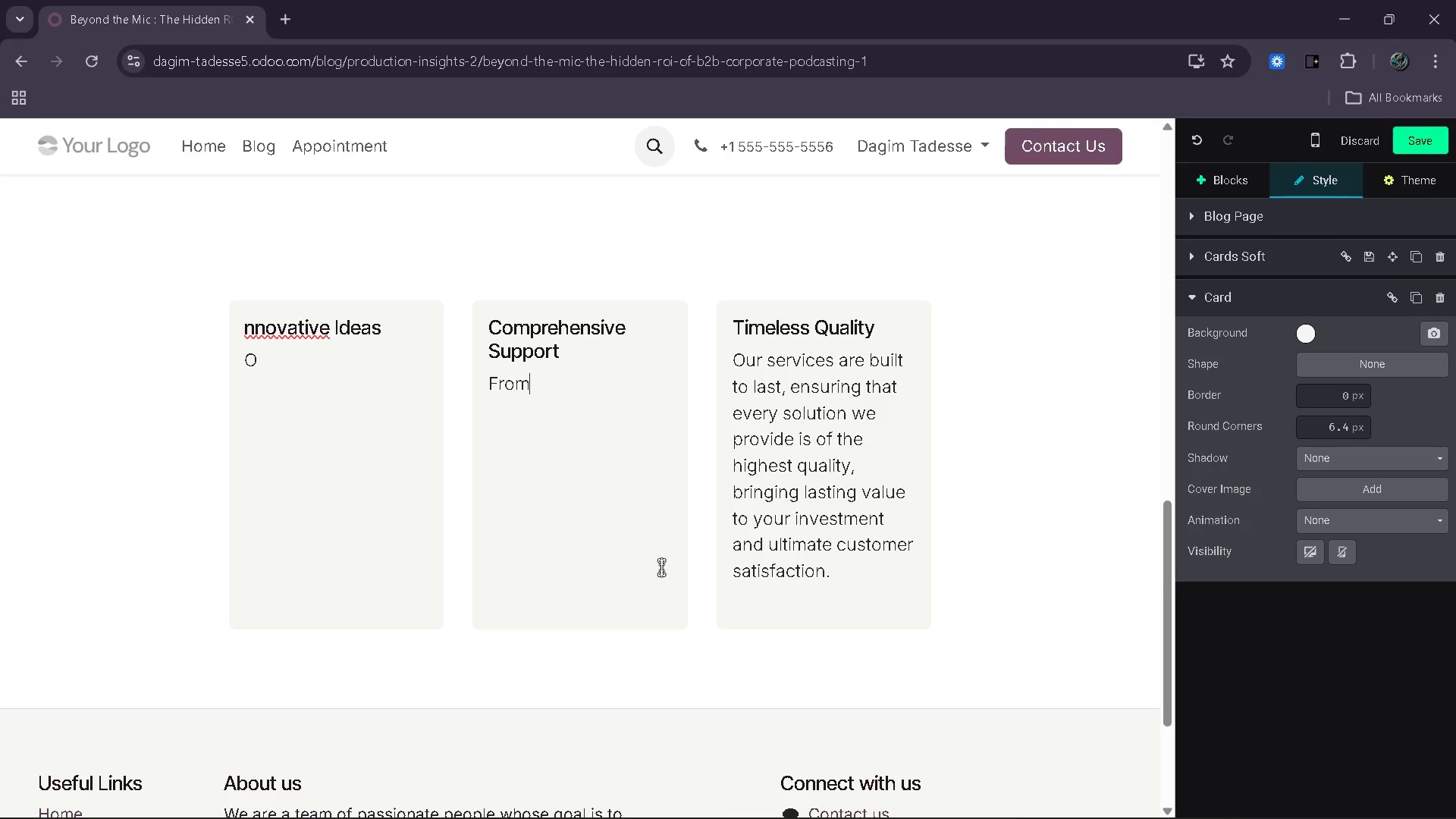 
key(Backspace)
 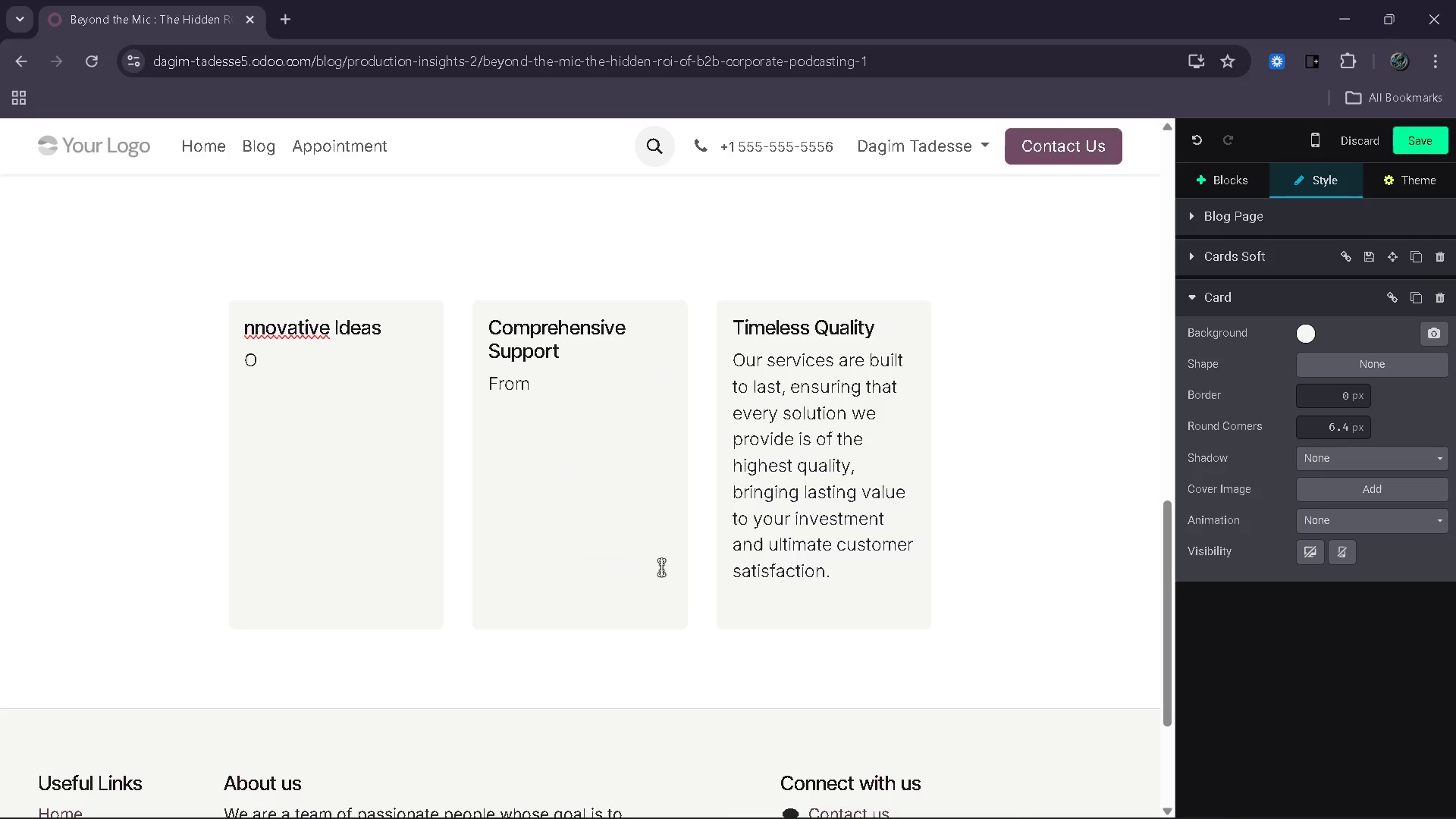 
key(ArrowUp)
 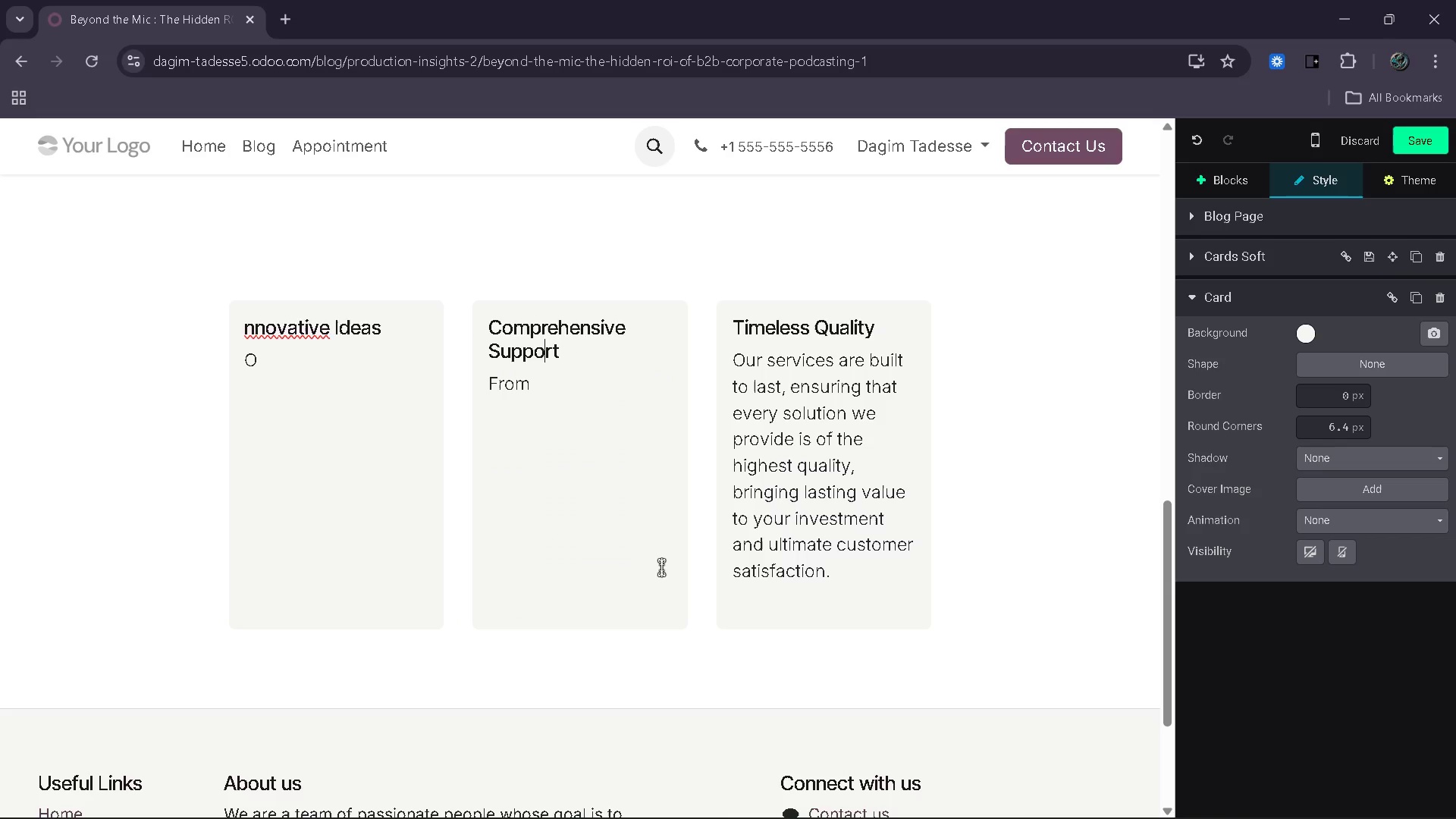 
key(ArrowRight)
 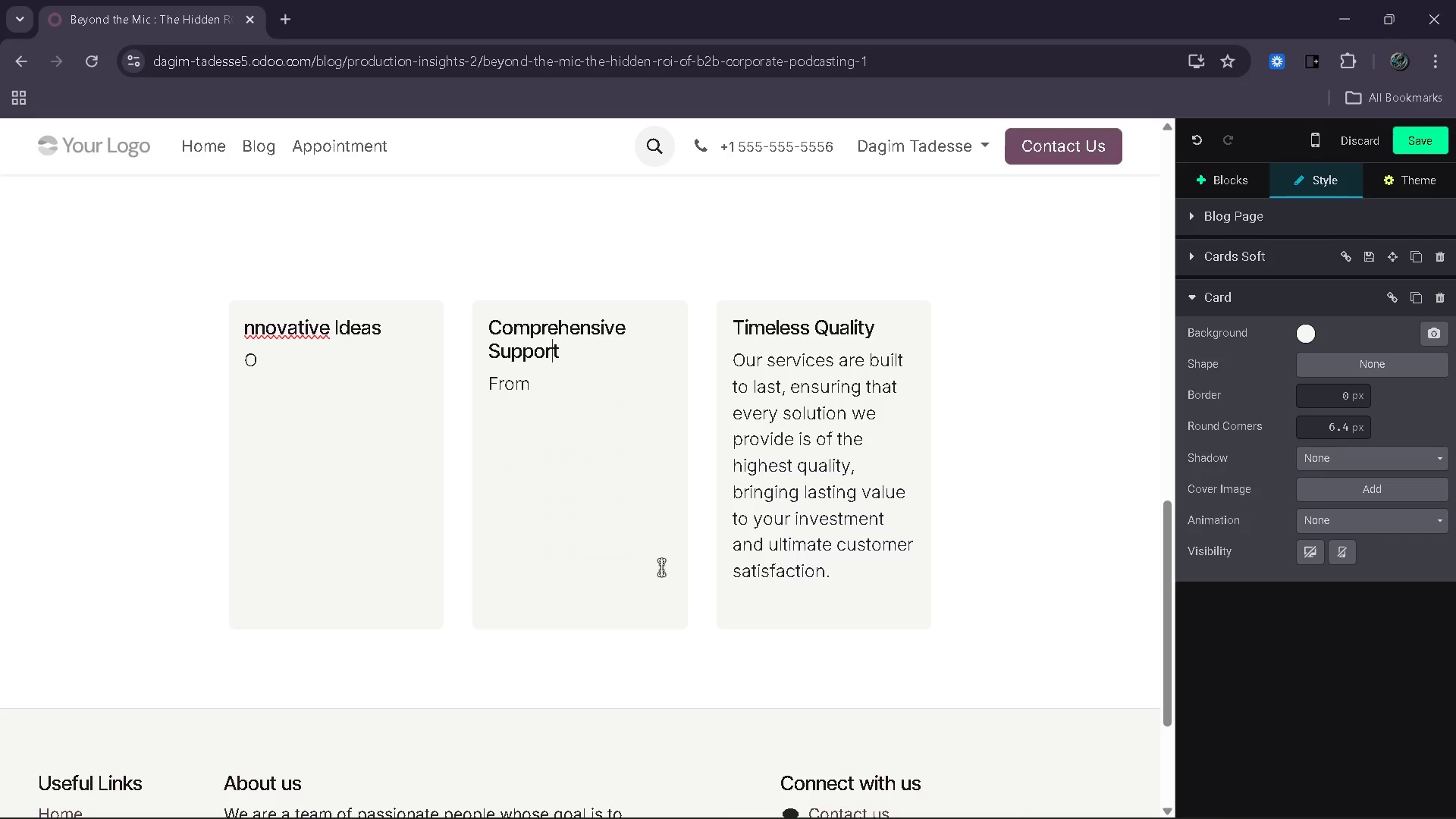 
key(ArrowRight)
 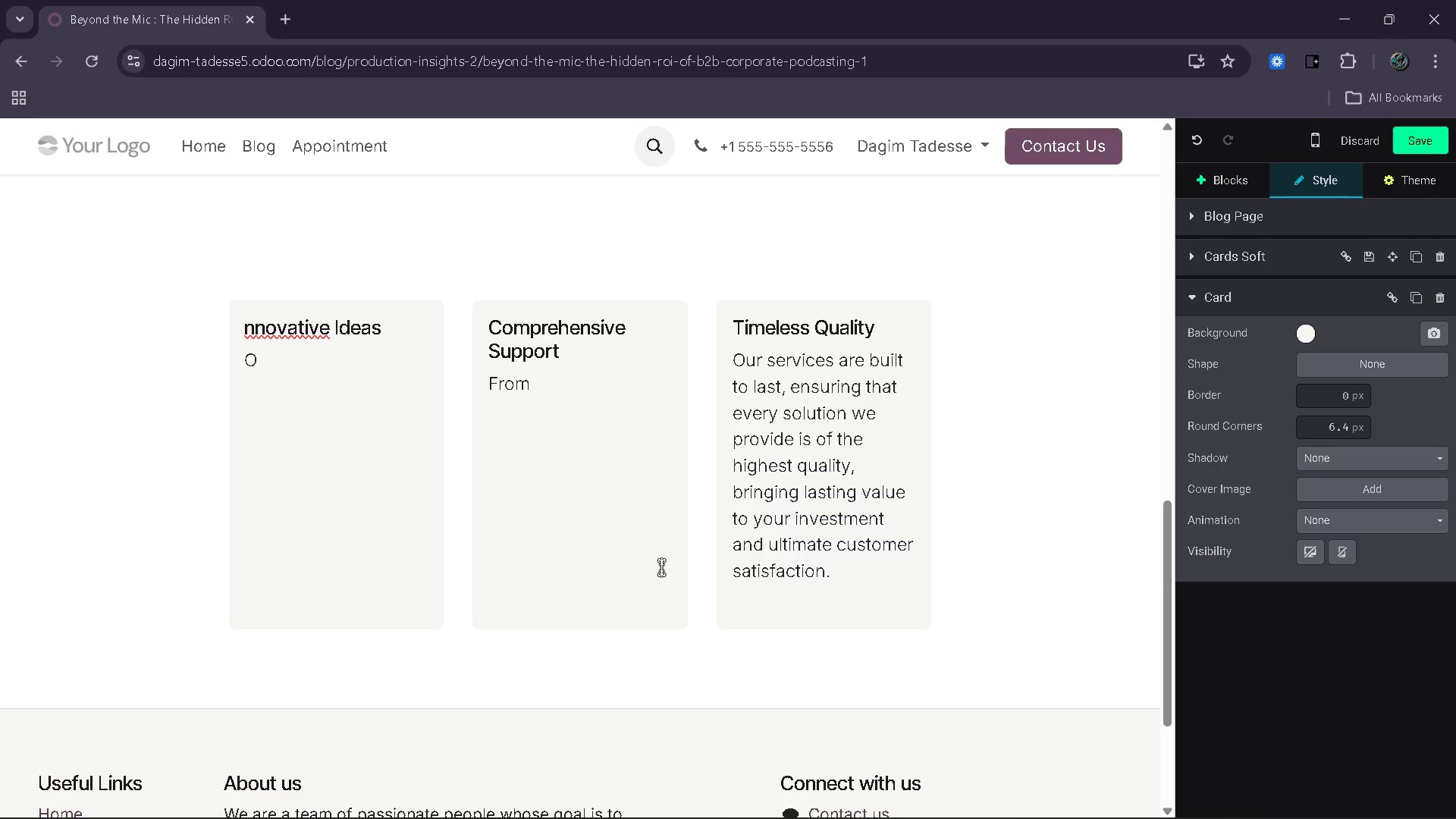 
key(Control+ArrowLeft)
 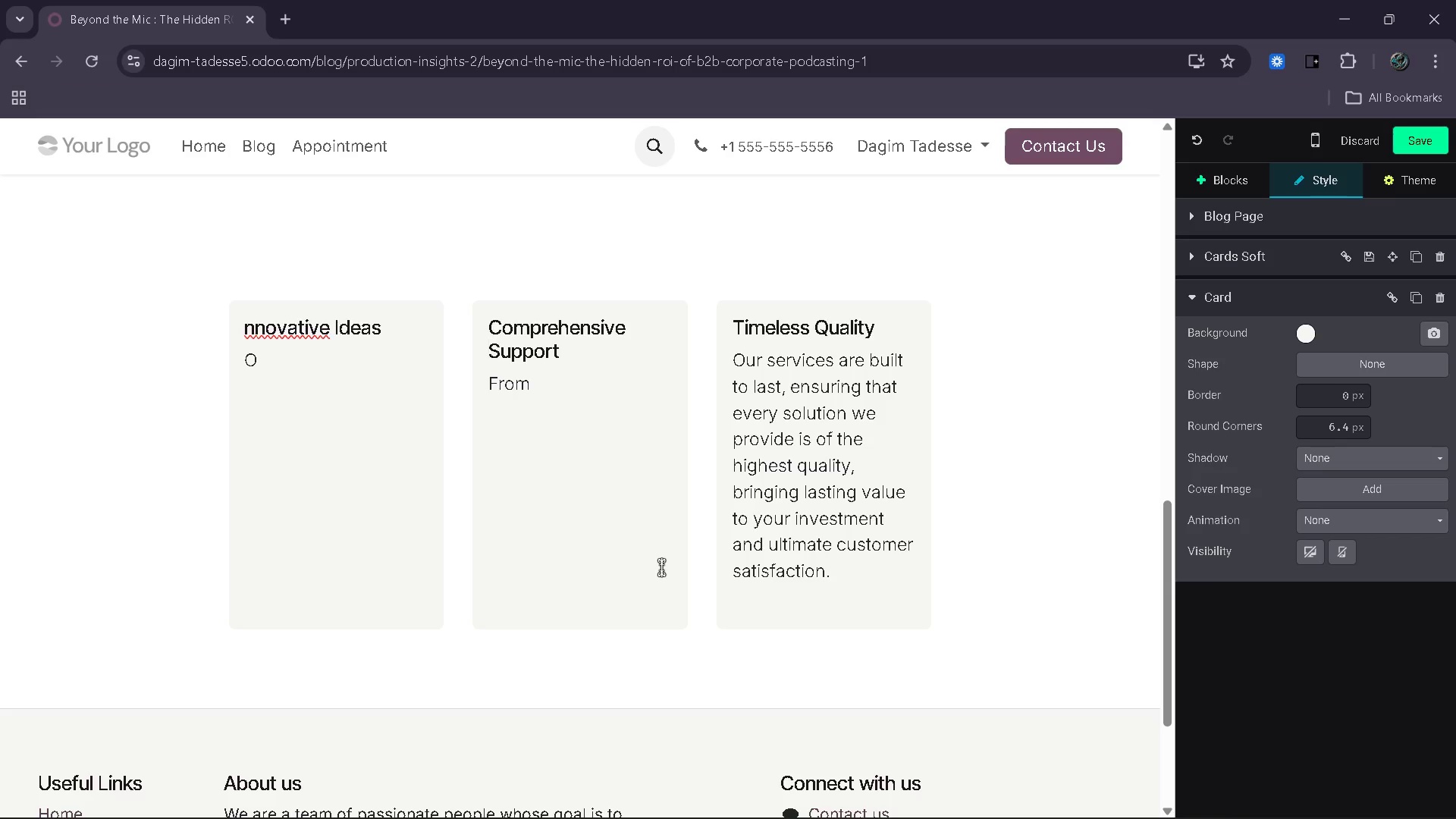 
key(Control+ArrowLeft)
 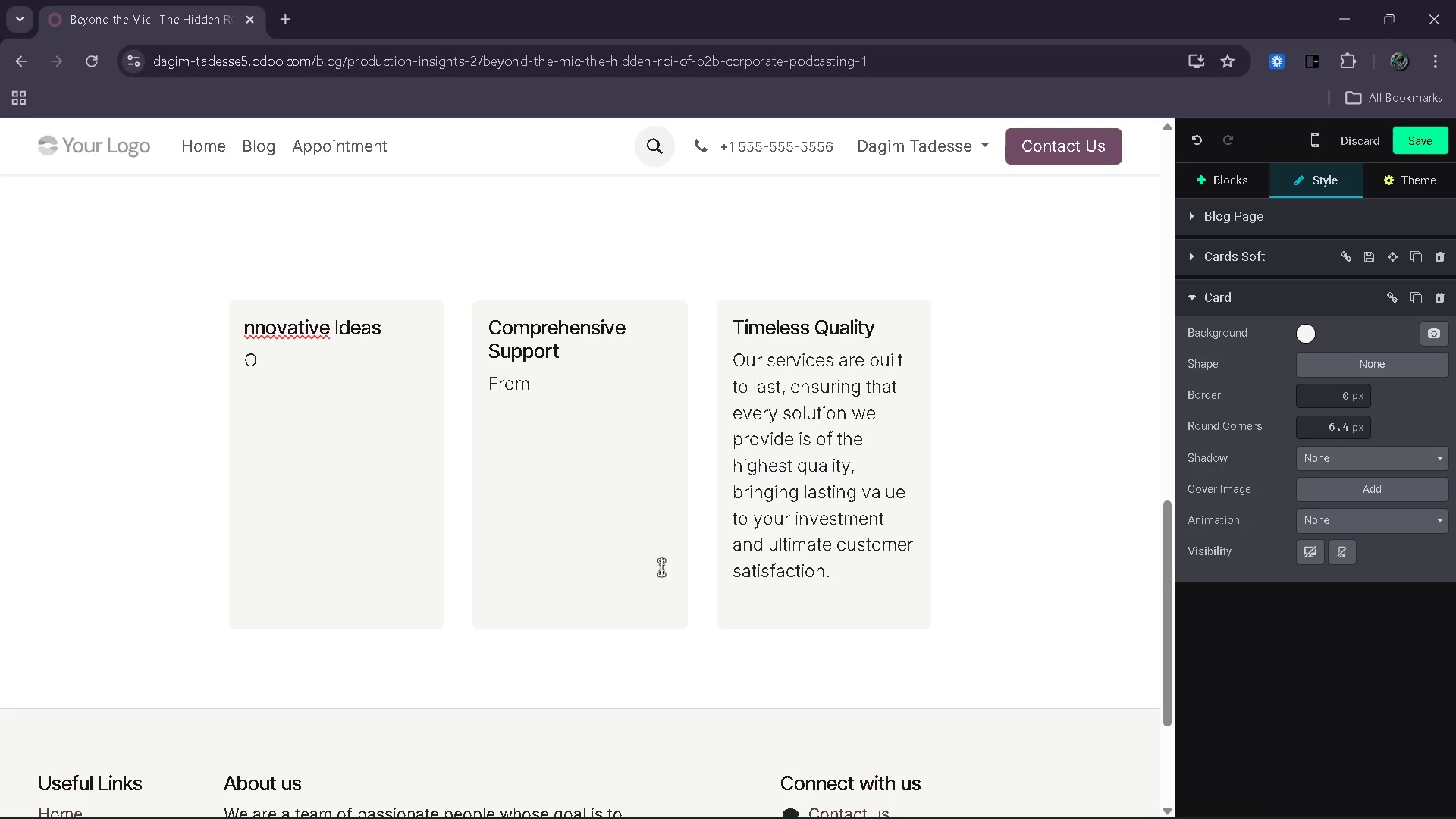 
key(Control+Shift+ArrowRight)
 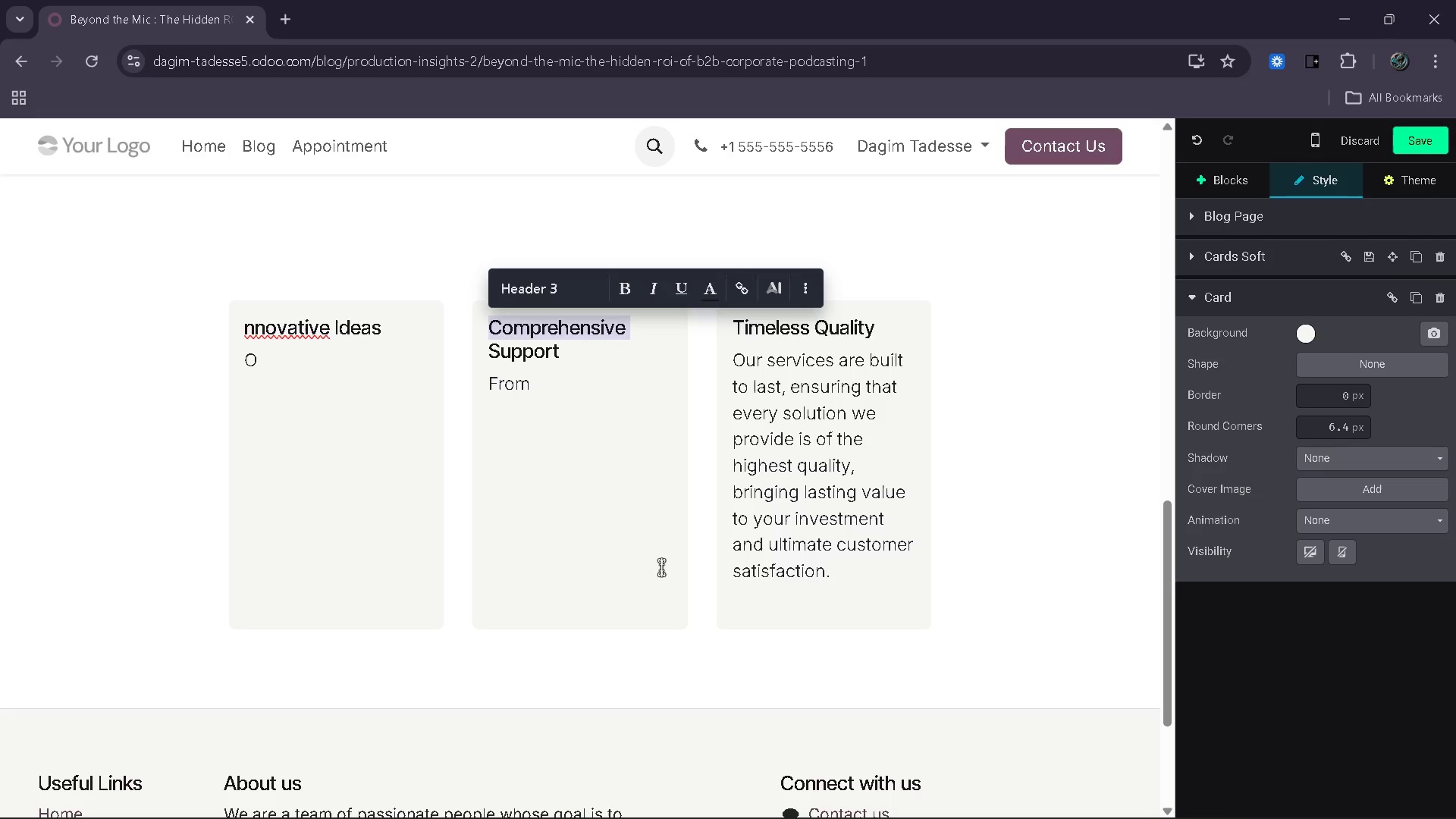 
key(Backspace)
 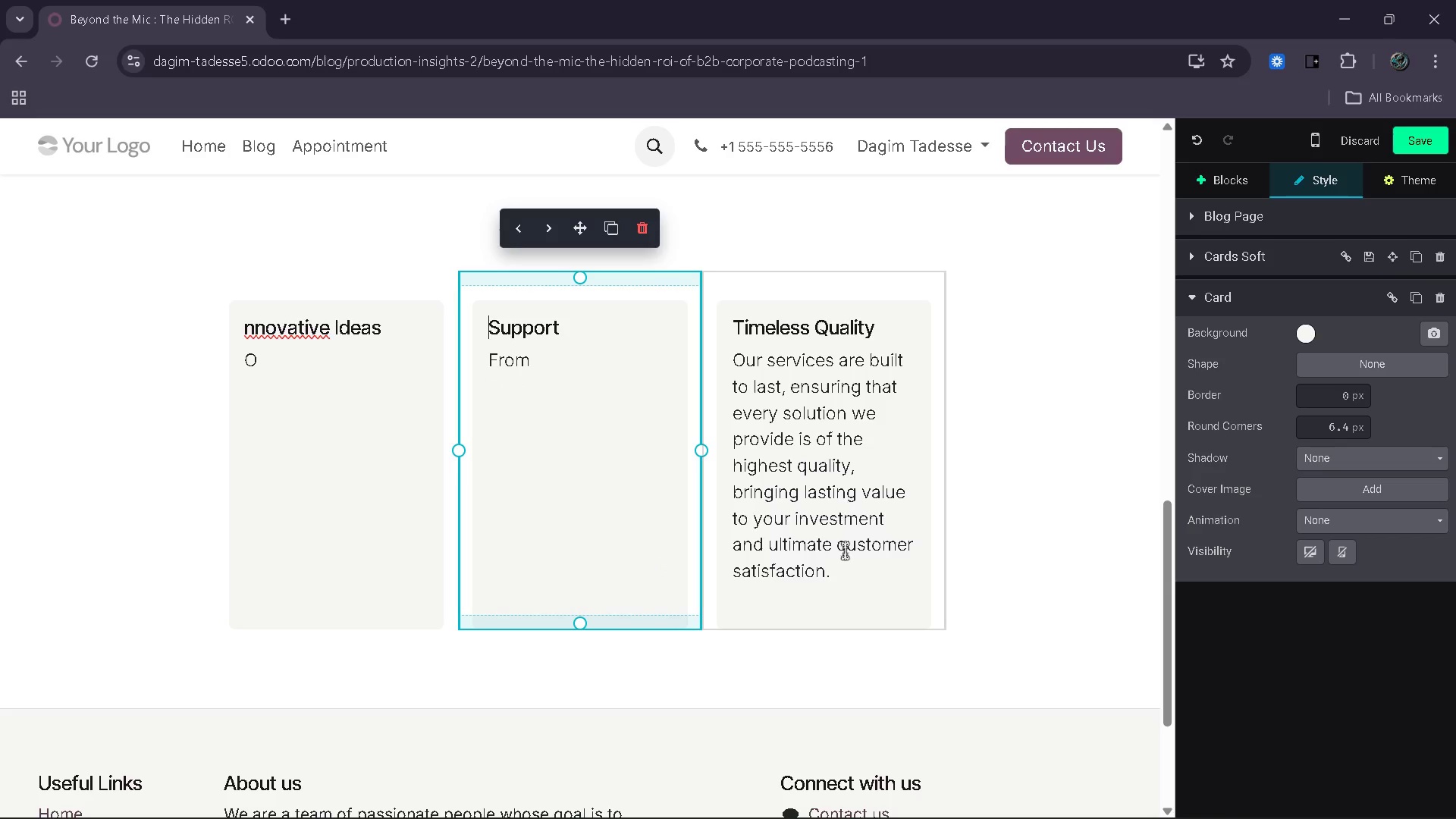 
left_click([848, 582])
 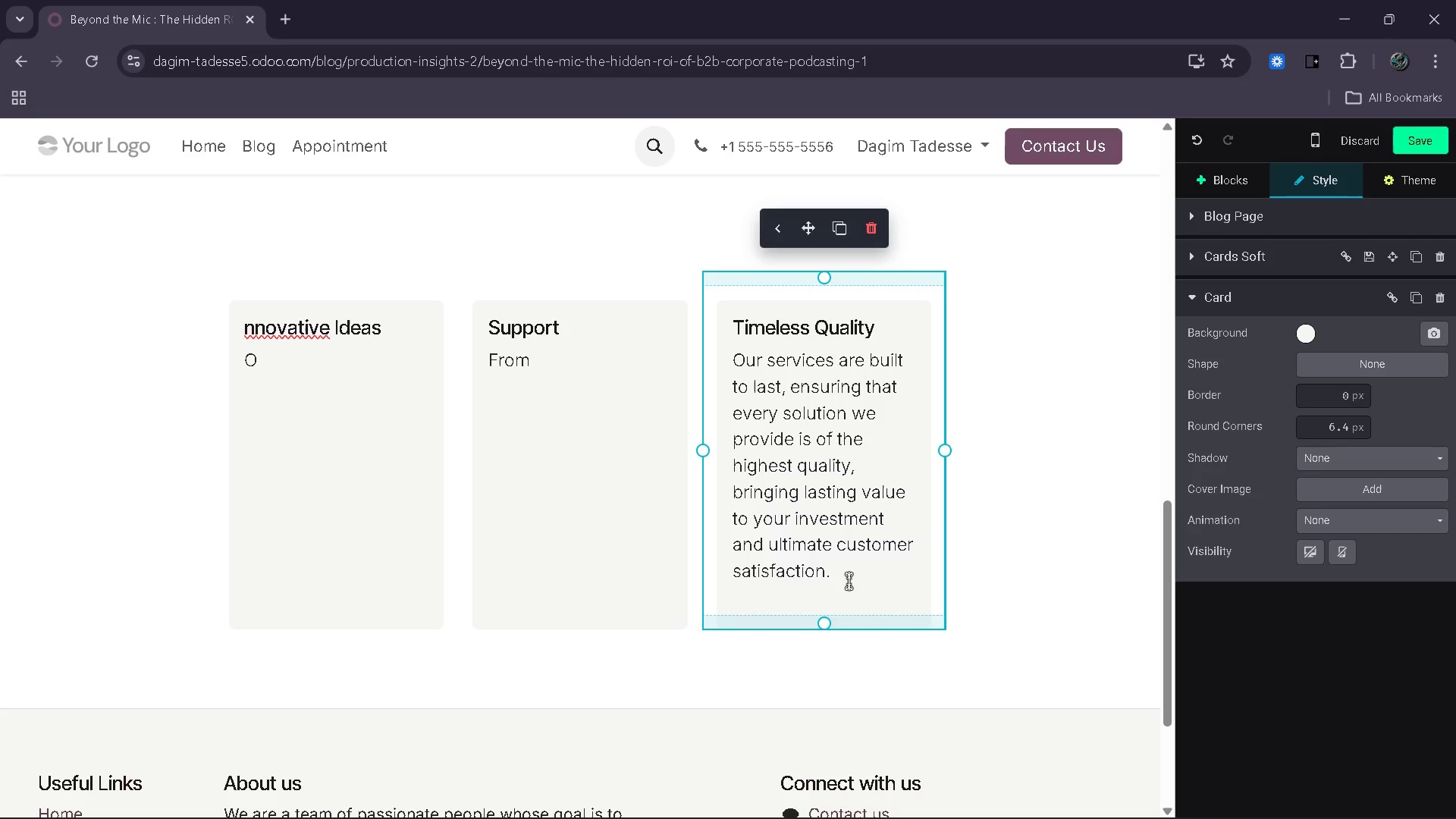 
key(Control+Shift+ArrowUp)
 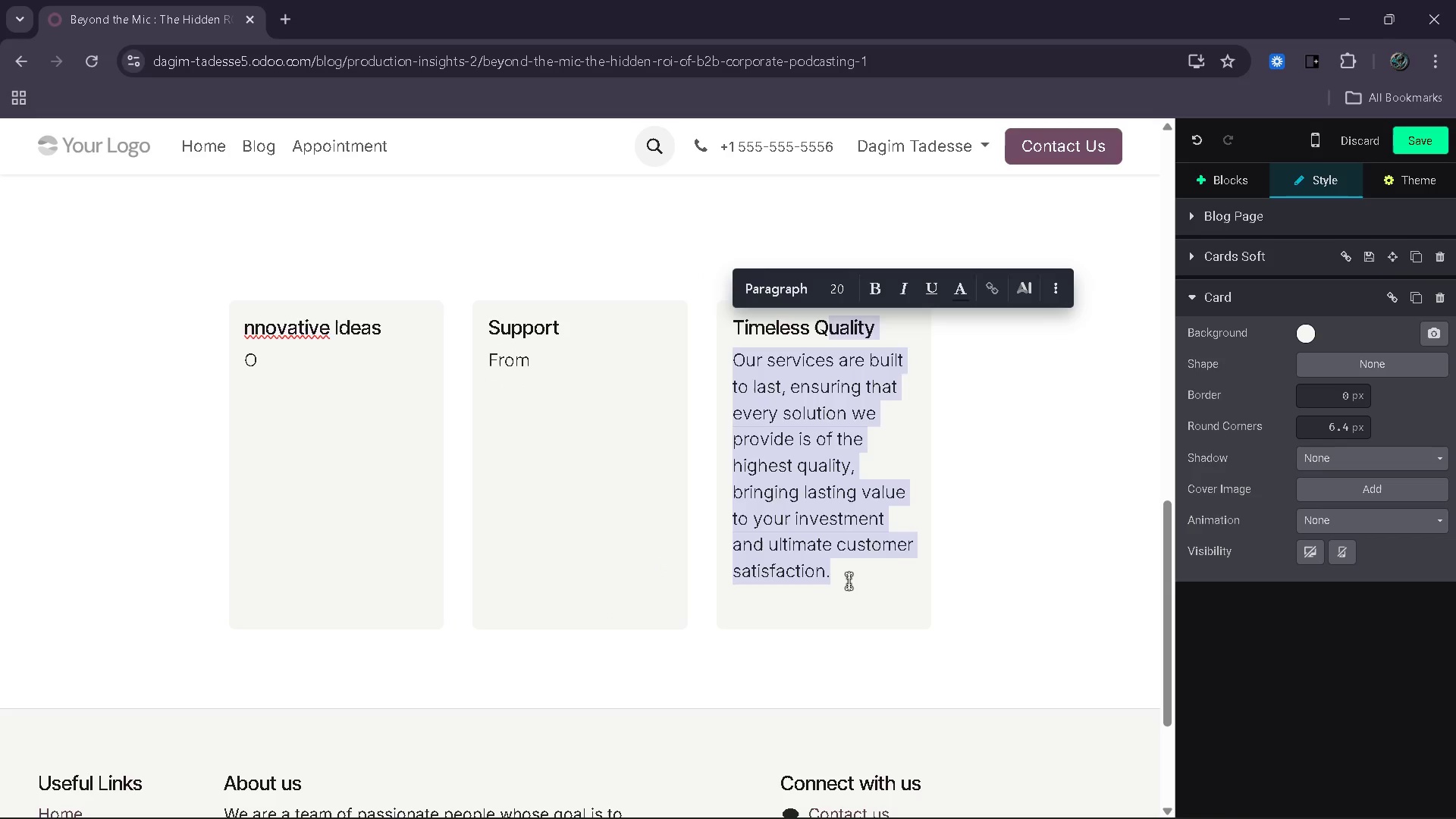 
key(Backspace)
 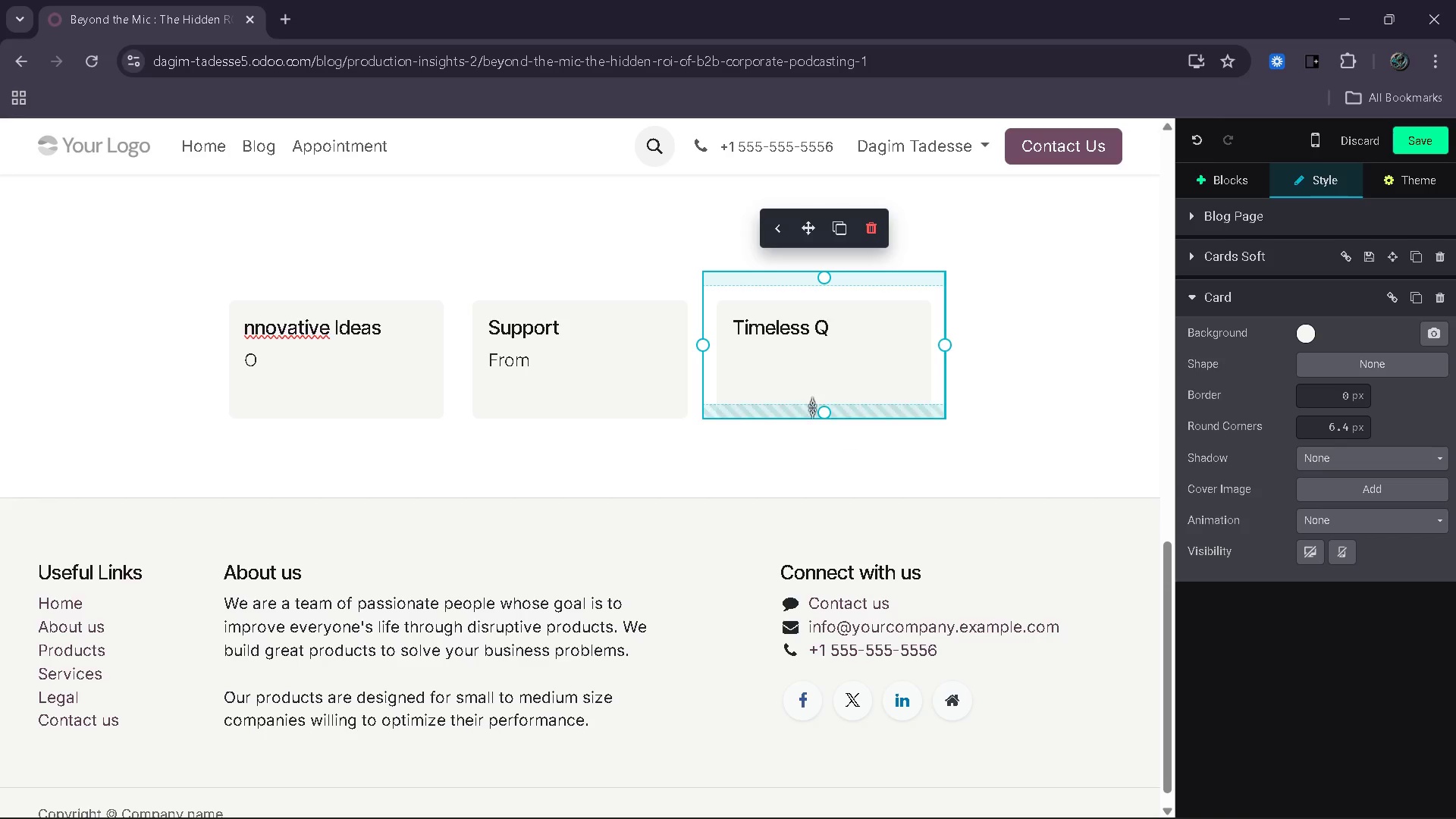 
double_click([832, 369])
 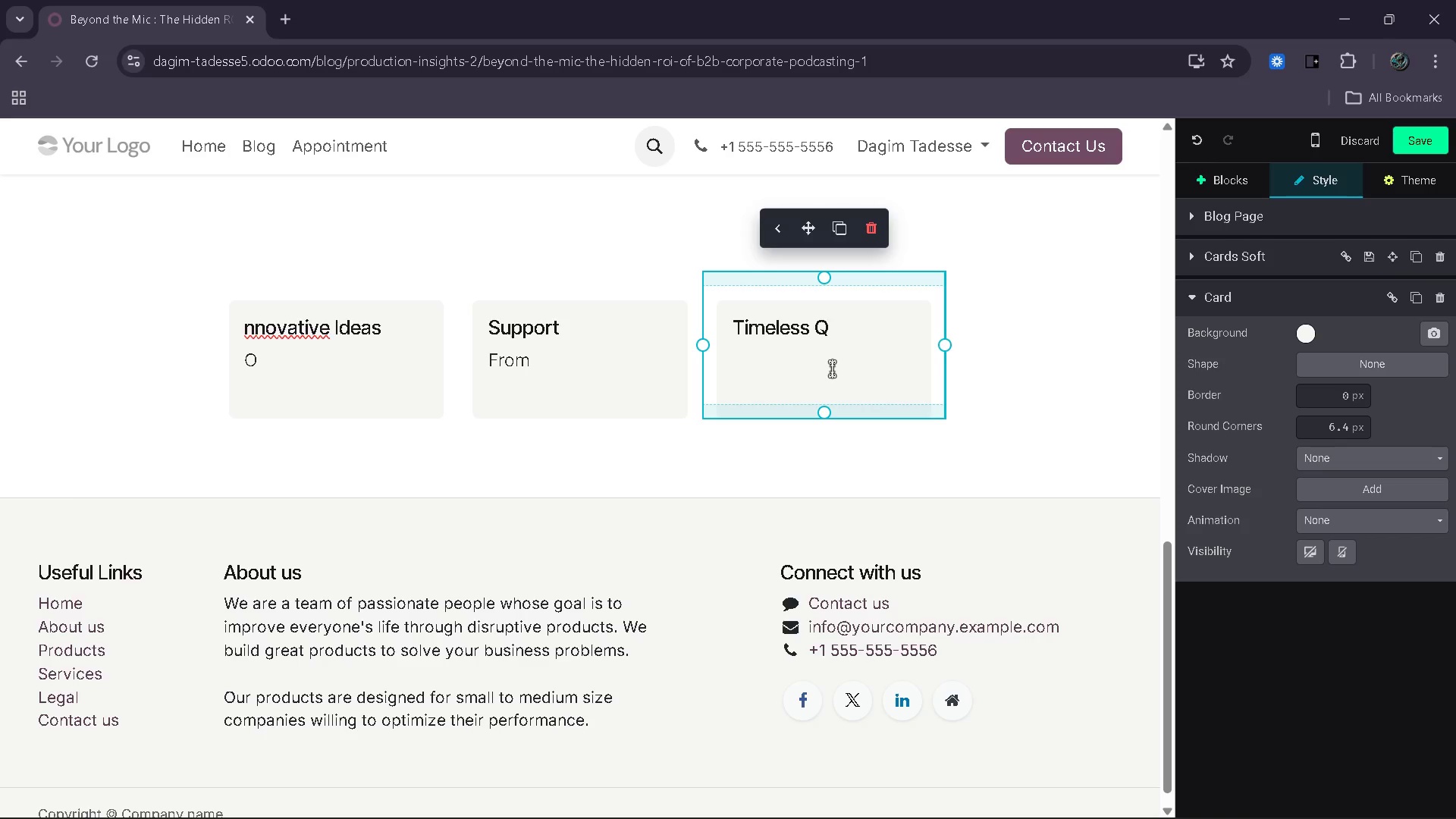 
key(Enter)
 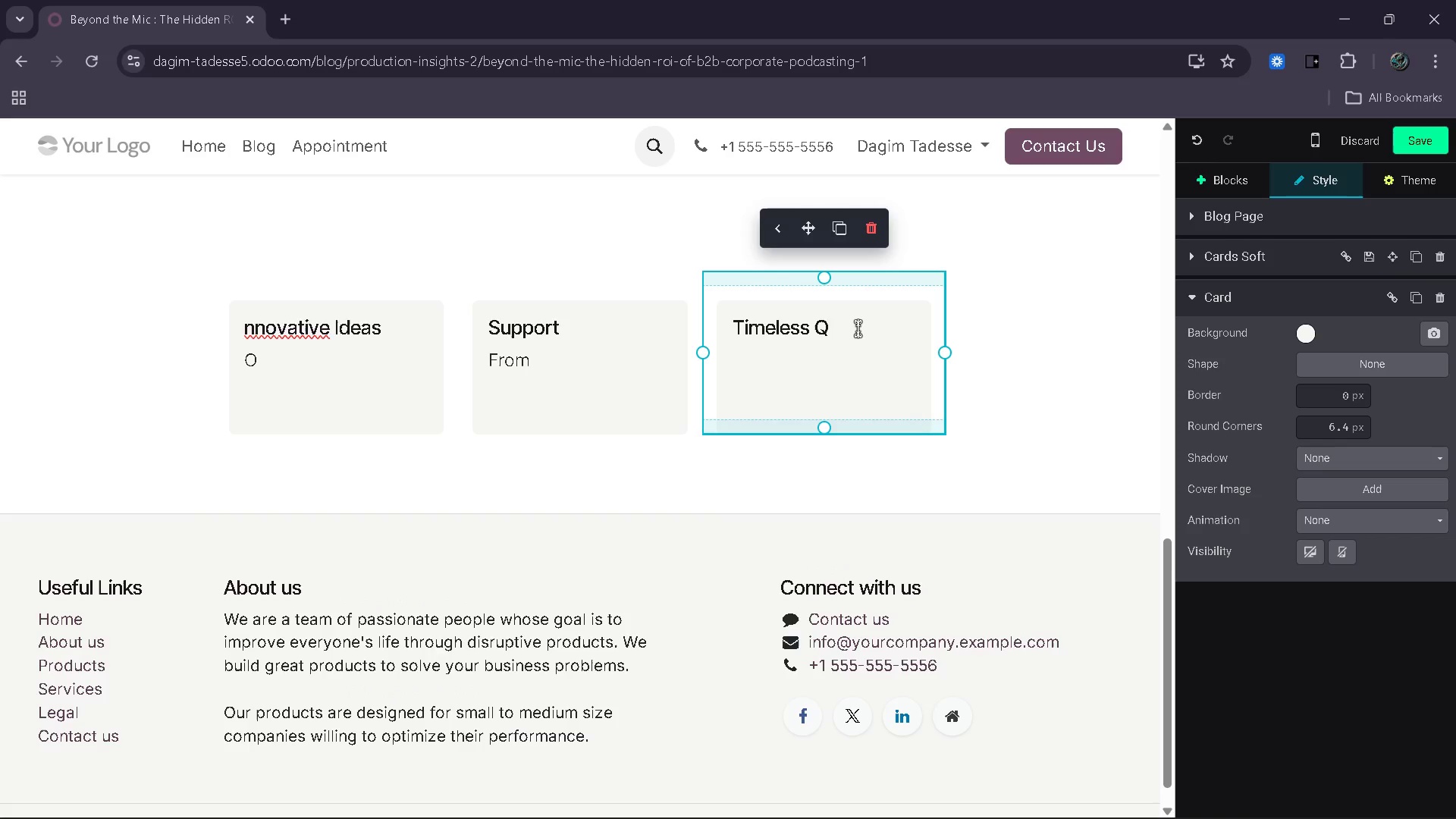 
key(Delete)
 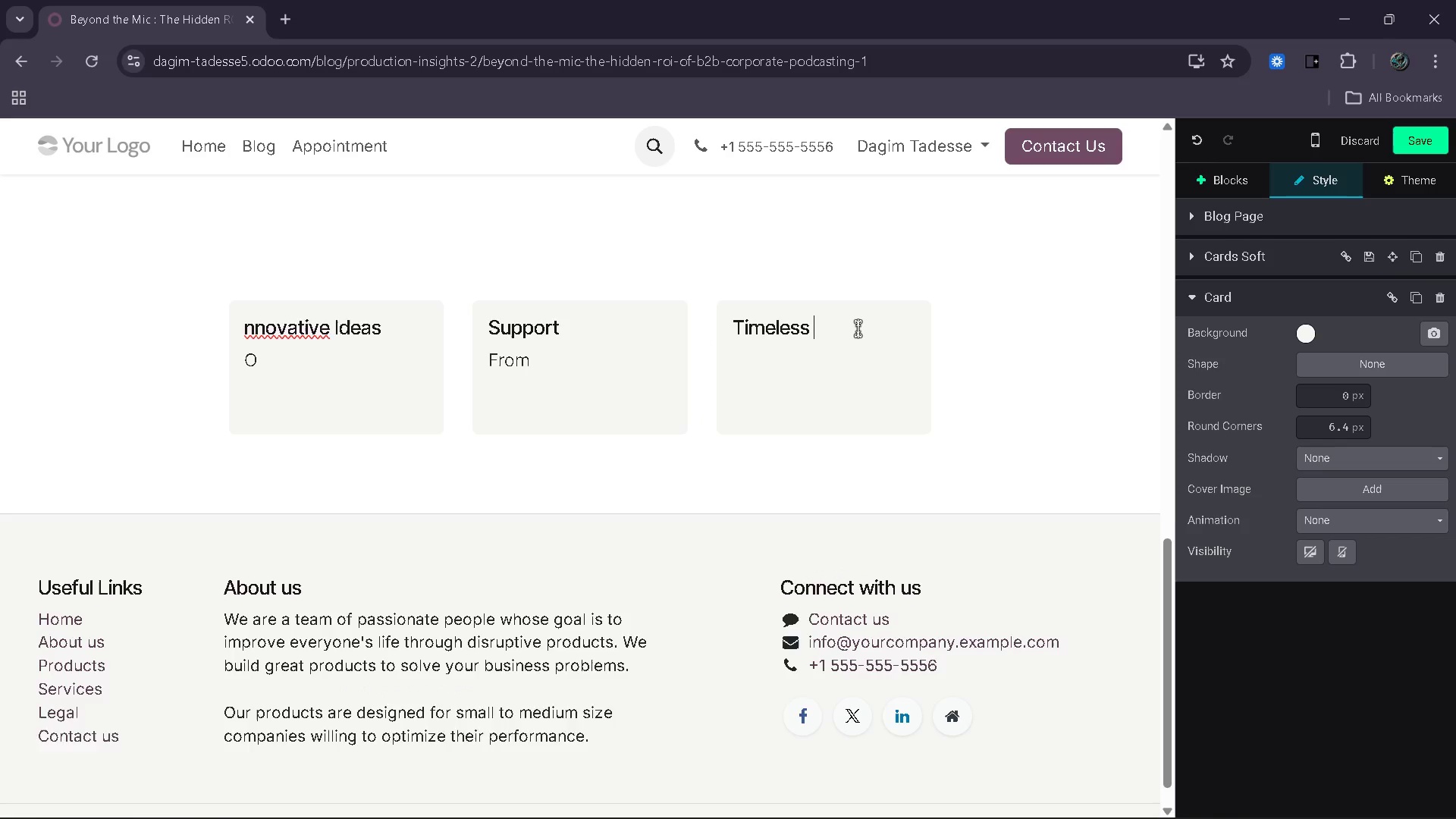 
key(Delete)
 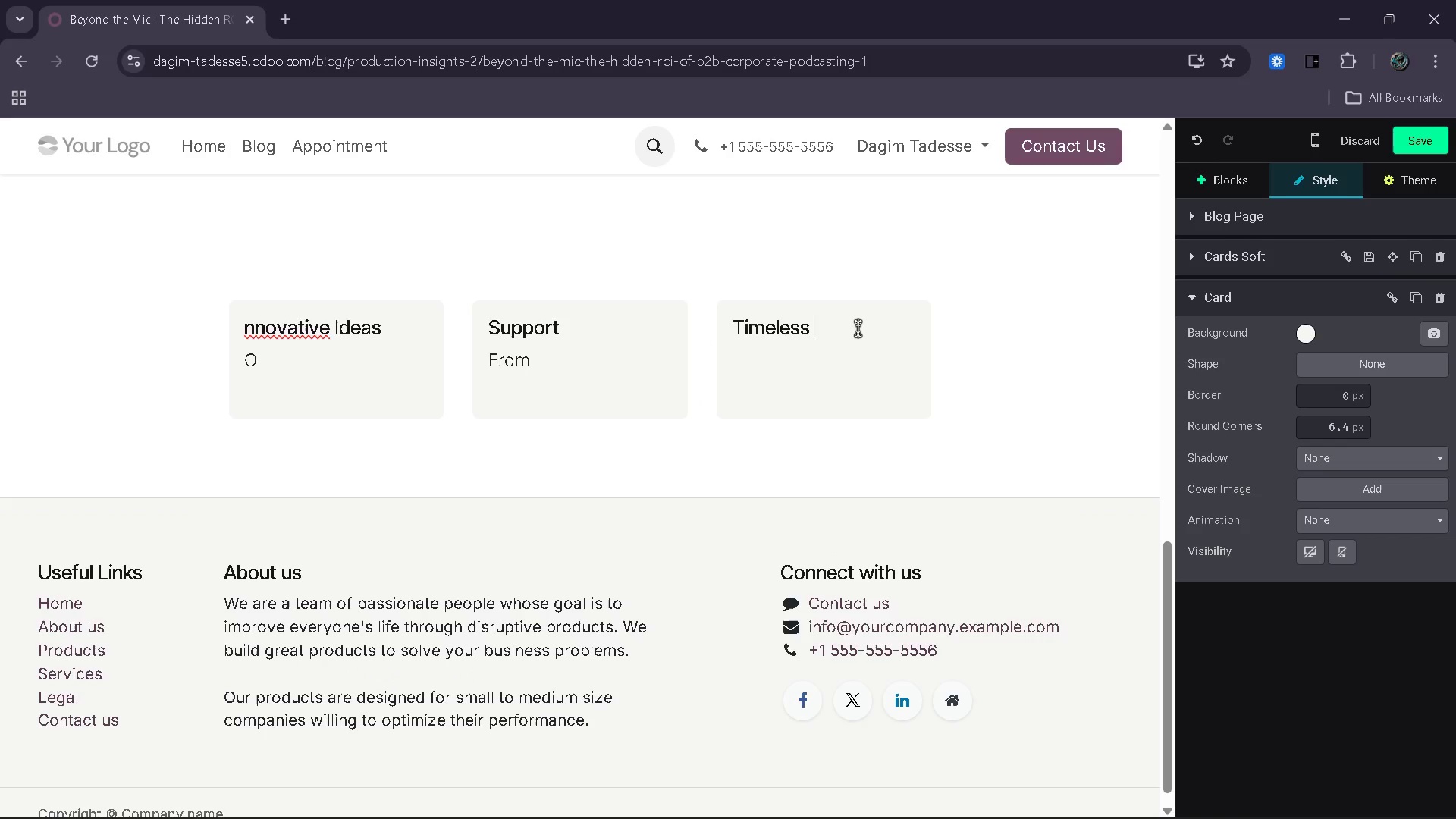 
key(Delete)
 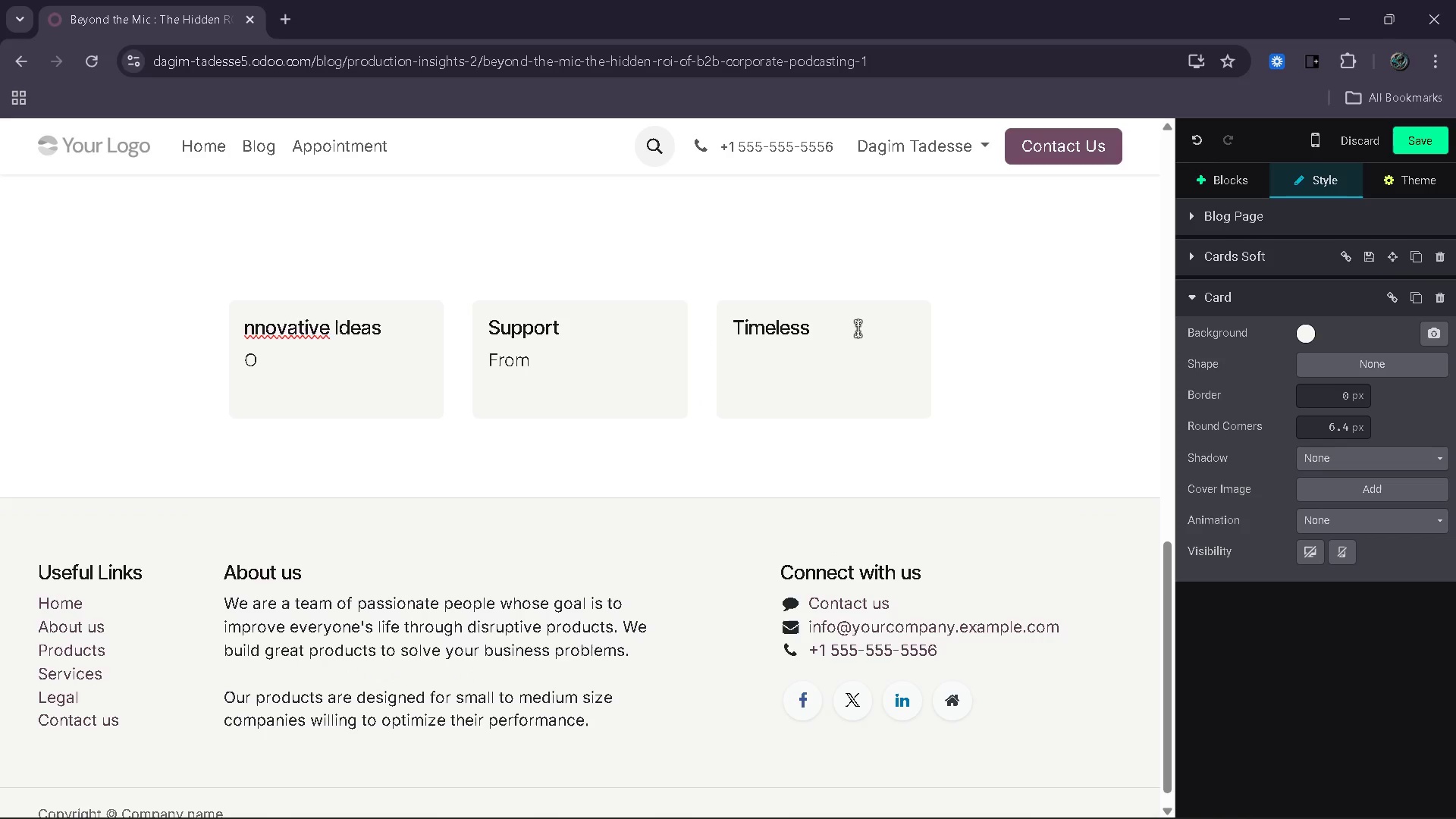 
key(Delete)
 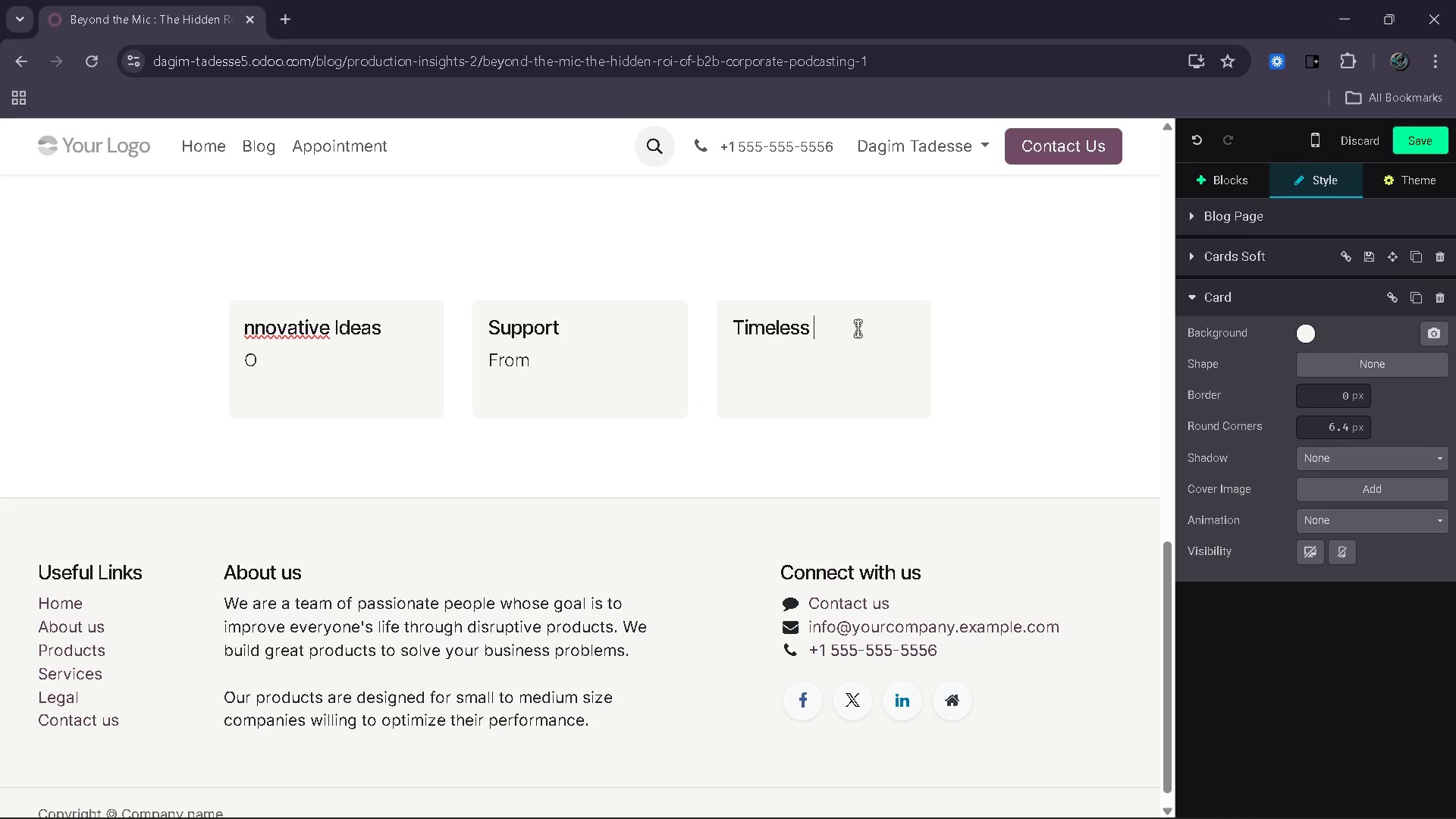 
key(Backspace)
 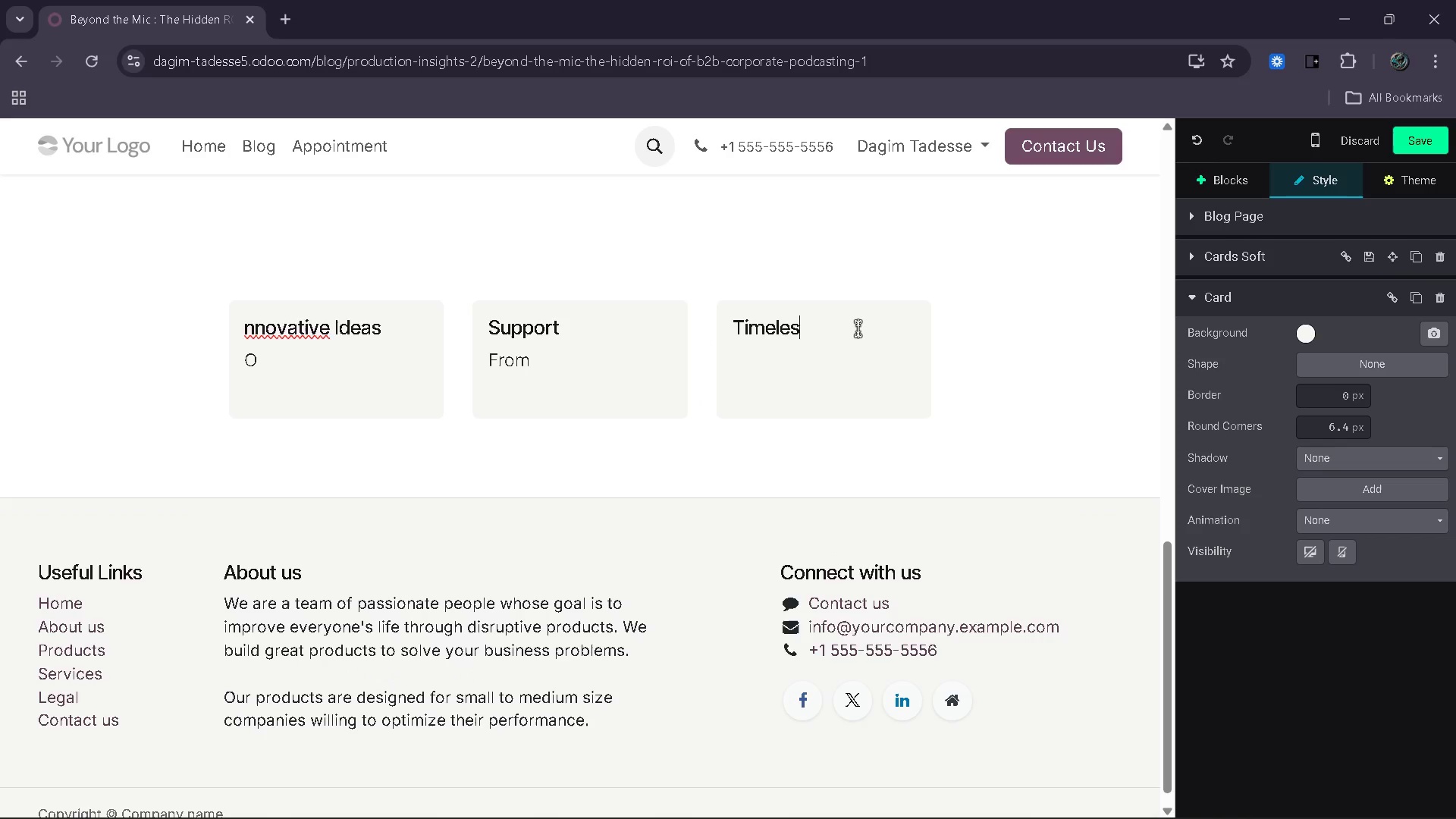 
key(Backspace)
 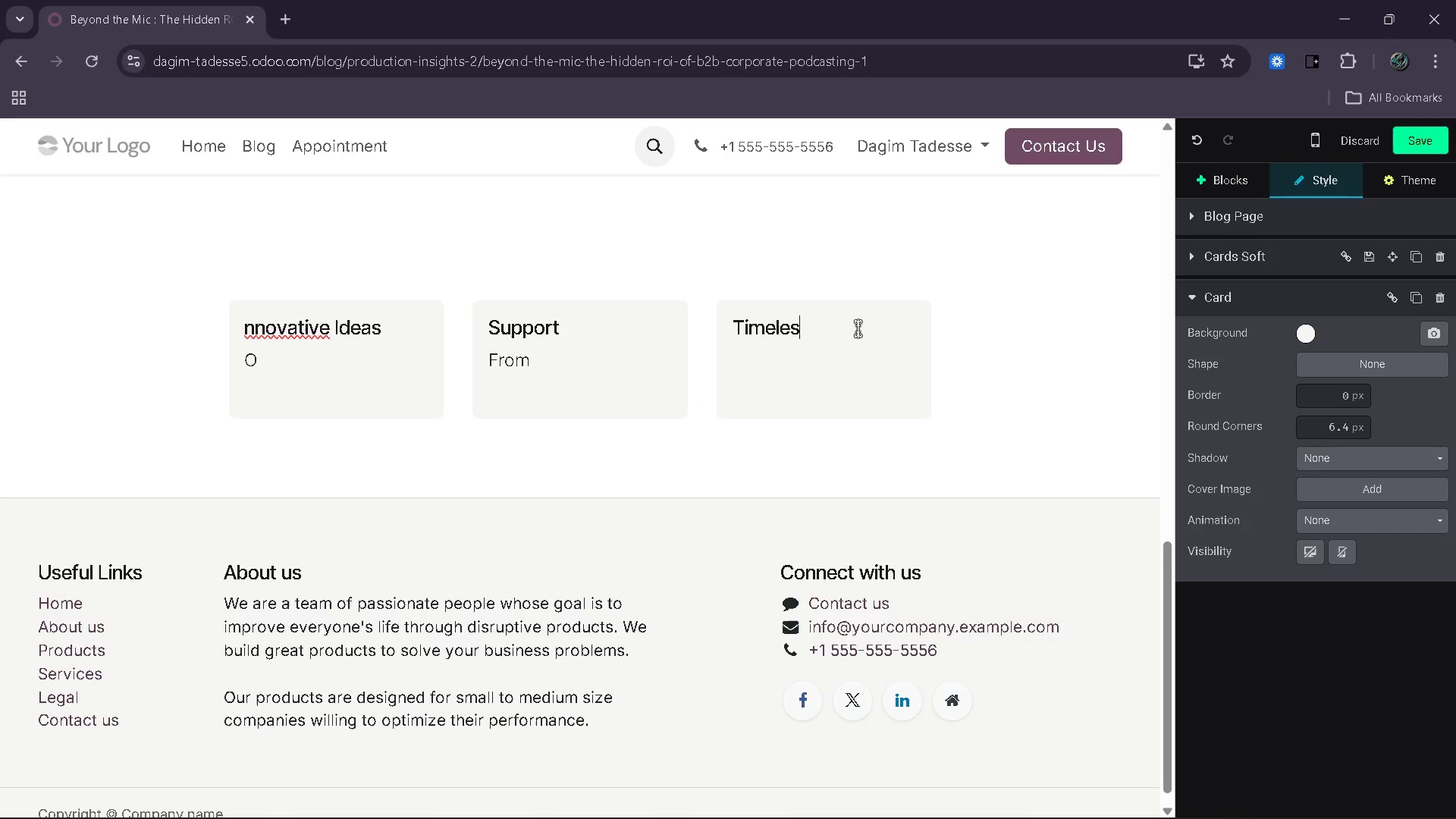 
key(Backspace)
 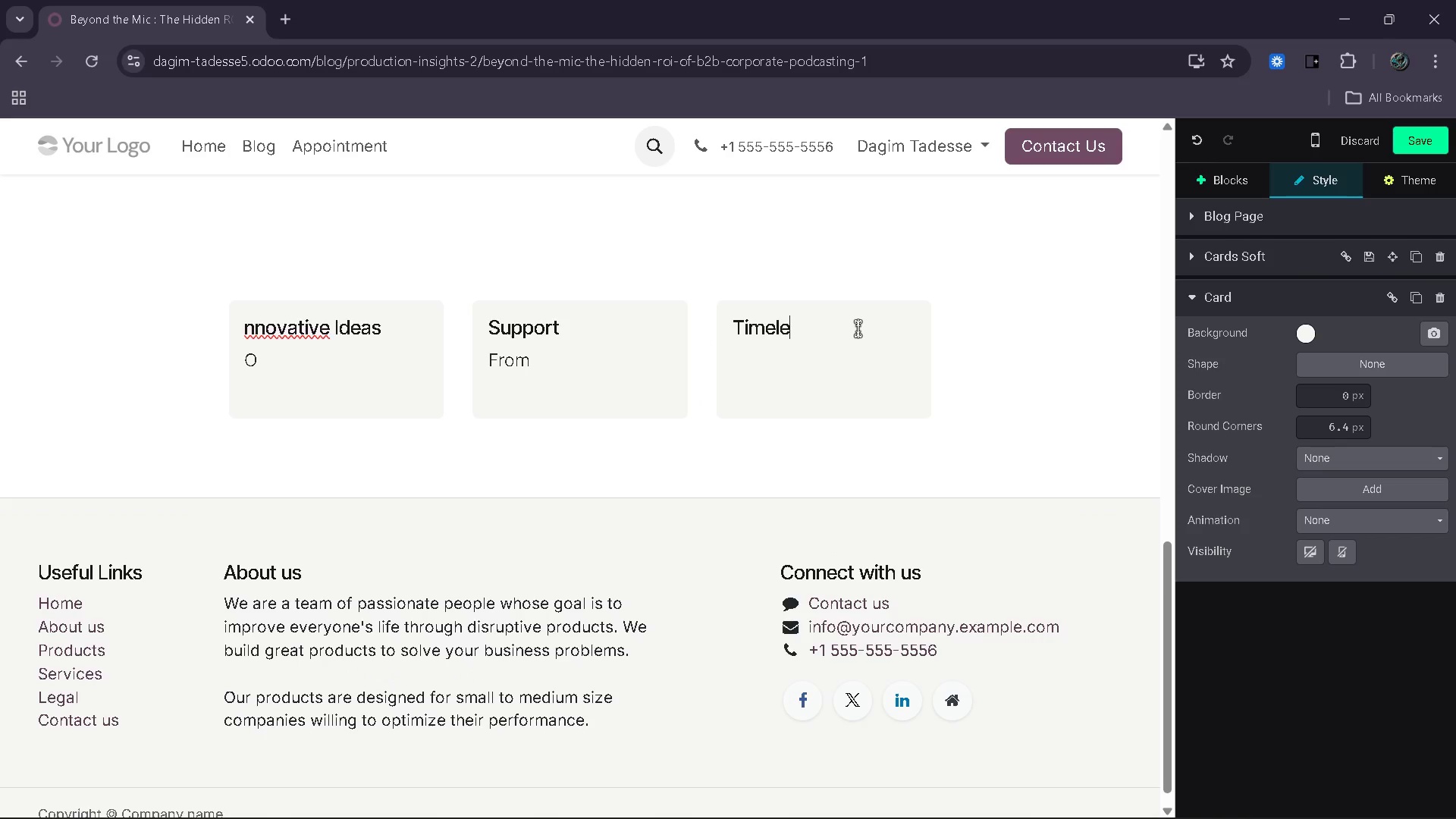 
key(Backspace)
 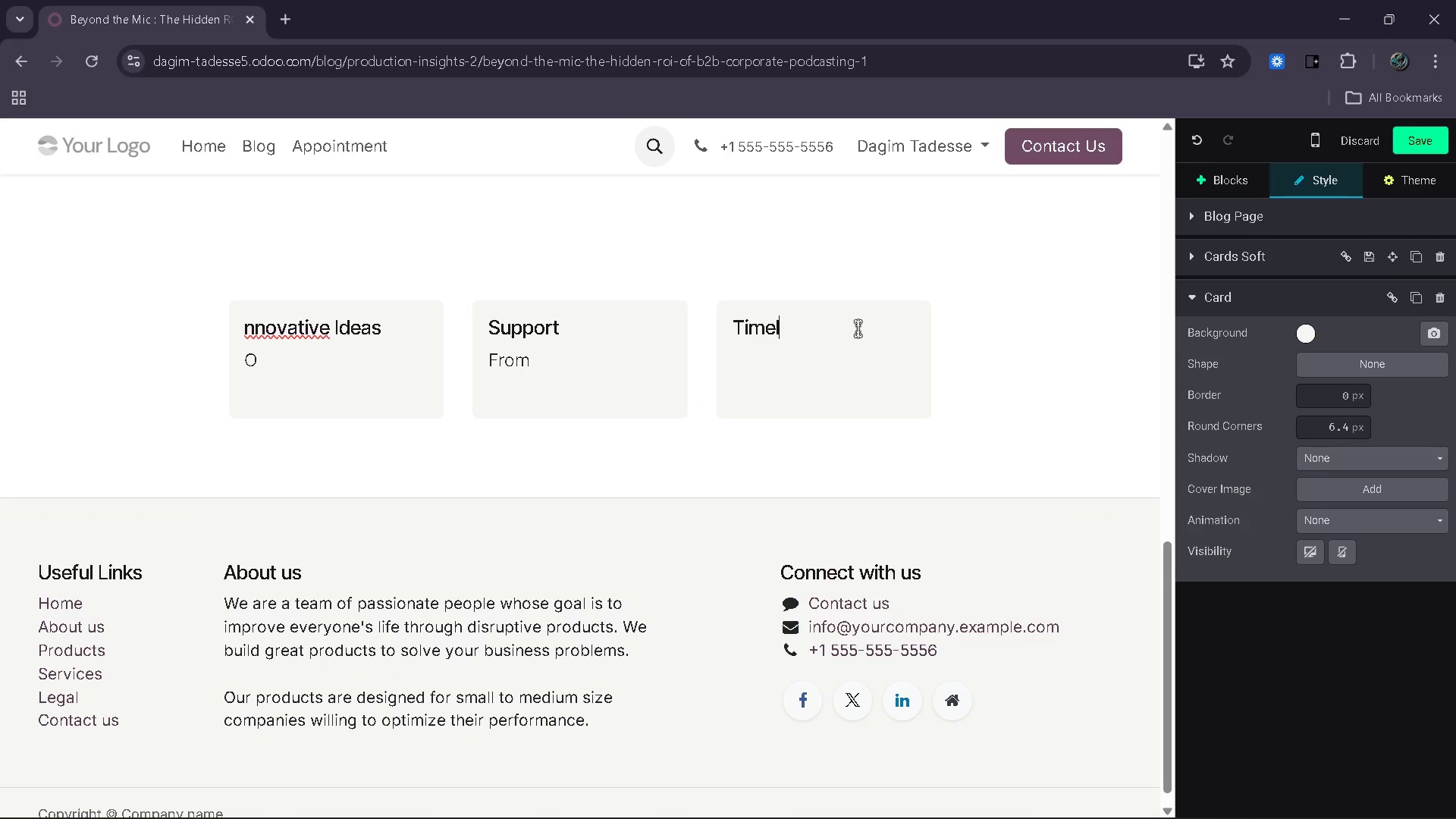 
key(Backspace)
 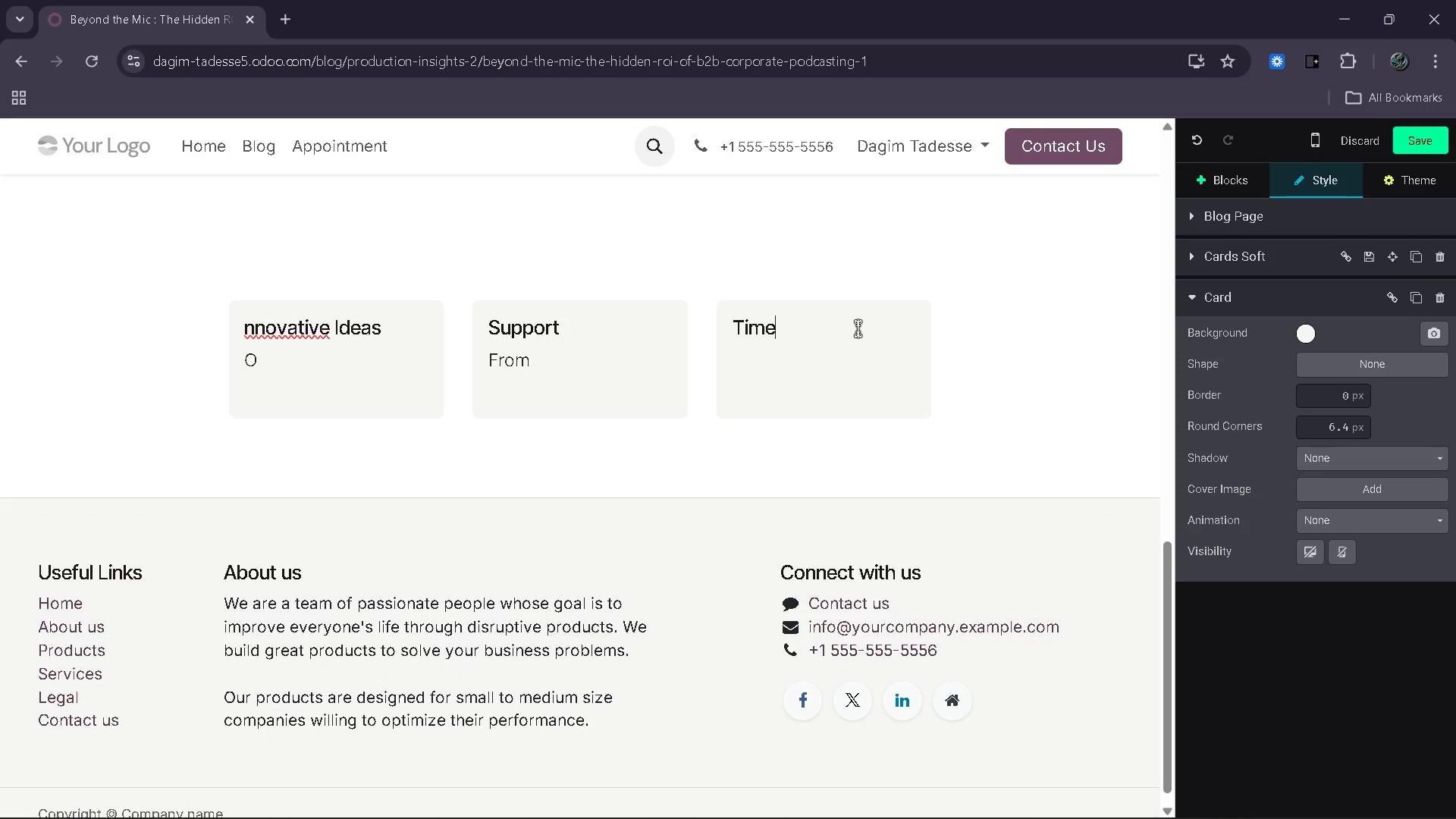 
key(Backspace)
 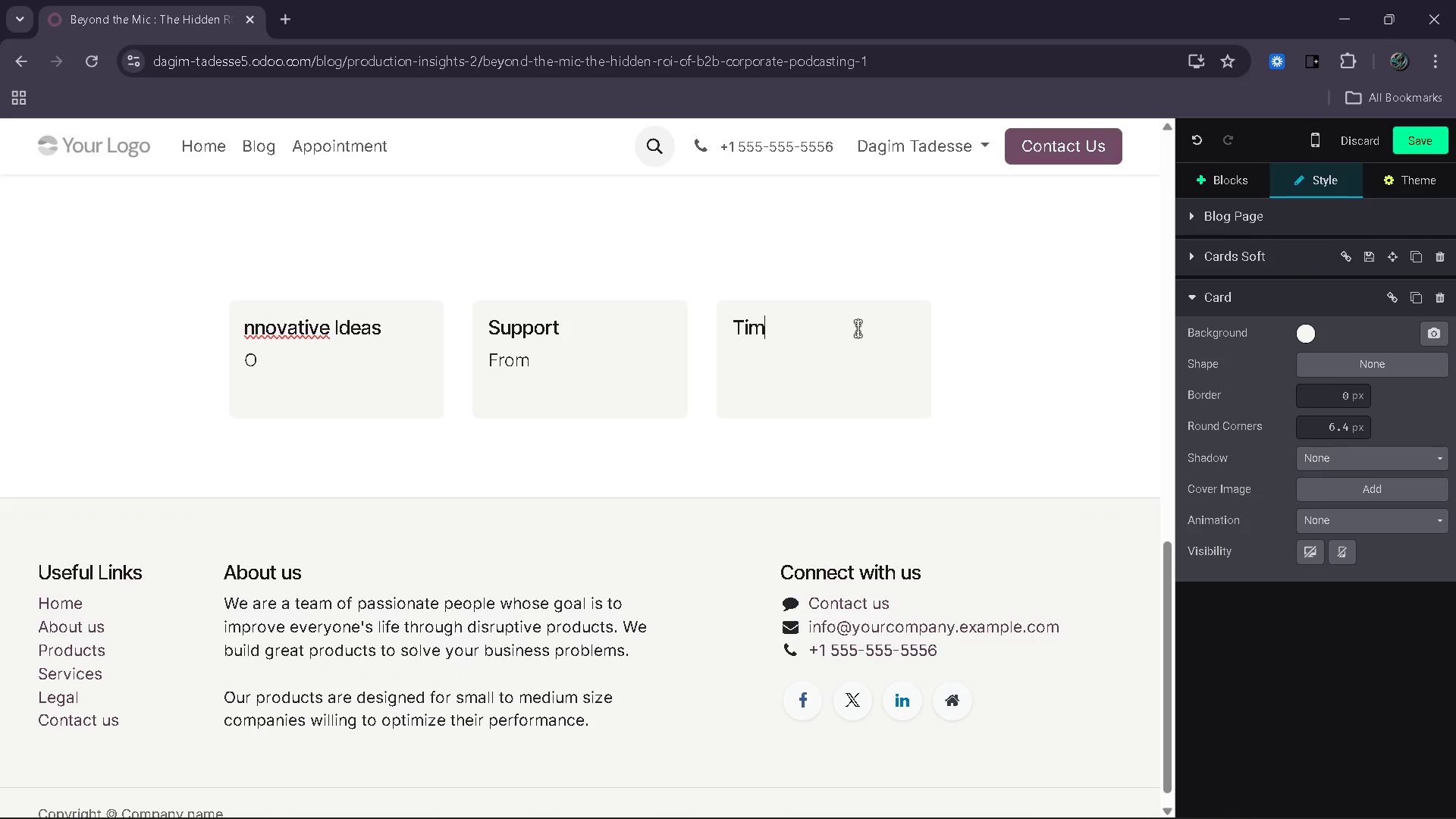 
key(Backspace)
 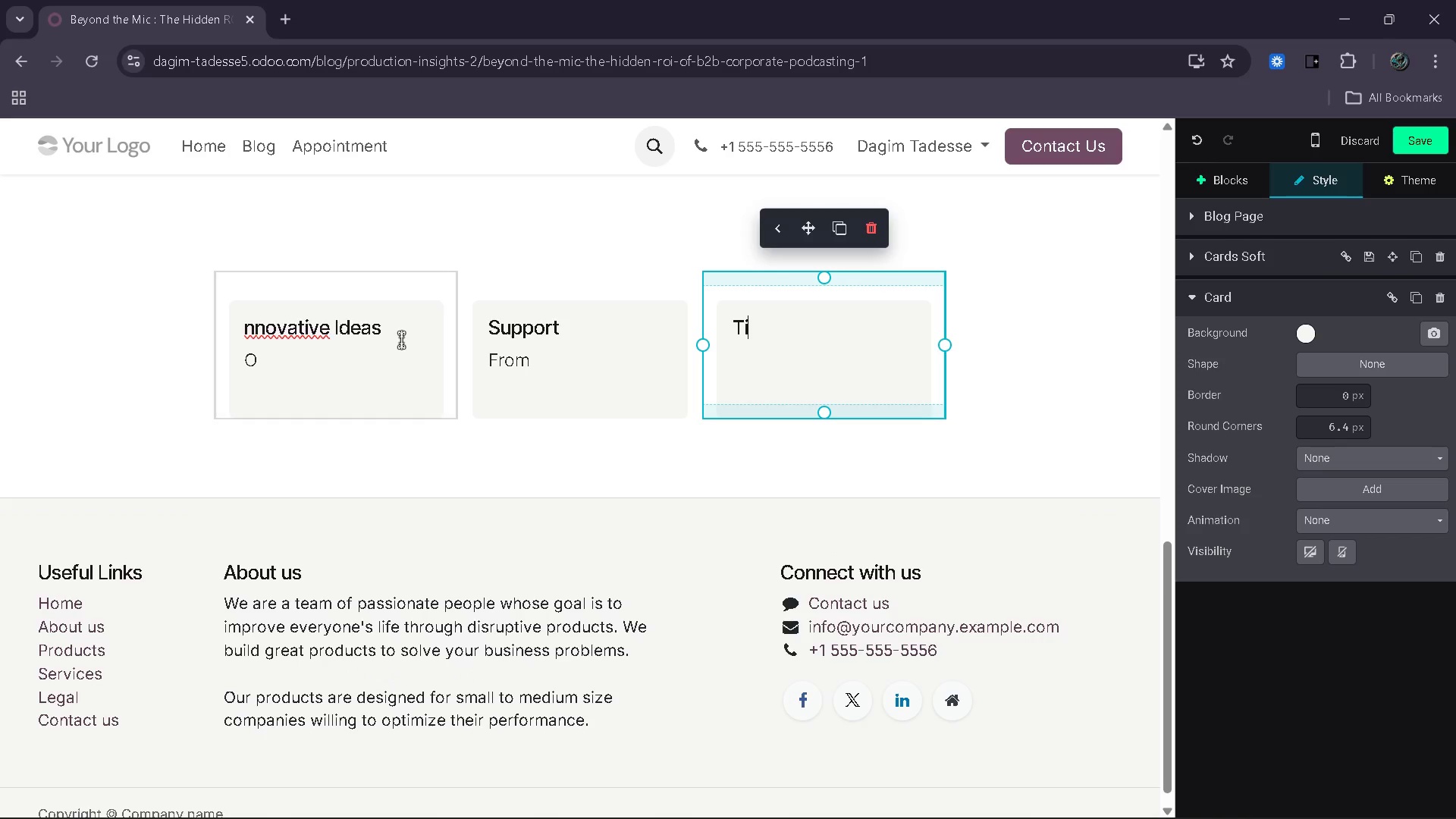 
left_click_drag(start_coordinate=[401, 328], to_coordinate=[369, 327])
 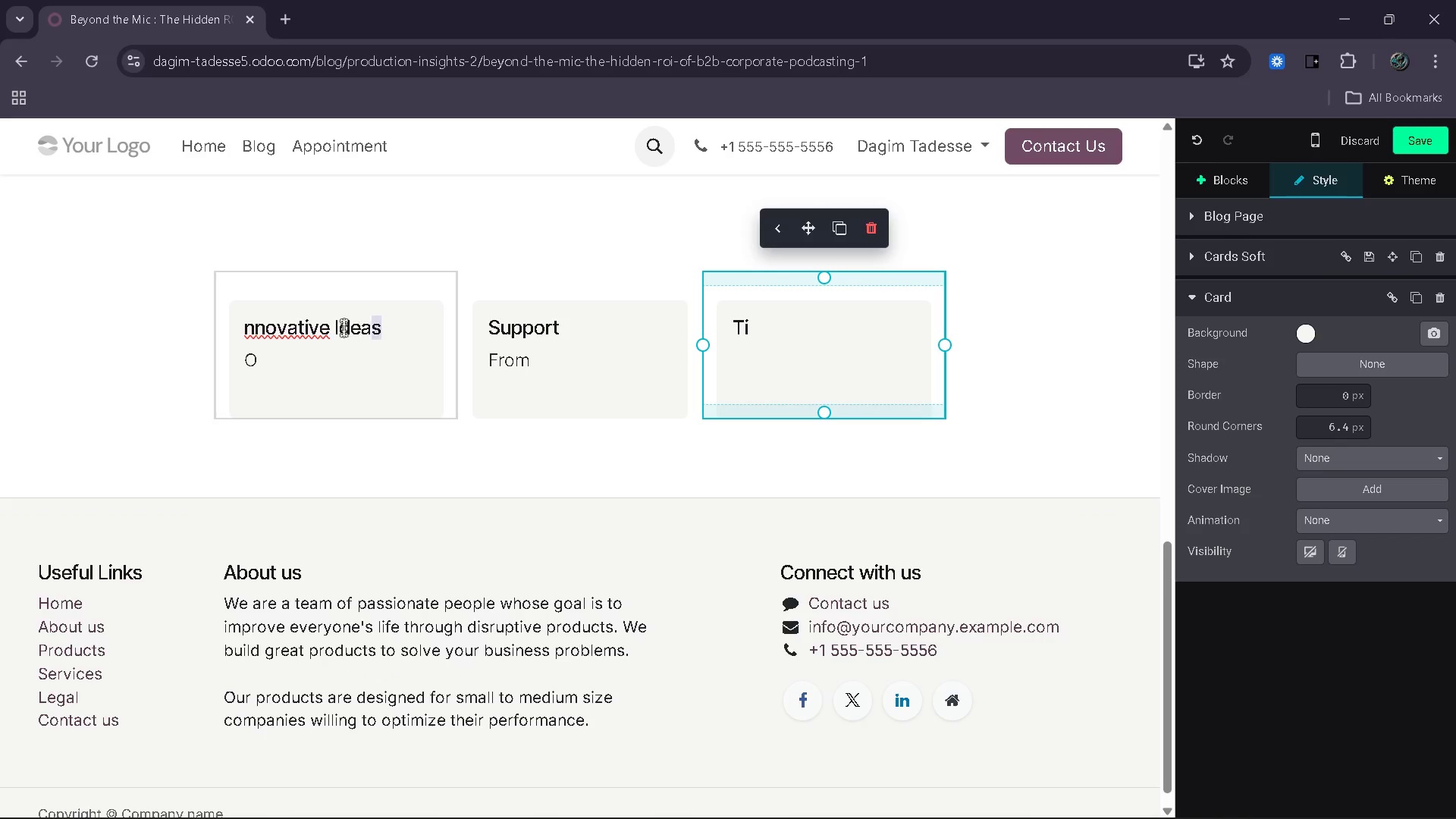 
left_click_drag(start_coordinate=[343, 328], to_coordinate=[241, 328])
 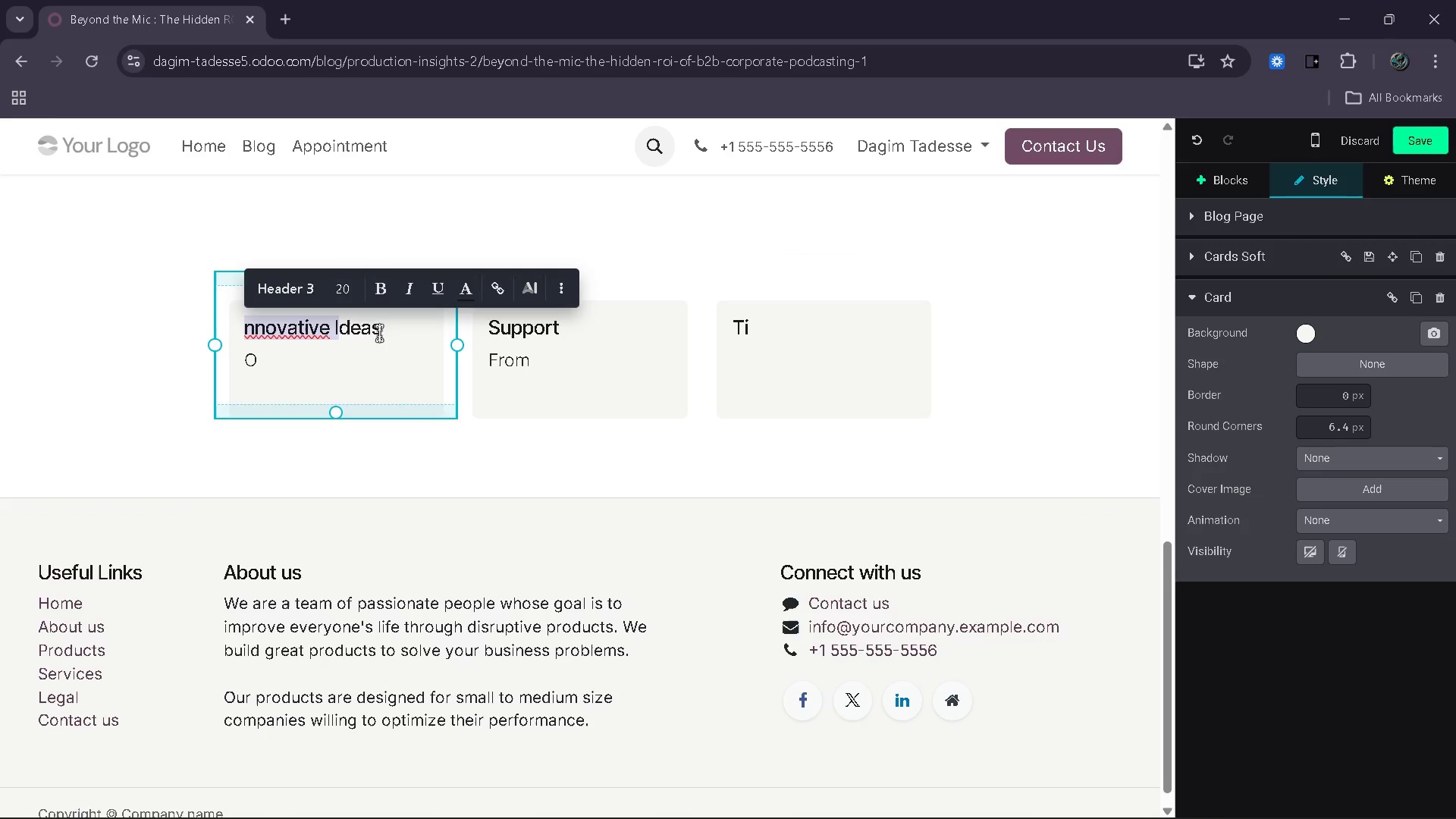 
key(Backspace)
 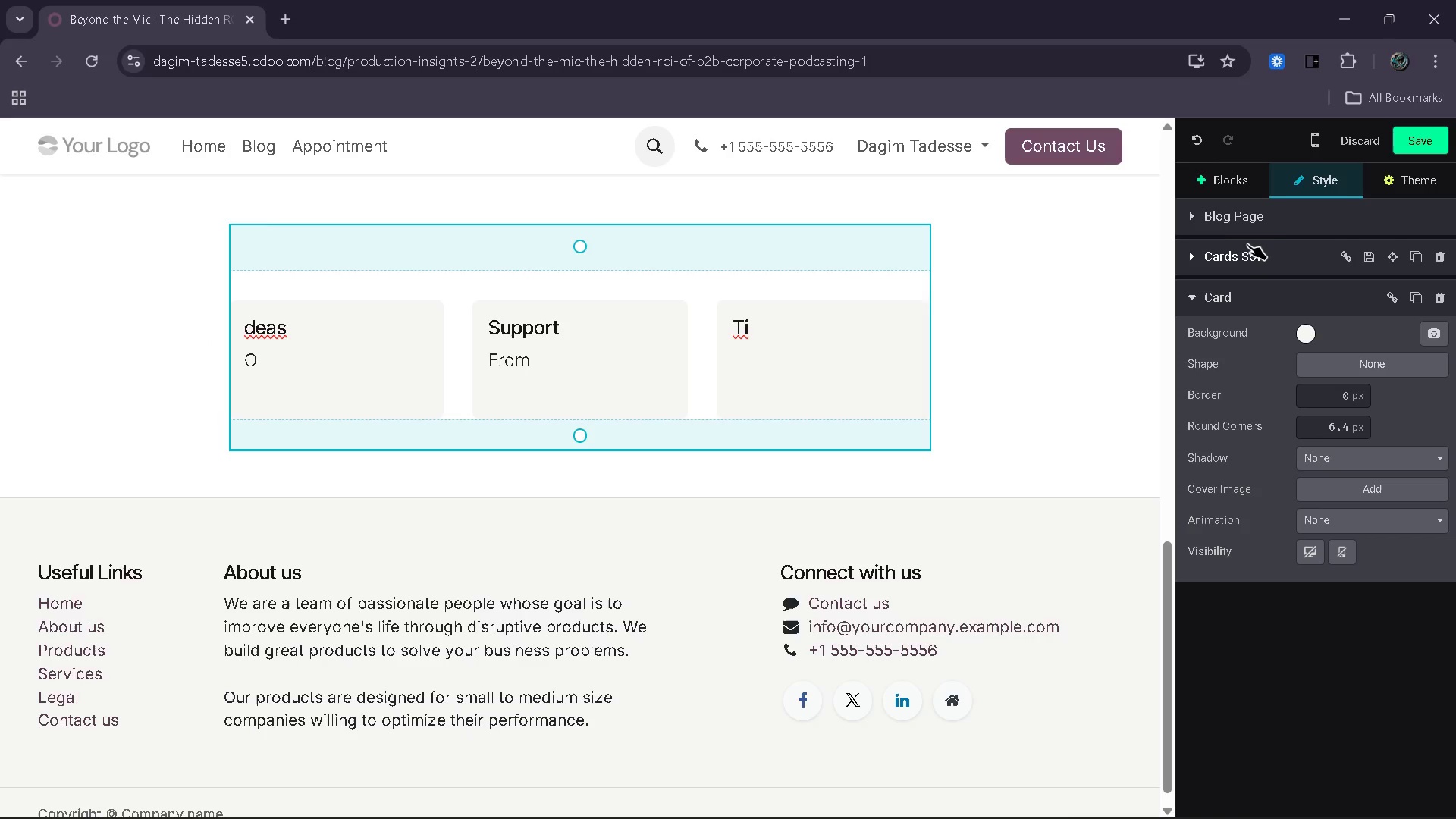 
left_click([1232, 185])
 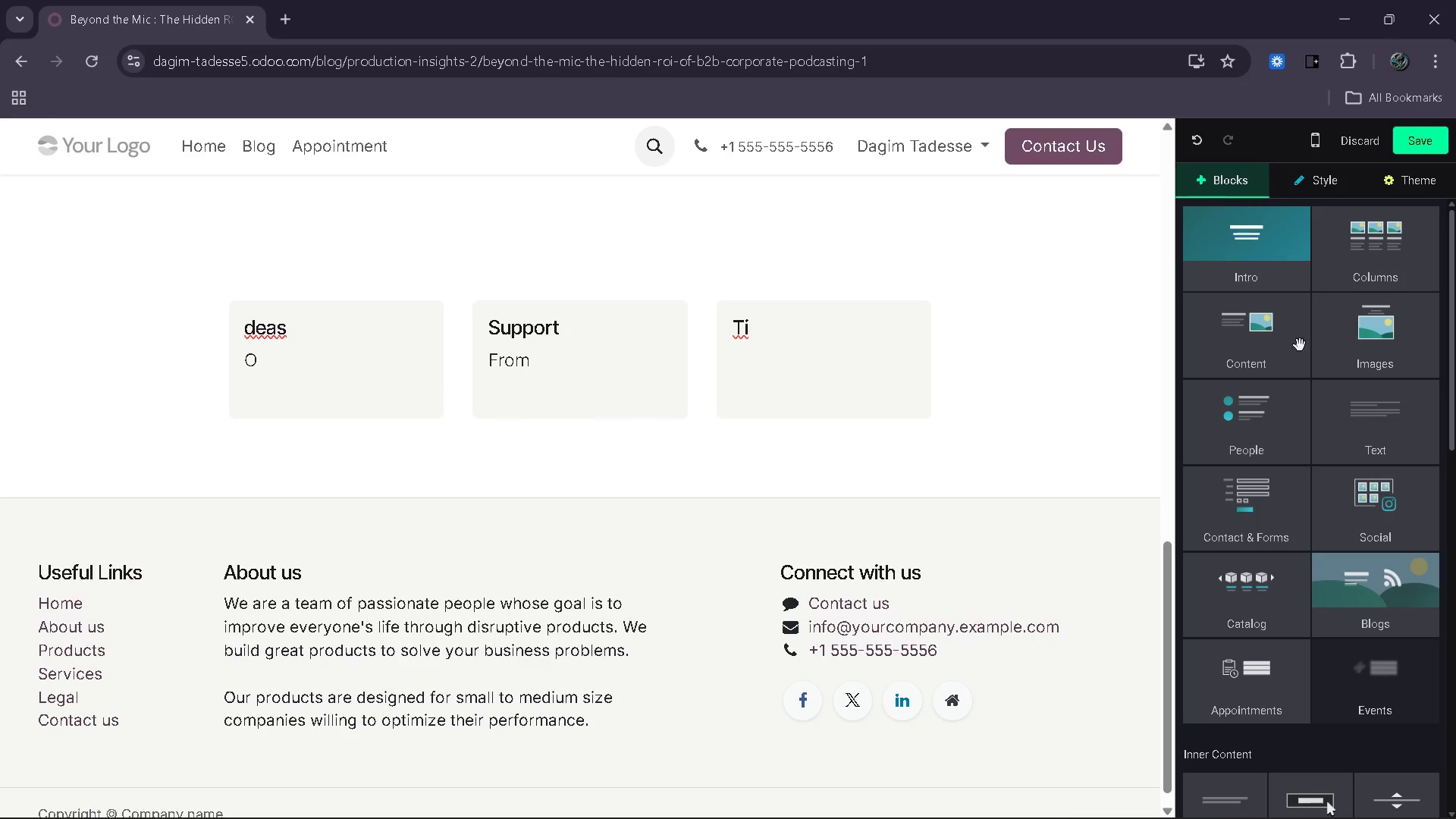 
mouse_move([1384, 416])
 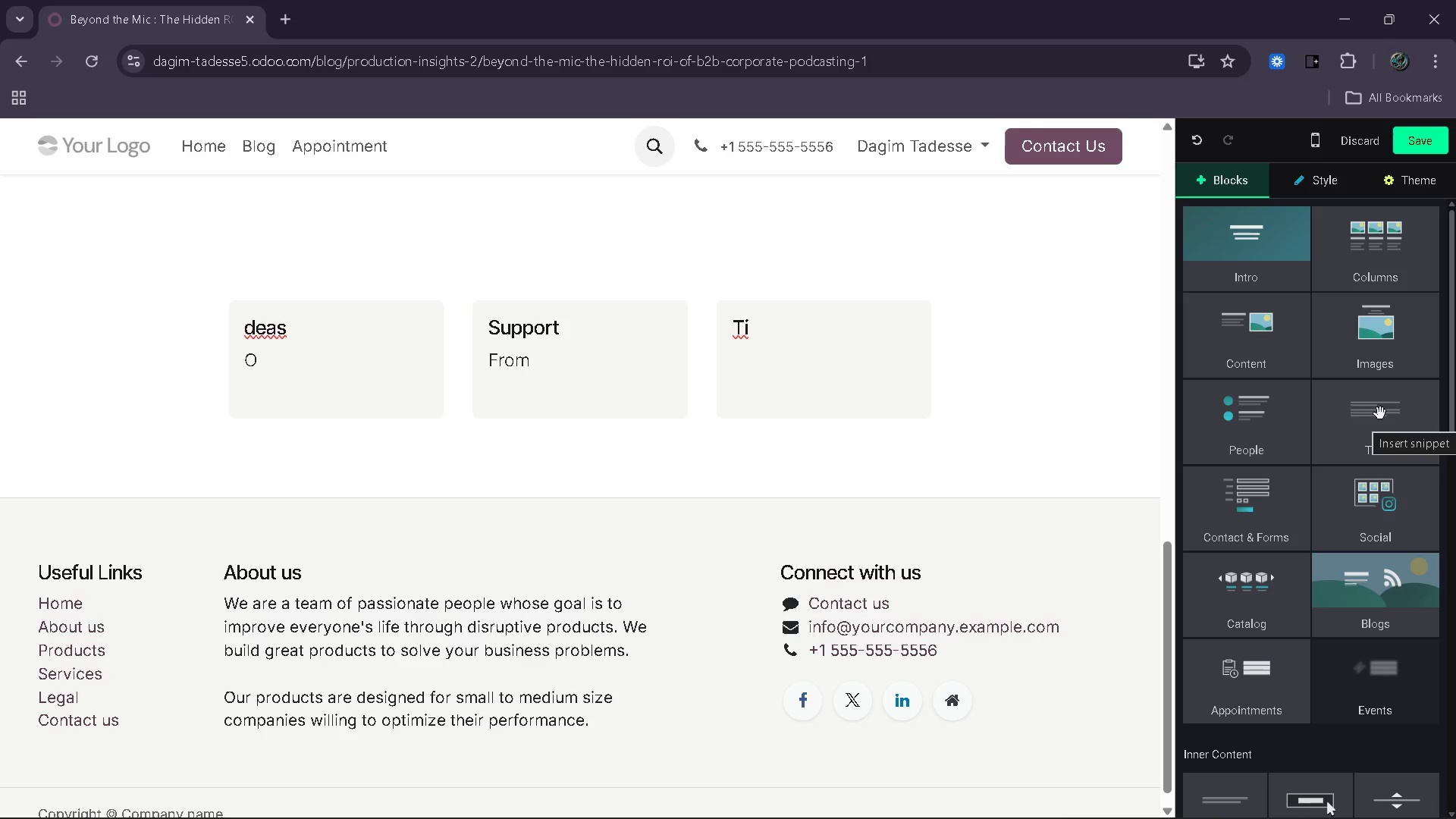 
wait(9.41)
 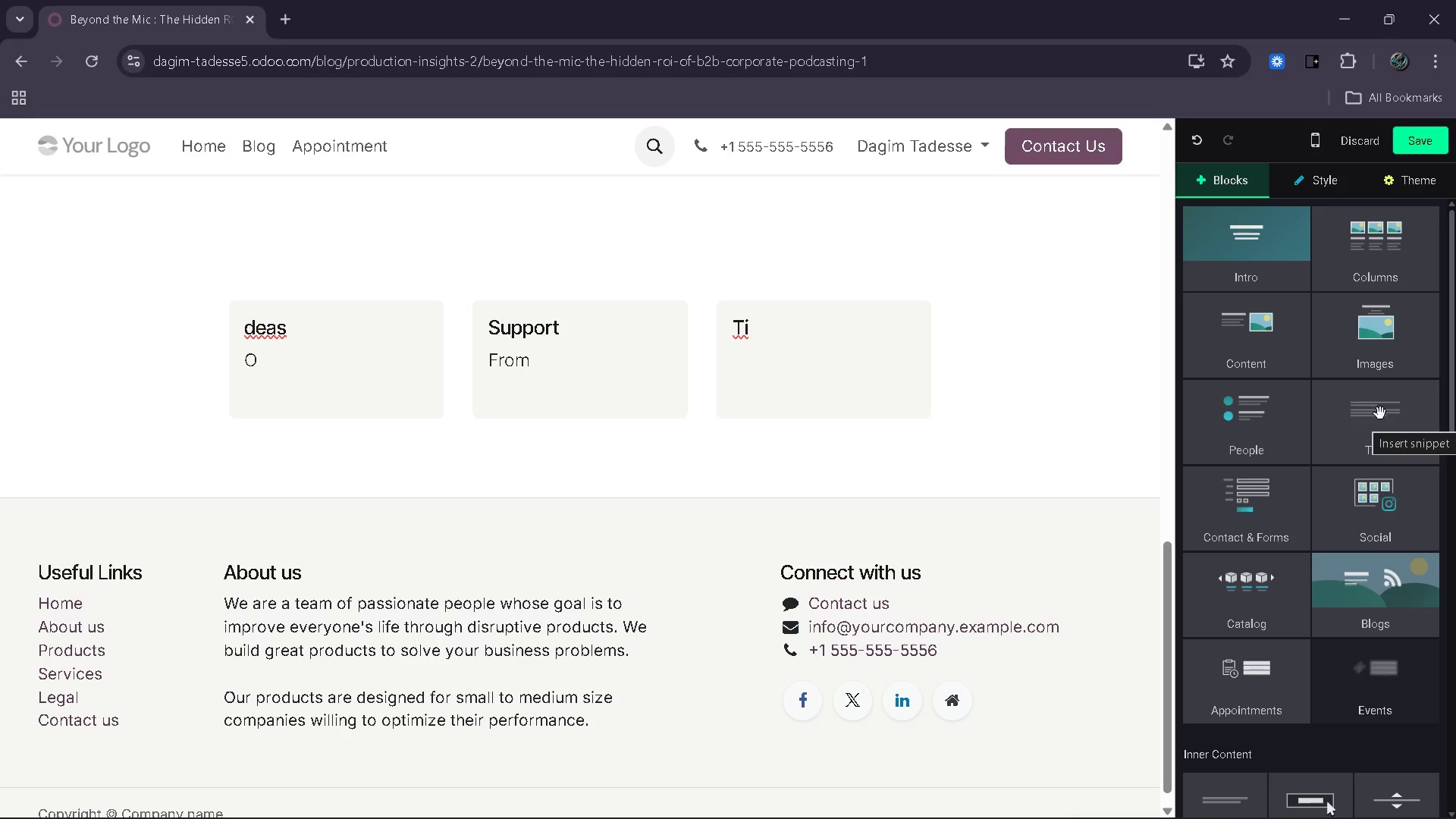 
left_click_drag(start_coordinate=[953, 650], to_coordinate=[927, 607])
 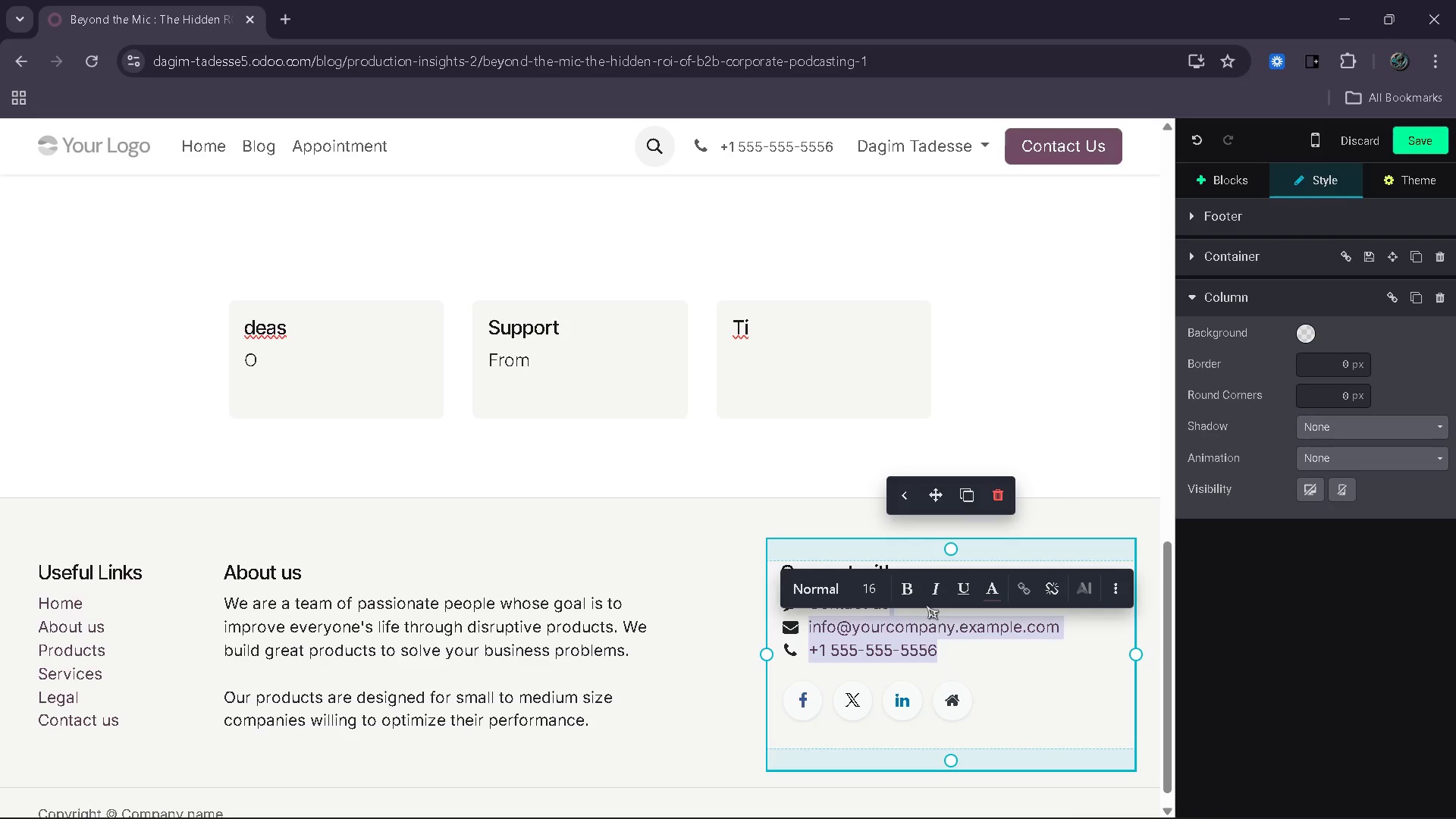 
key(Backspace)
 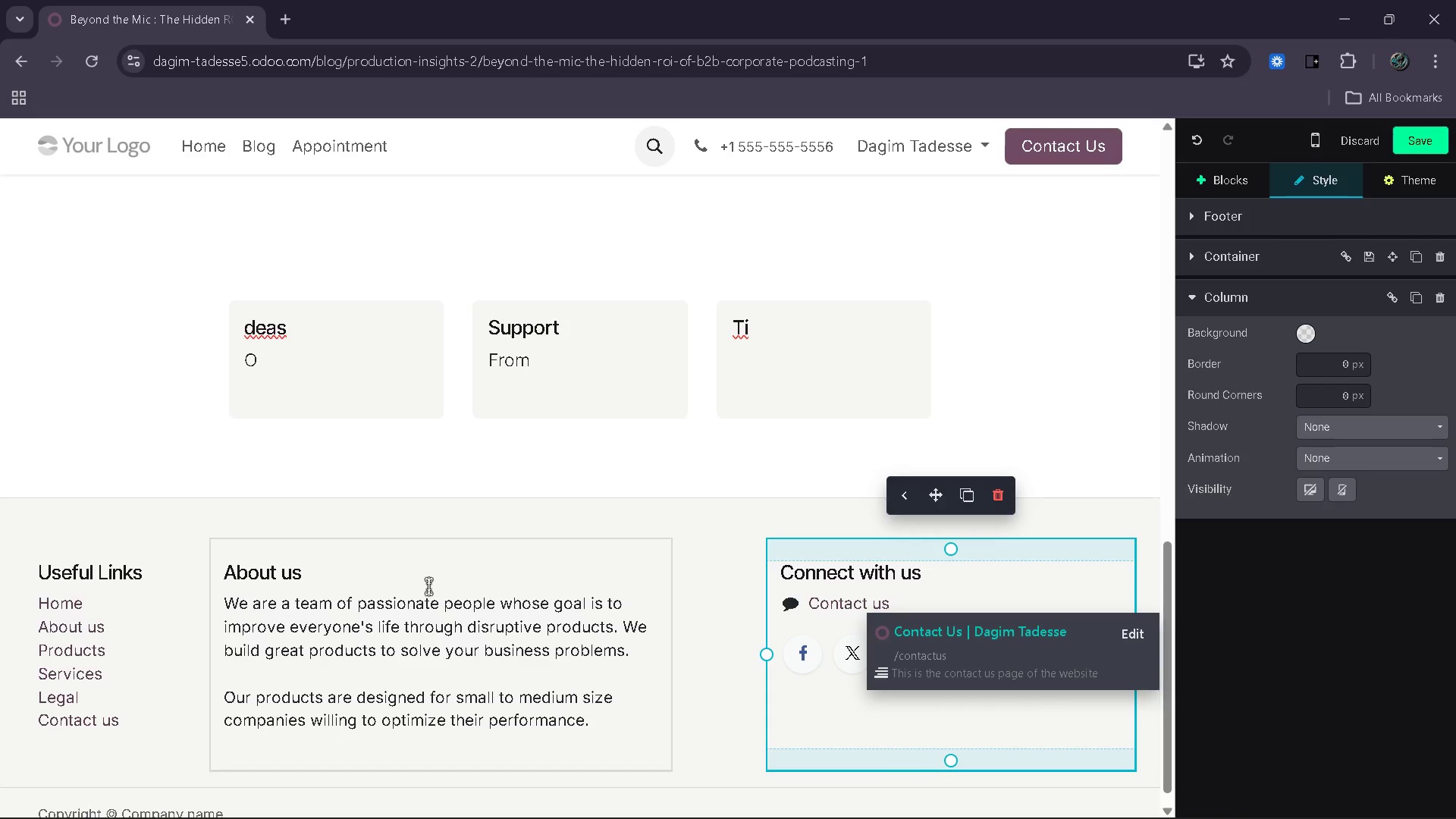 
wait(12.22)
 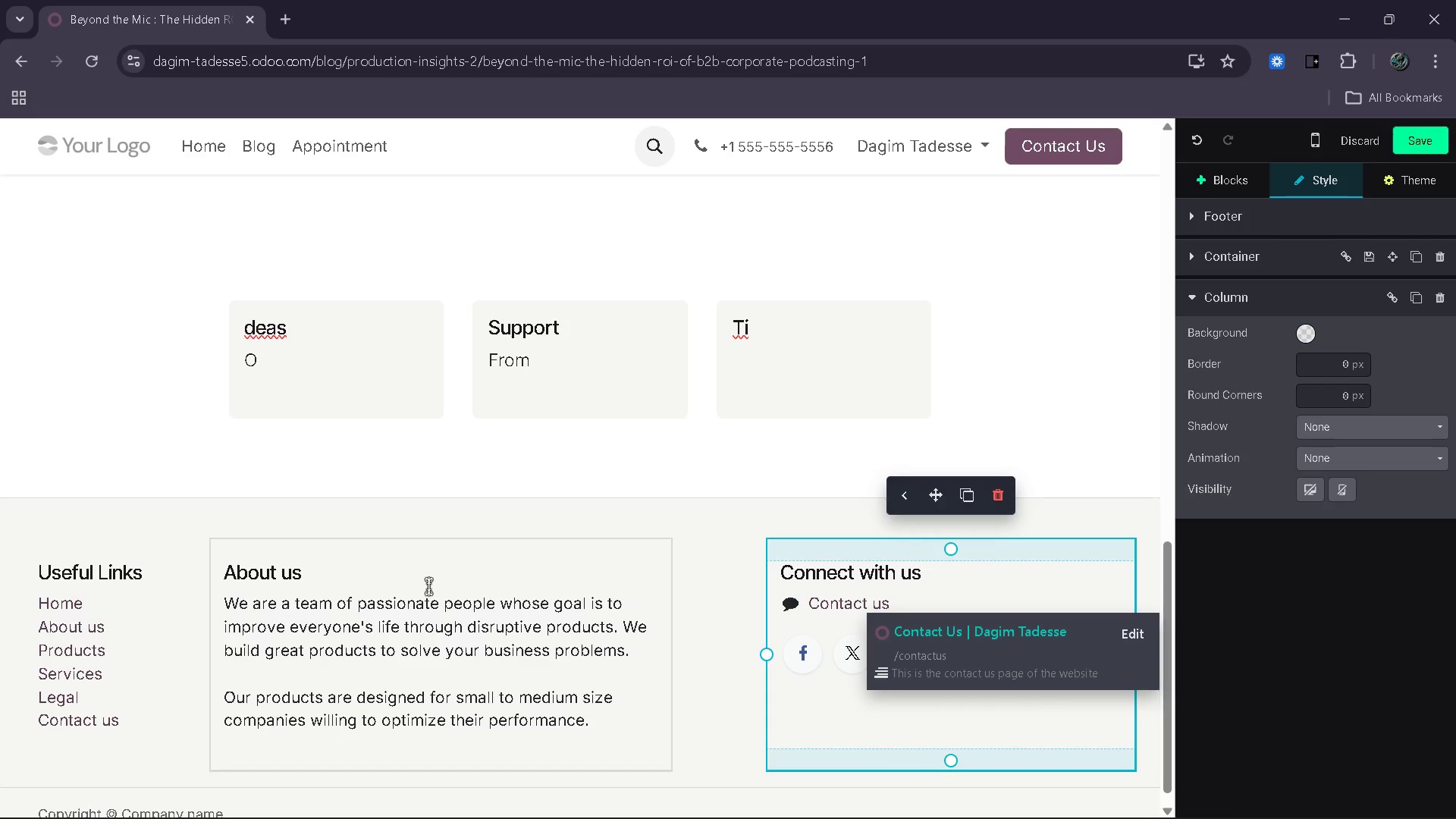 
left_click([601, 718])
 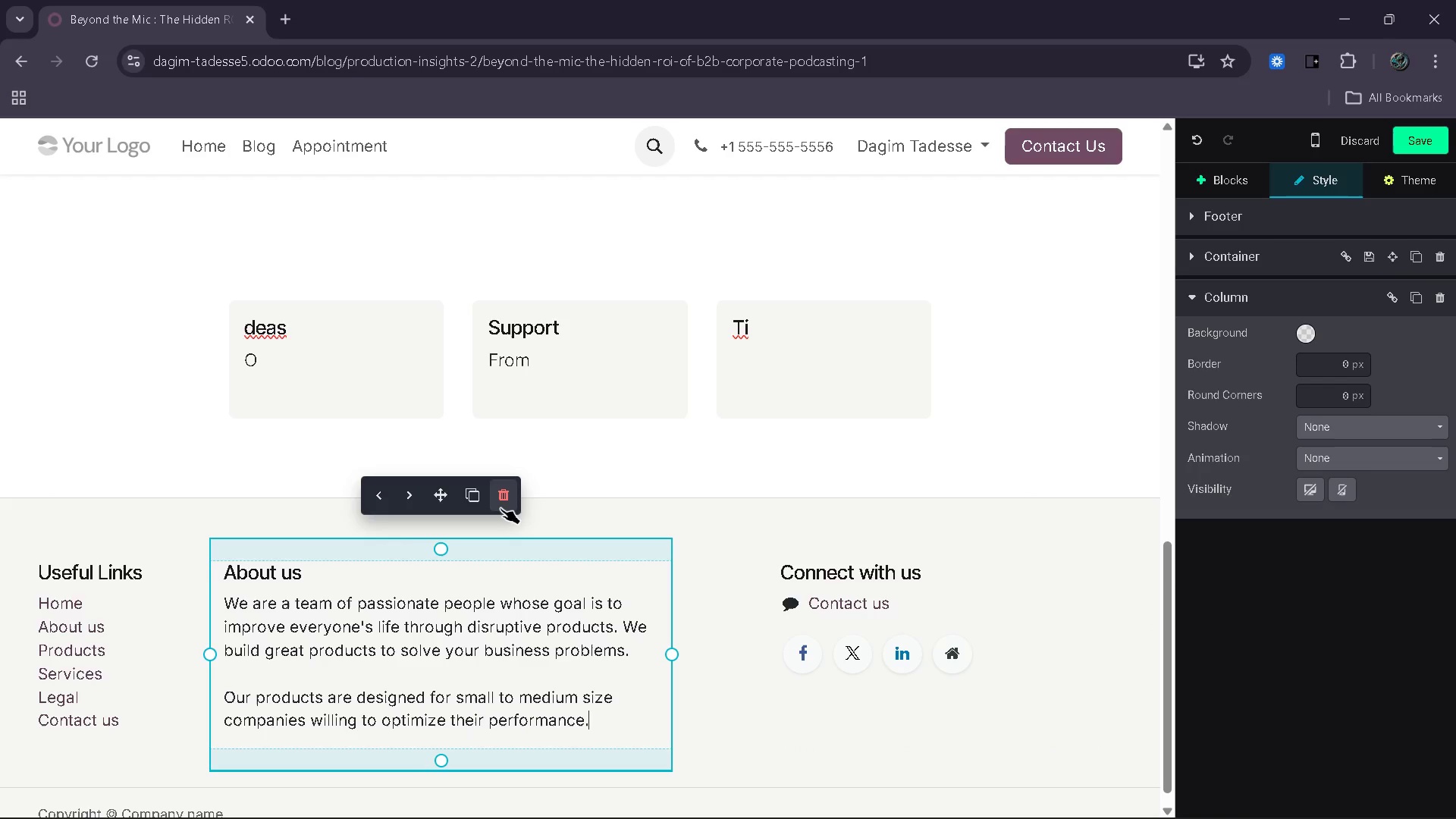 
left_click([500, 504])
 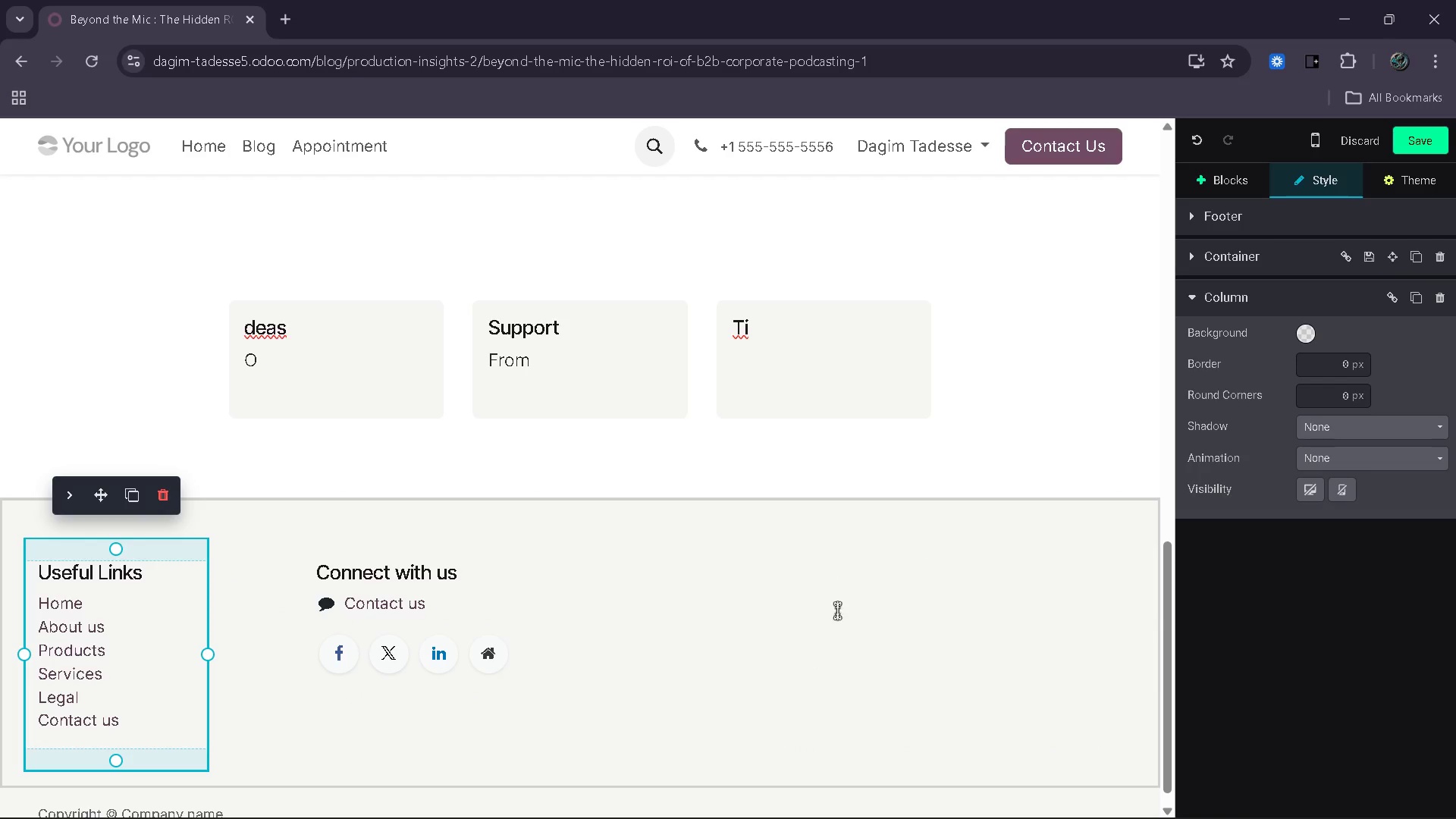 
left_click([895, 597])
 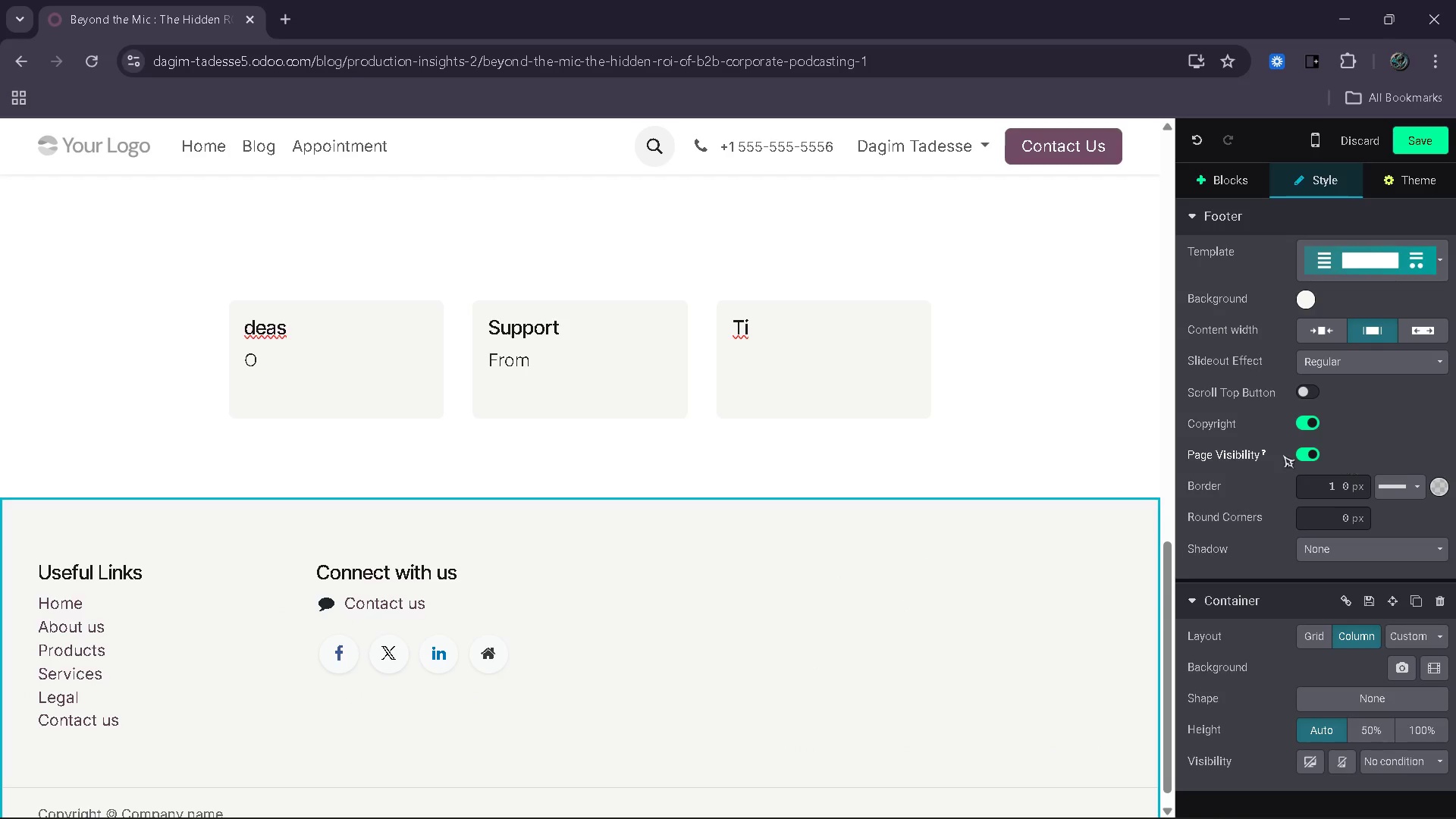 
left_click([1067, 403])
 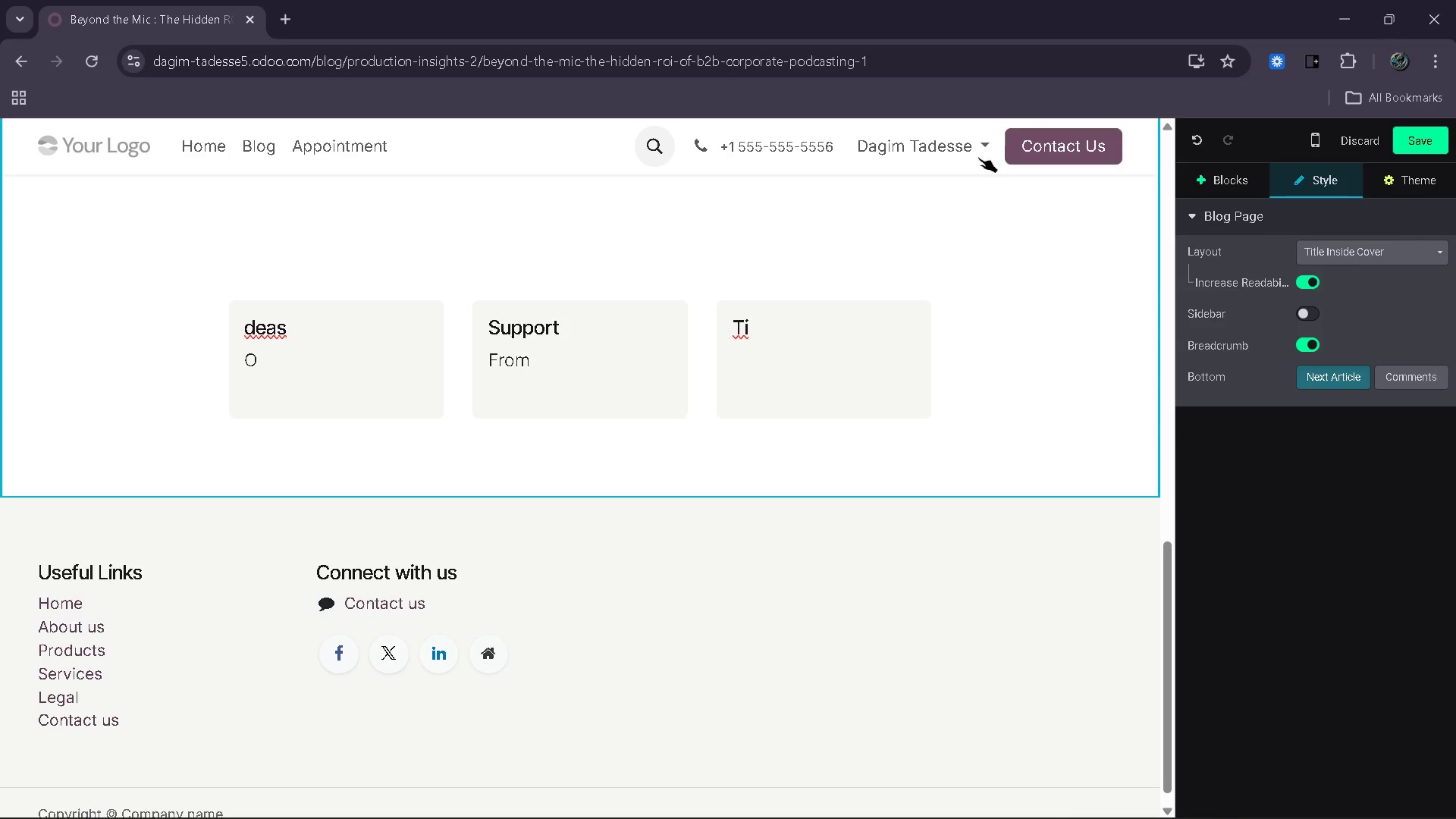 
left_click([1147, 162])
 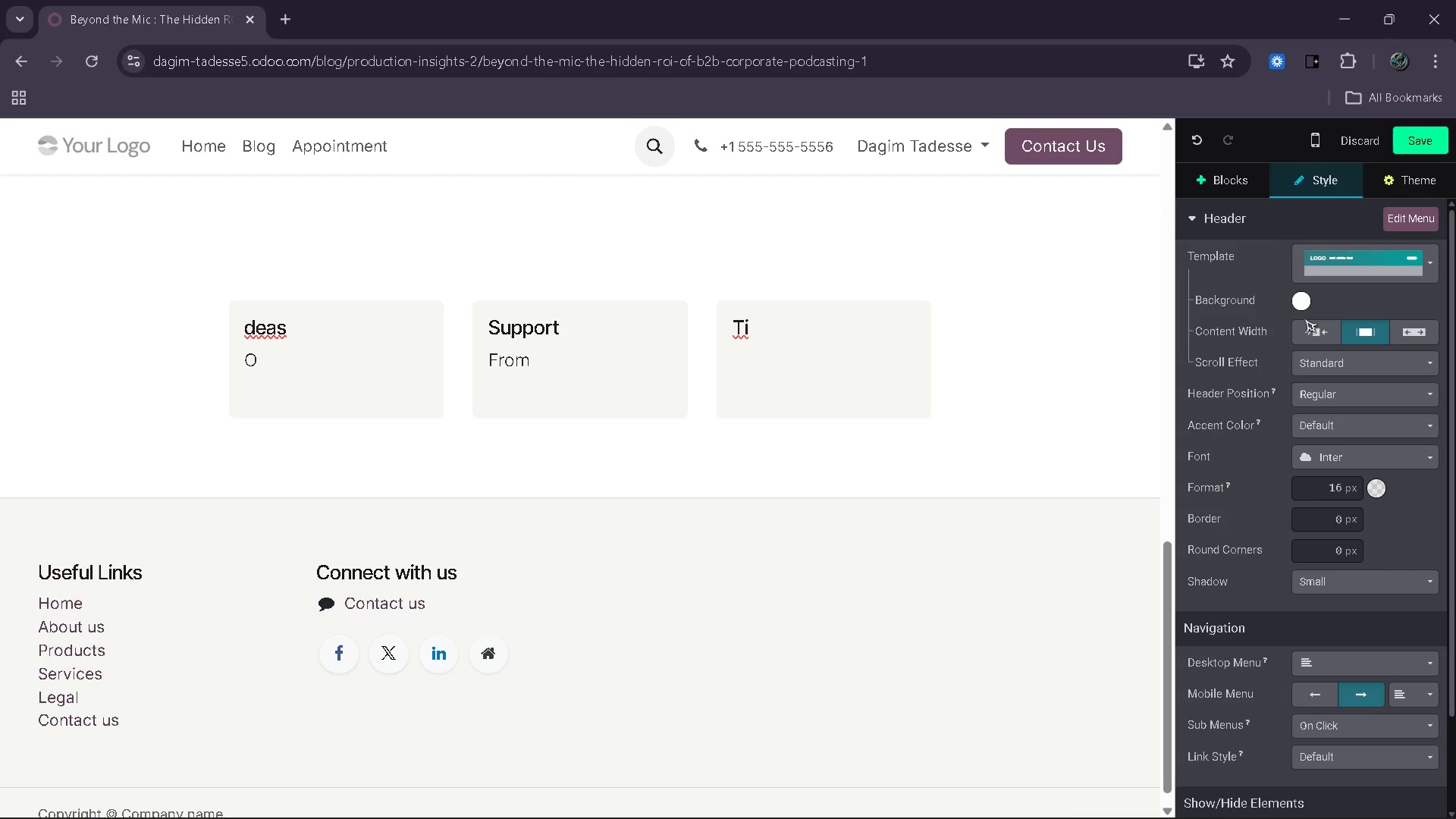 
scroll: coordinate [1306, 638], scroll_direction: down, amount: 6.0
 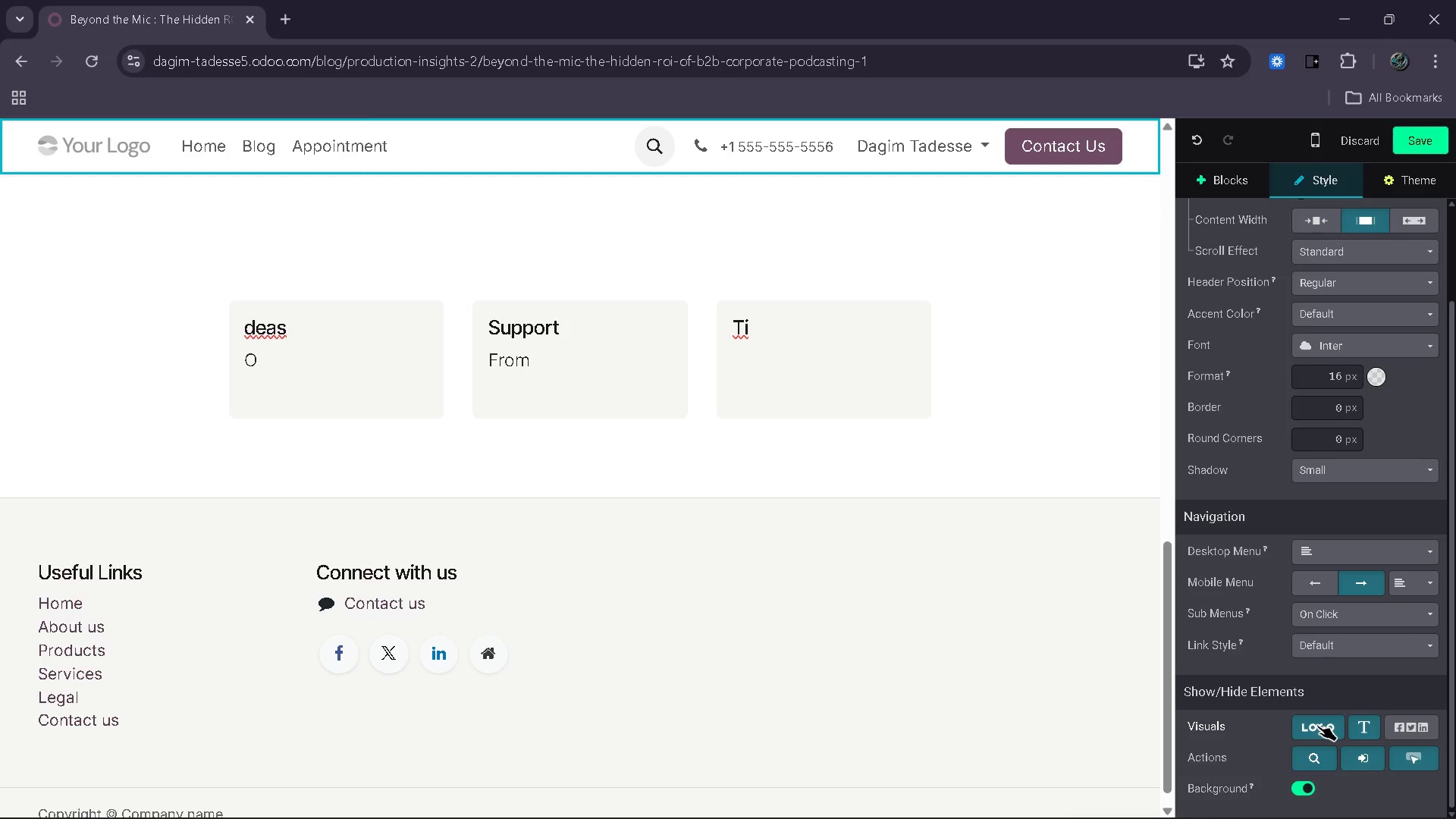 
left_click([1317, 727])
 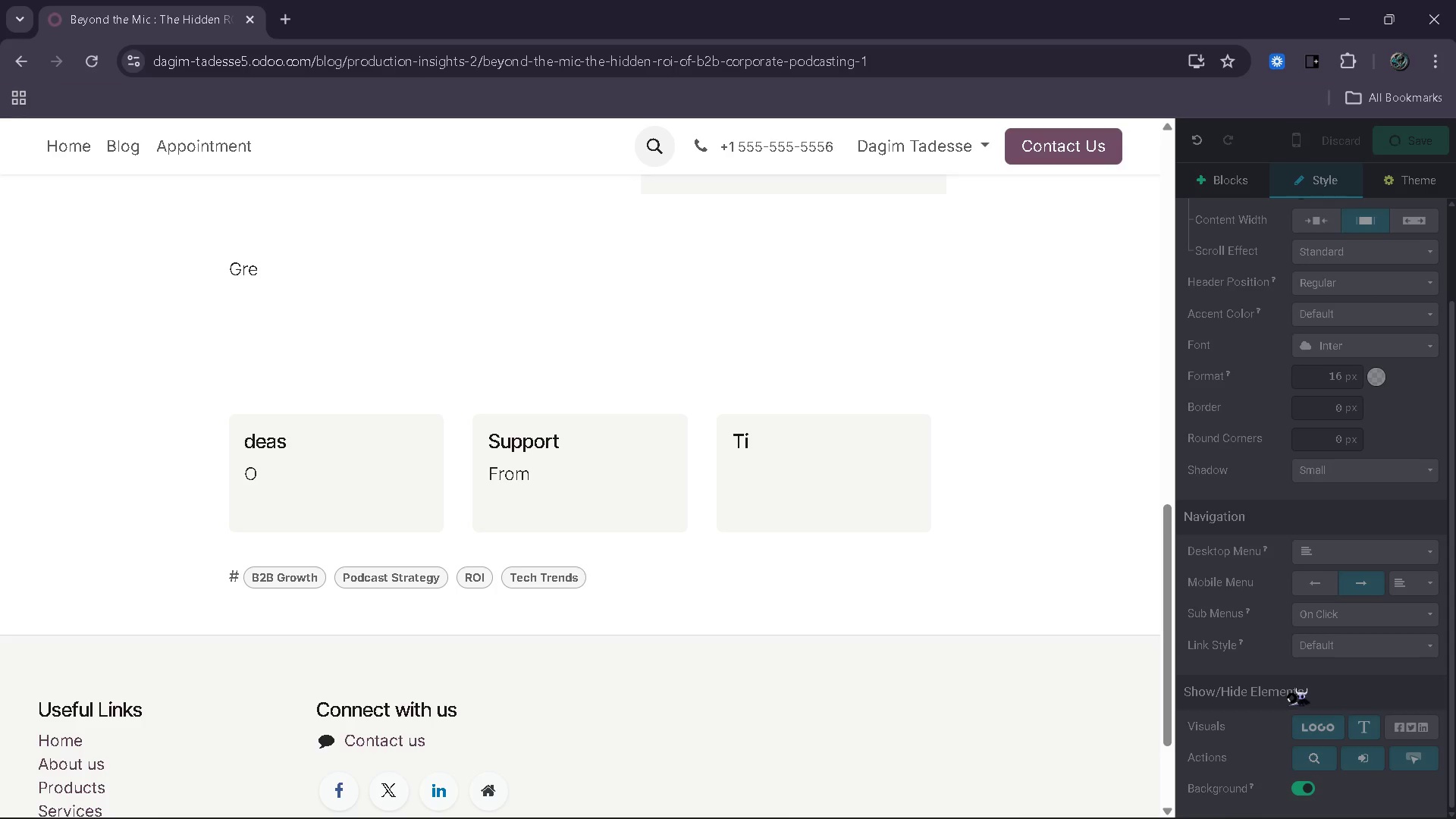 
wait(7.22)
 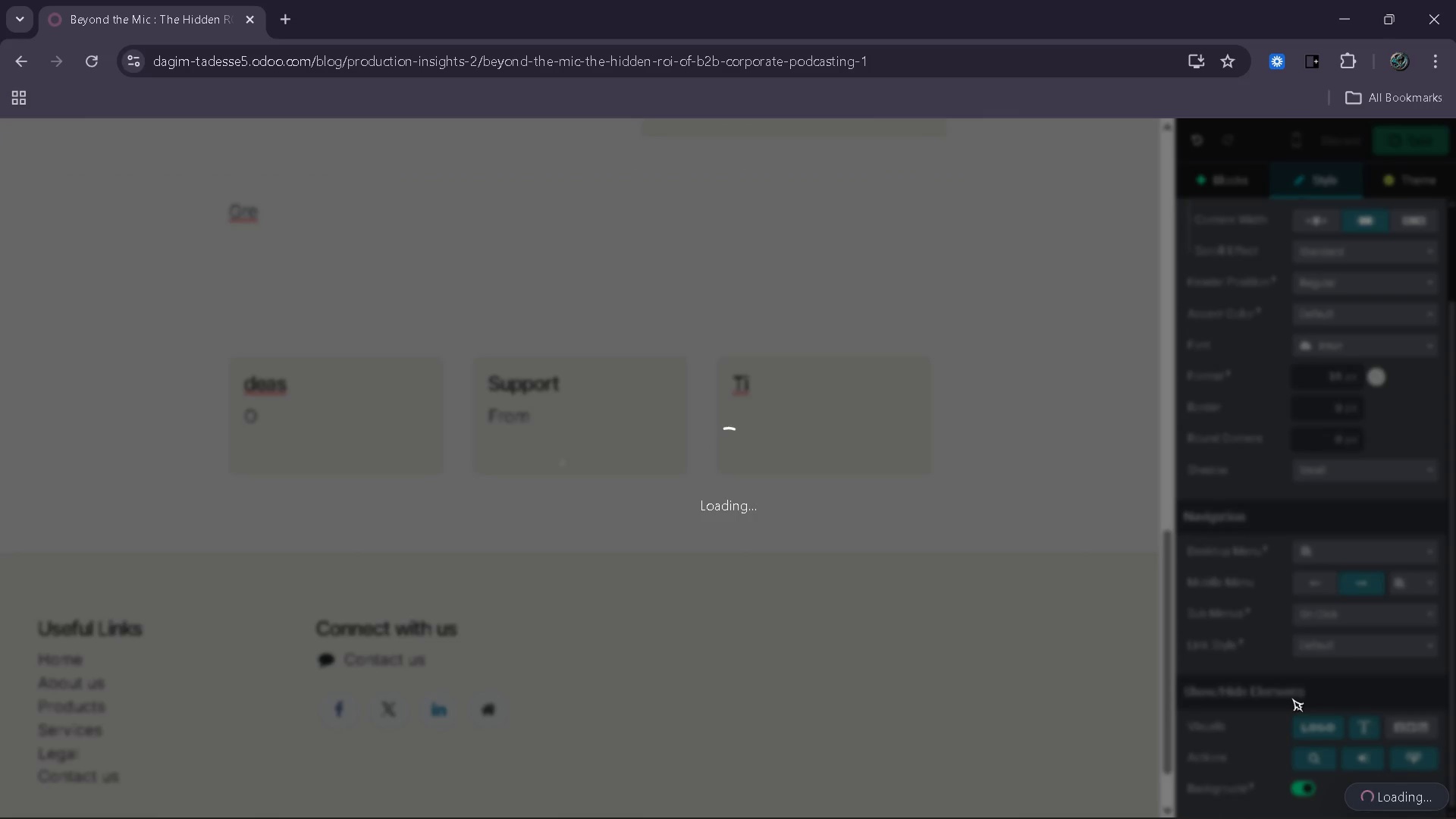 
scroll: coordinate [1317, 735], scroll_direction: down, amount: 3.0
 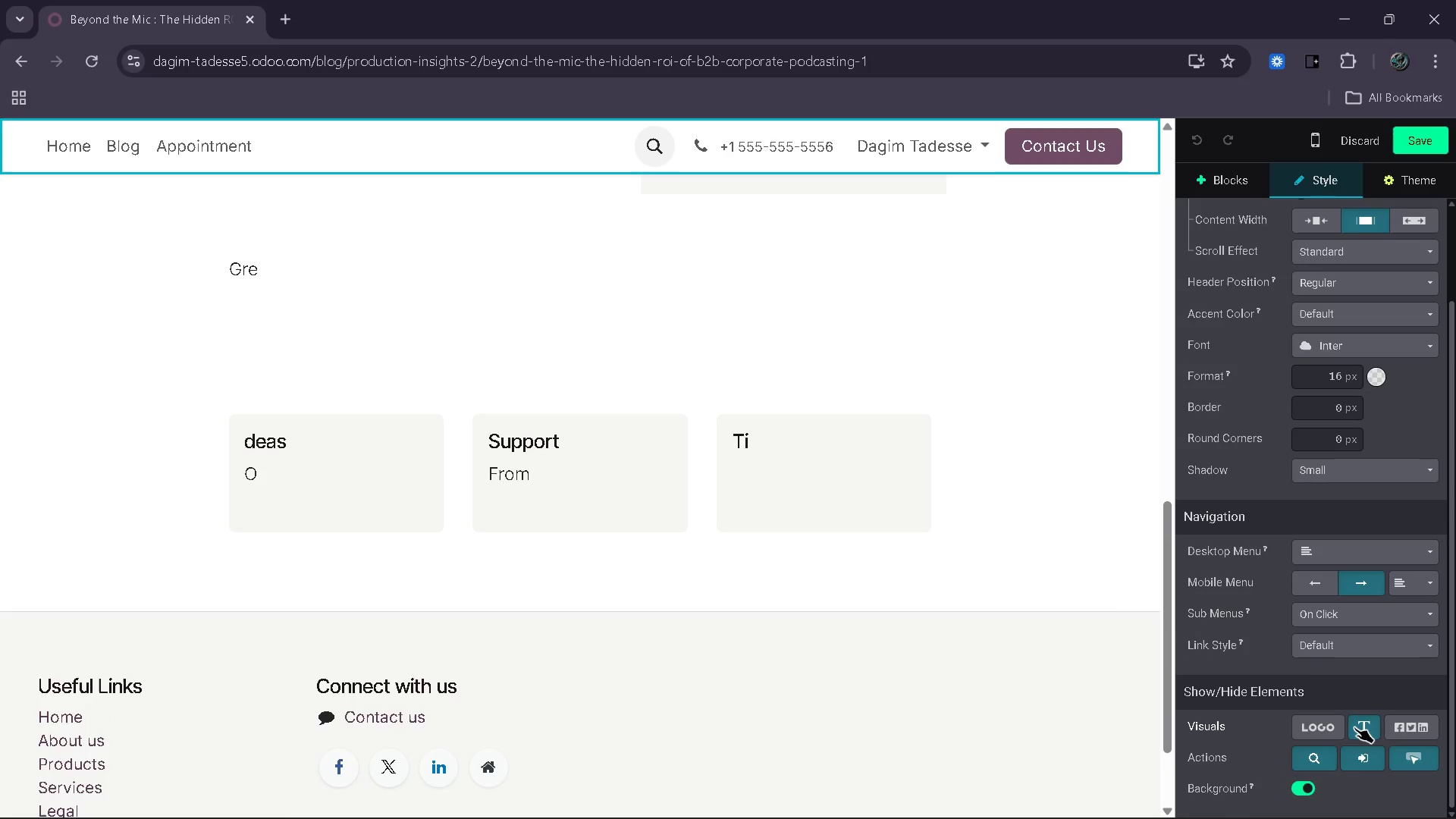 
left_click([1354, 727])
 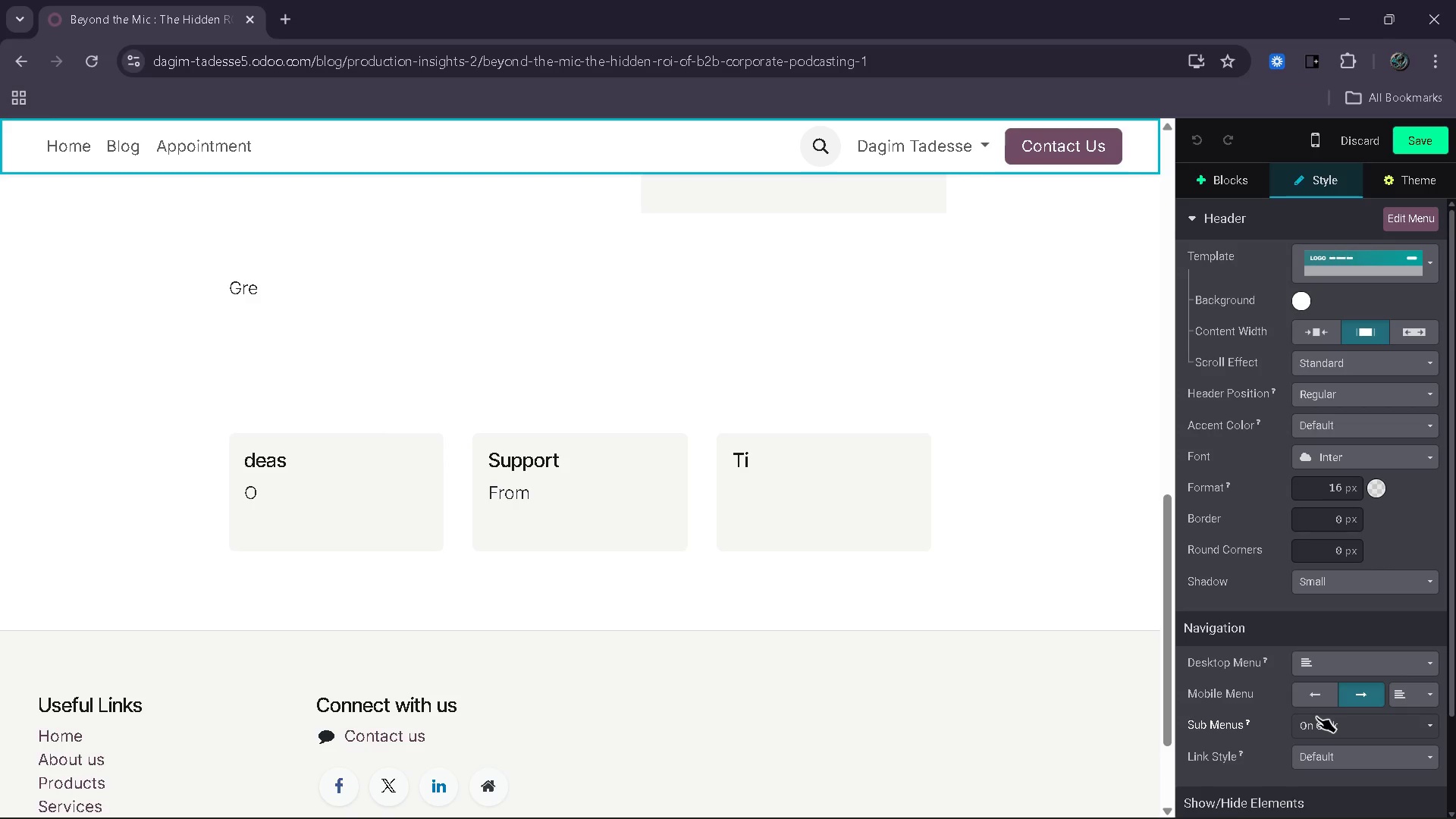 
wait(5.44)
 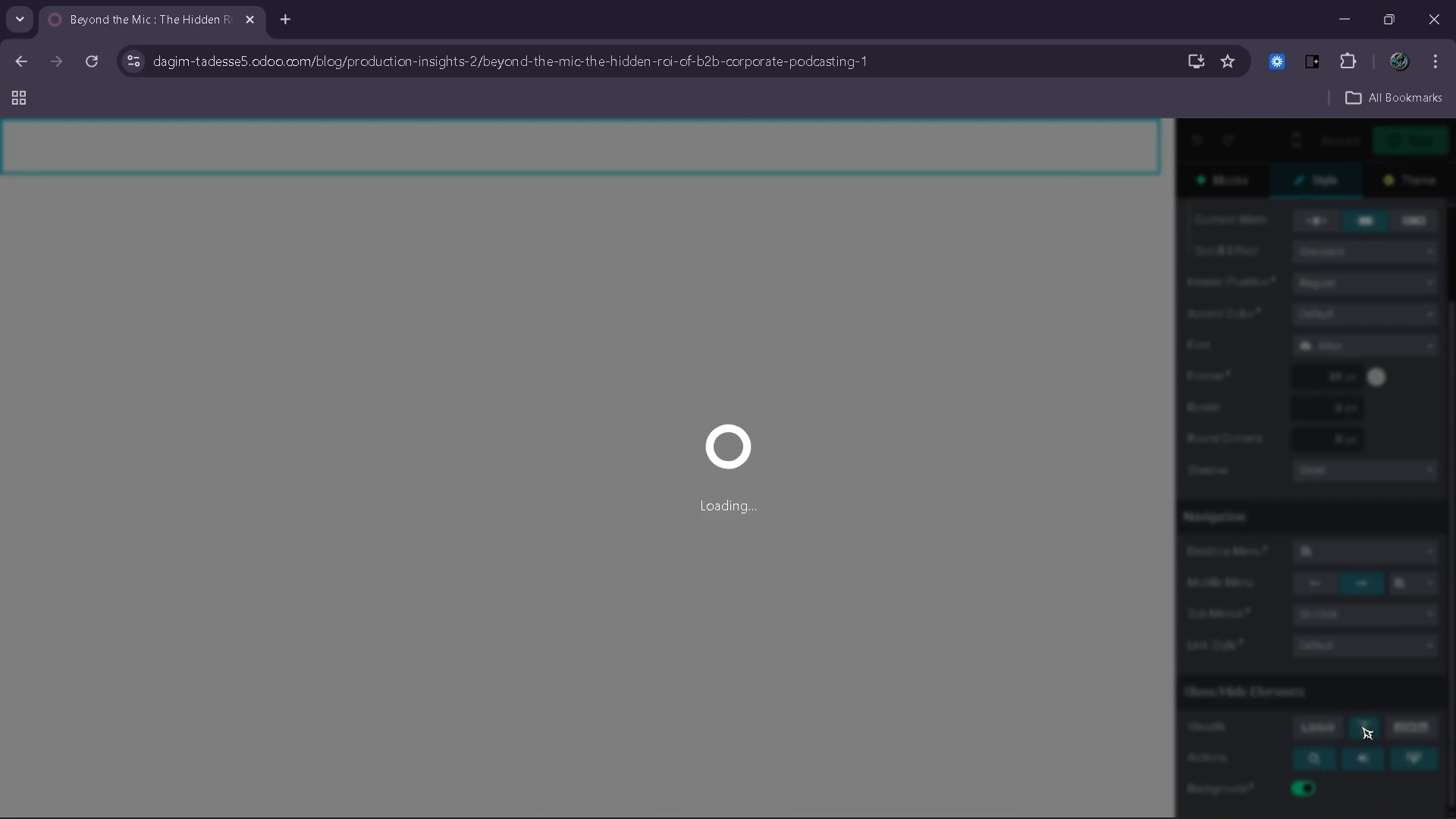 
left_click([1238, 183])
 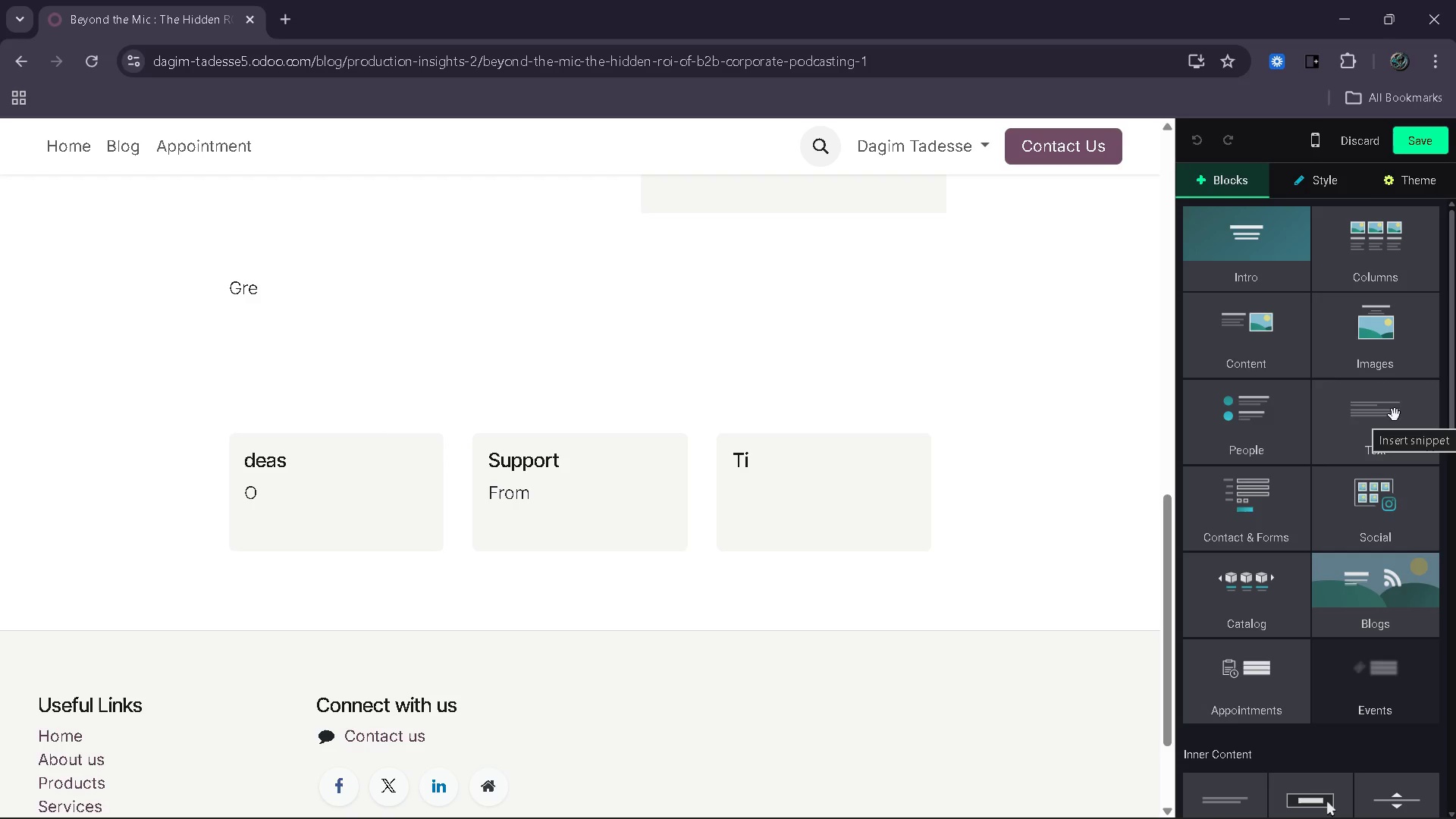 
left_click_drag(start_coordinate=[1394, 415], to_coordinate=[1065, 480])
 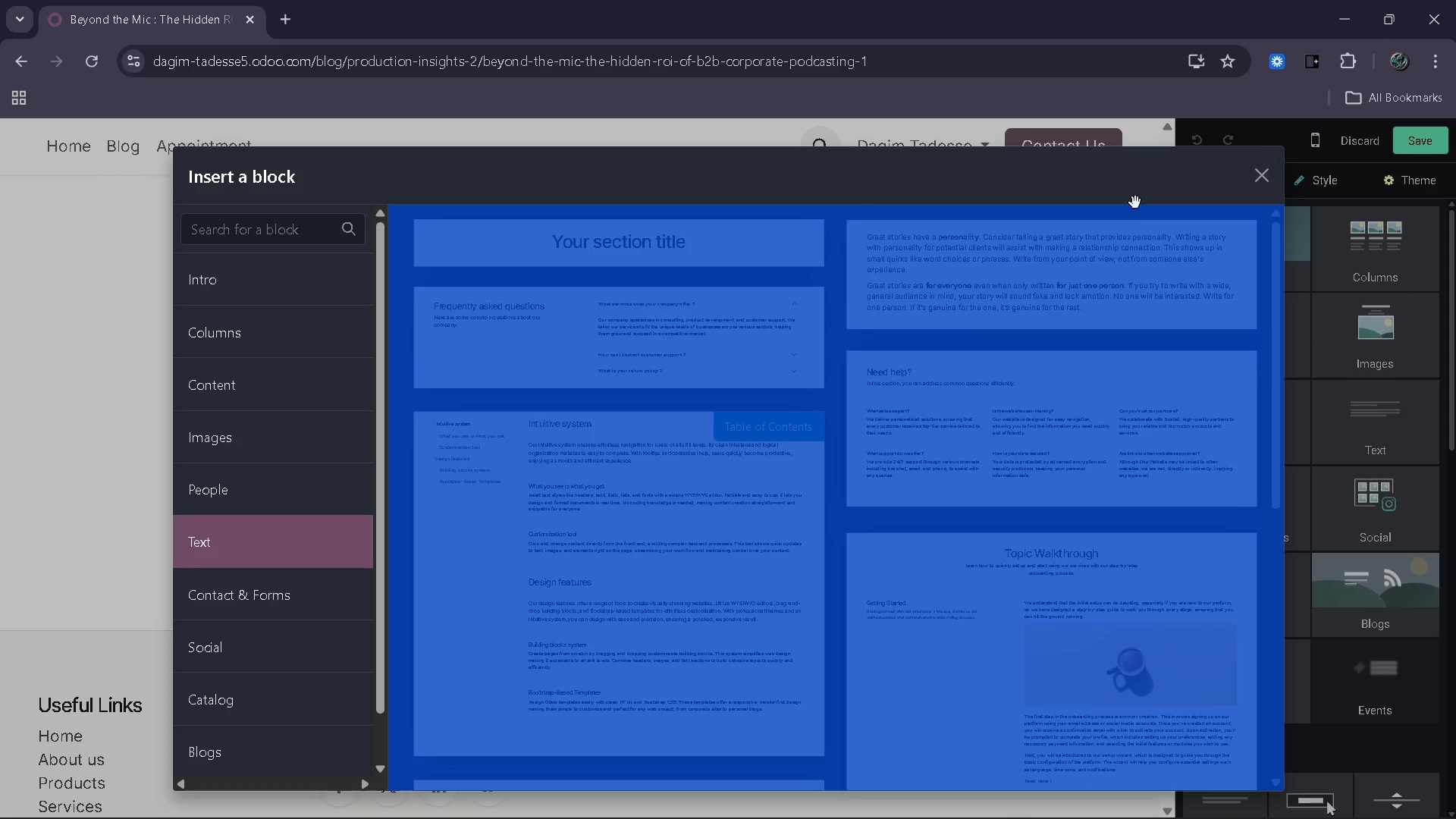 
left_click([1133, 204])
 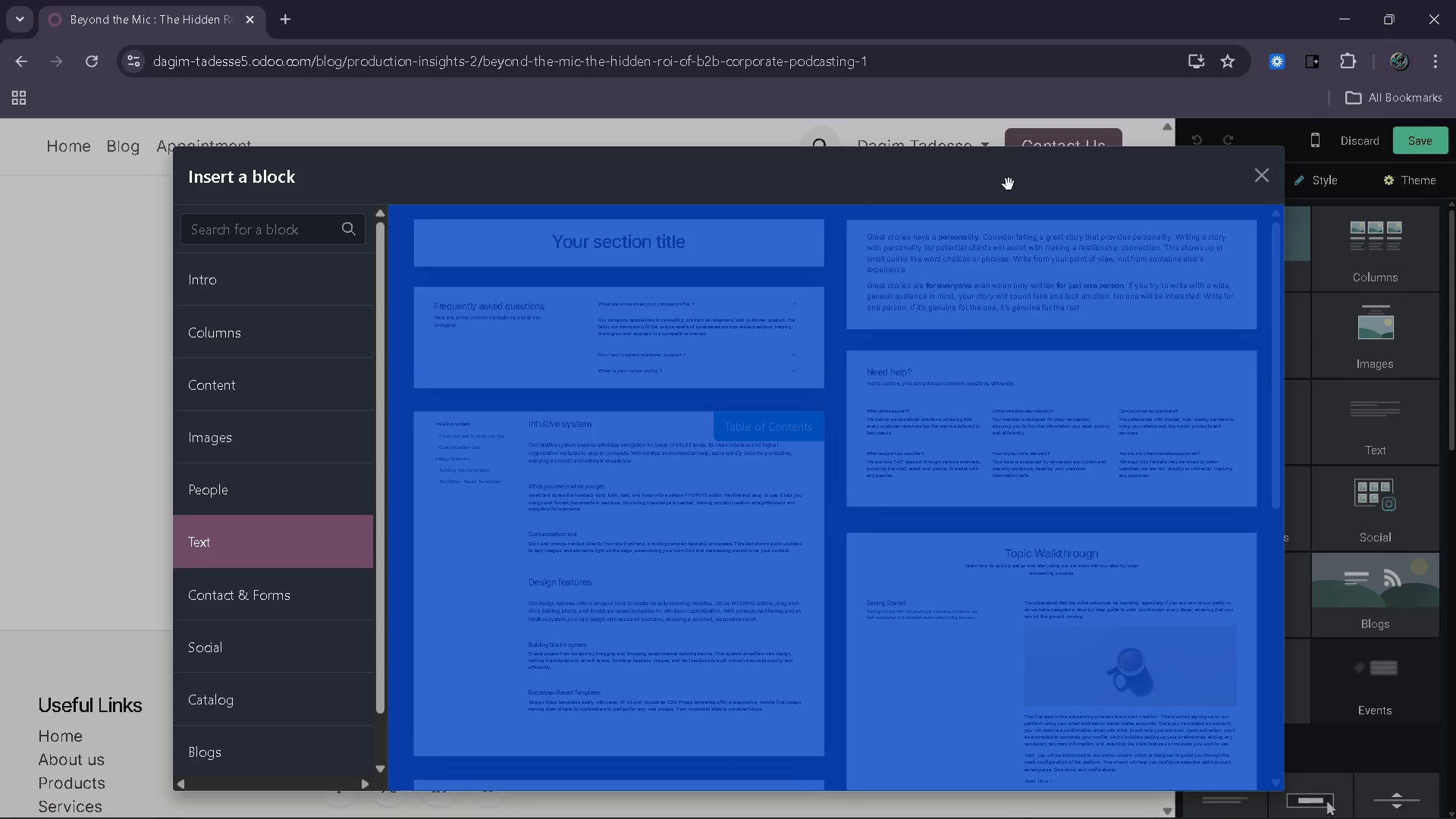 
left_click_drag(start_coordinate=[1009, 184], to_coordinate=[982, 186])
 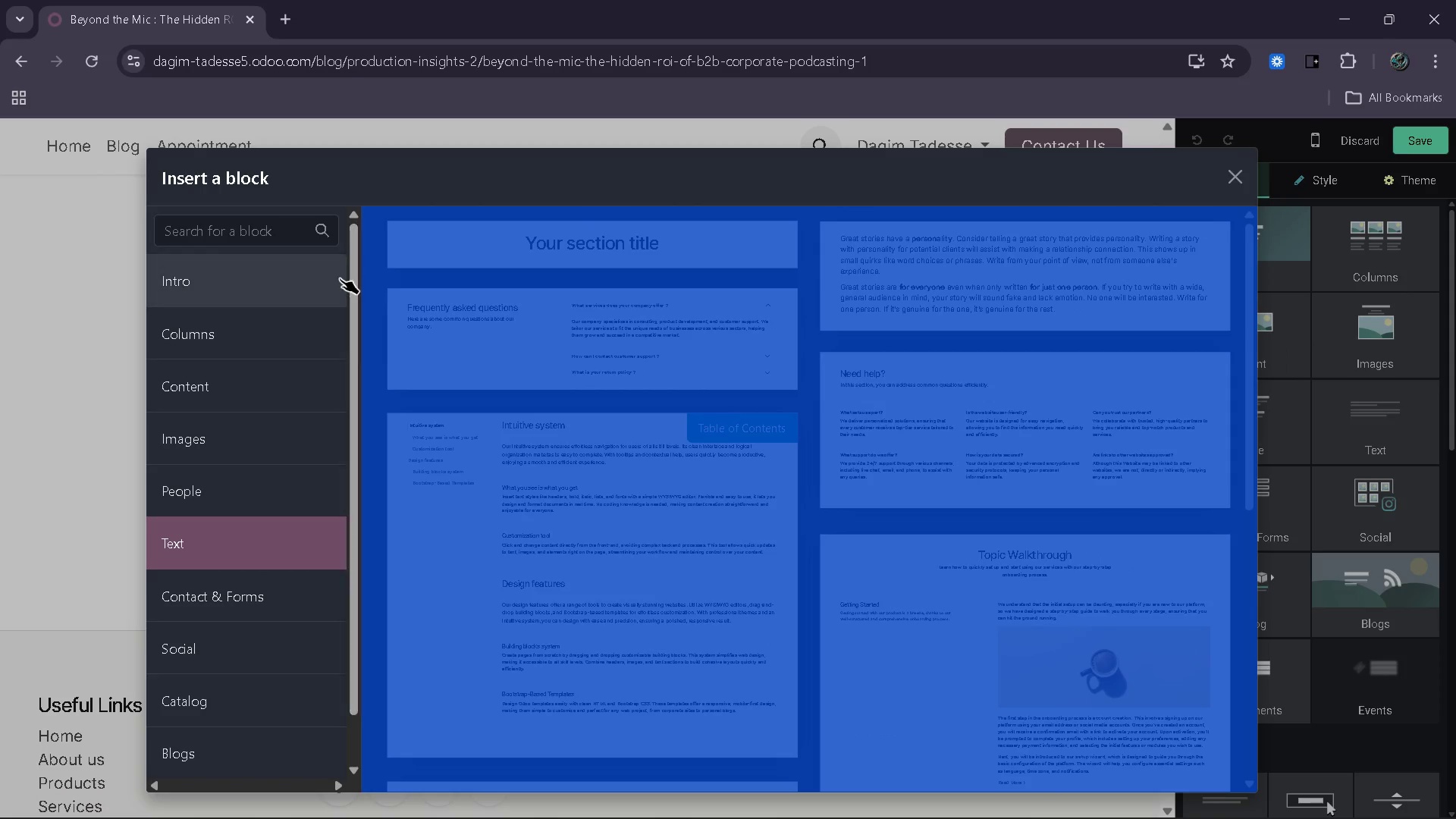 
left_click([339, 278])
 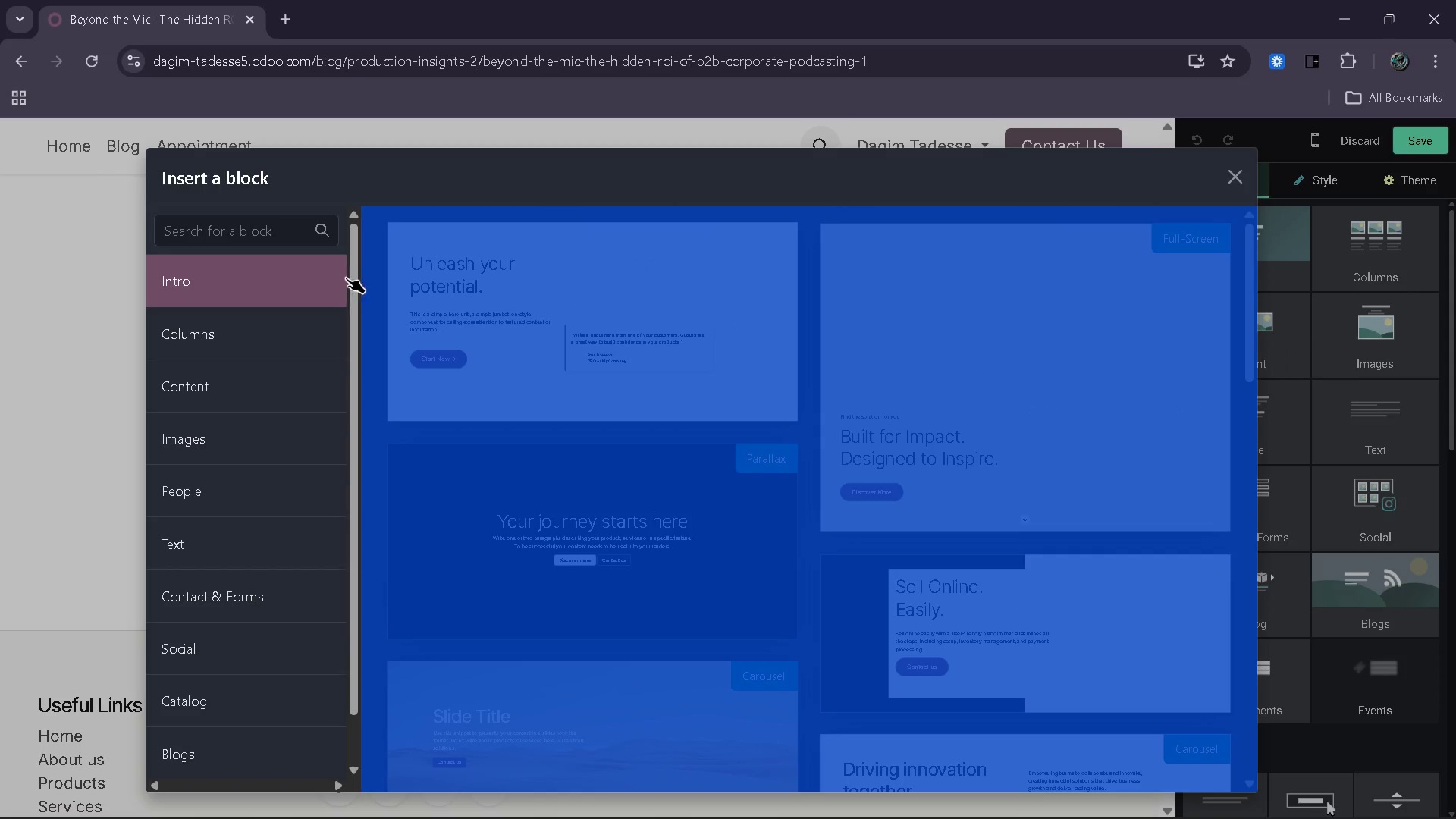 
left_click([347, 277])
 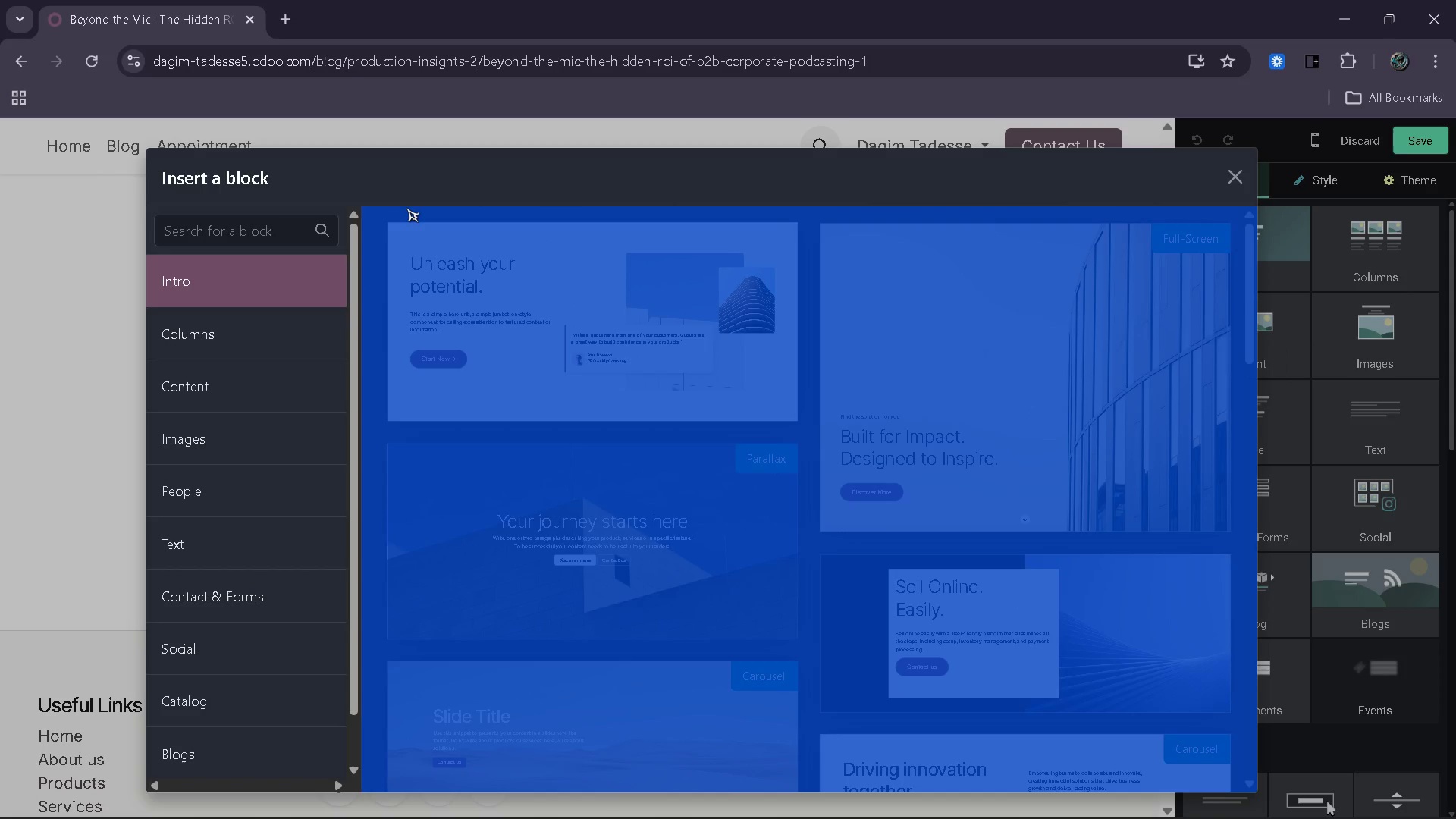 
left_click([376, 209])
 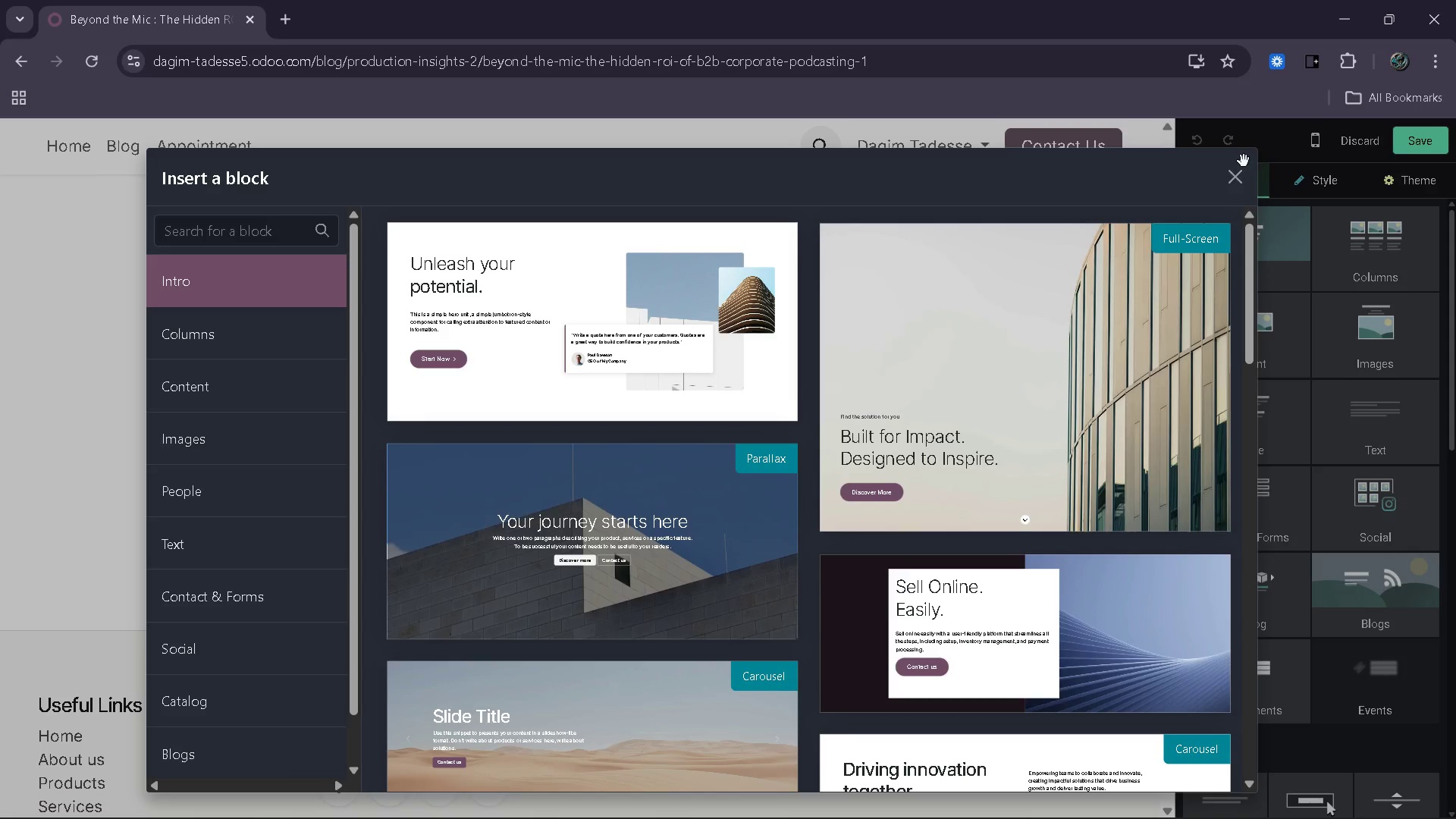 
left_click([1237, 175])
 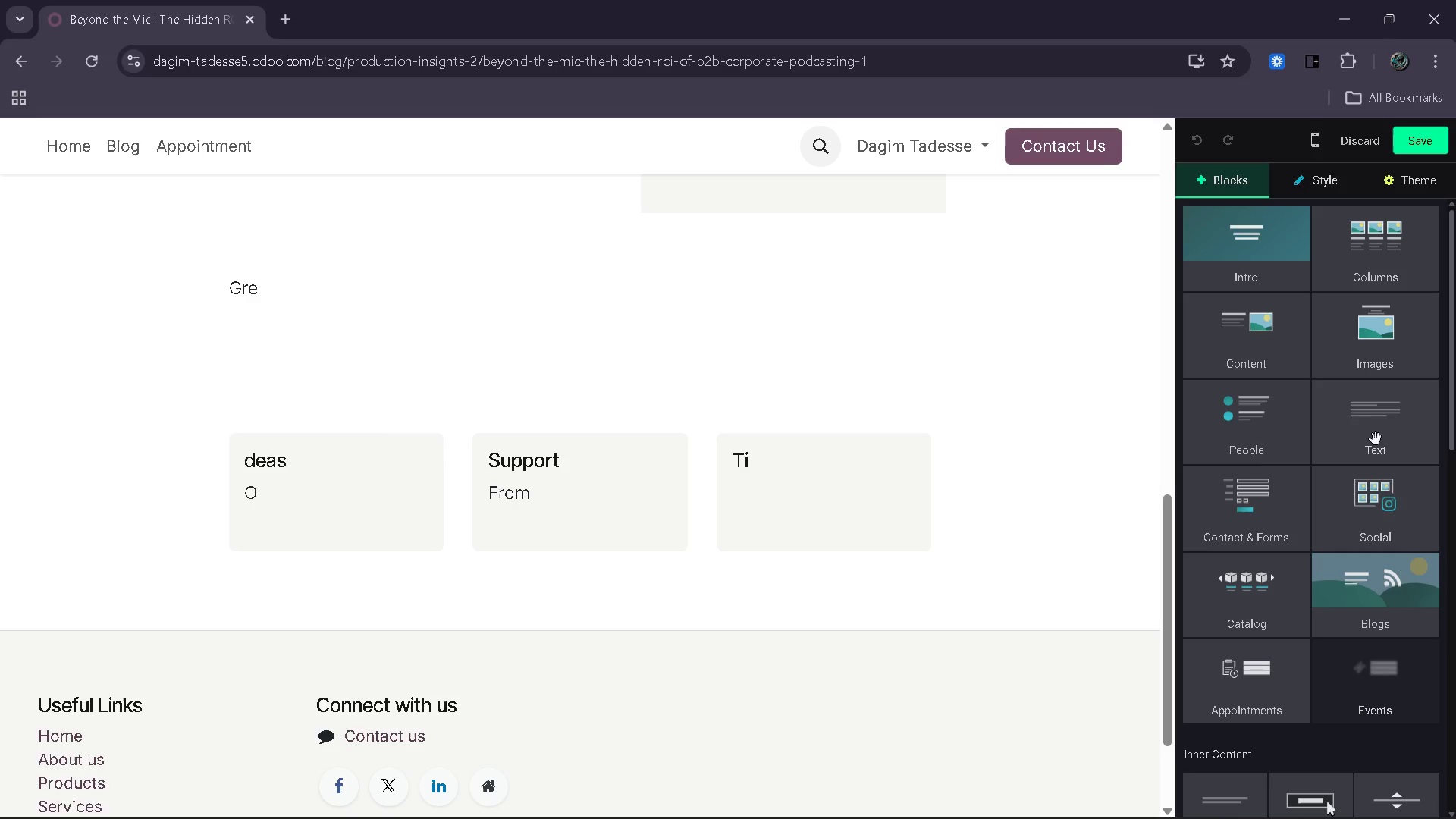 
left_click_drag(start_coordinate=[1367, 441], to_coordinate=[1254, 468])
 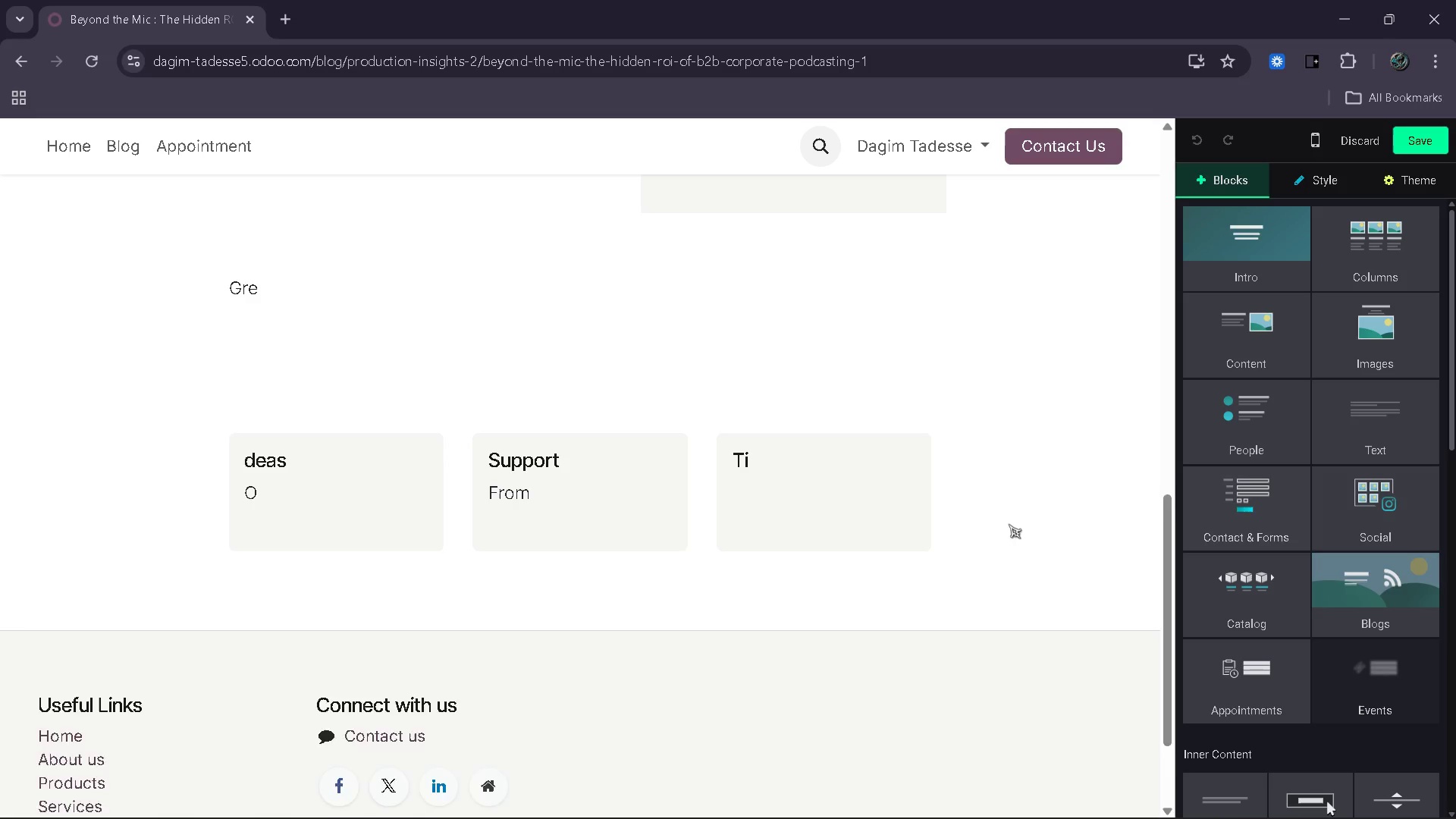 
left_click_drag(start_coordinate=[1197, 485], to_coordinate=[987, 528])
 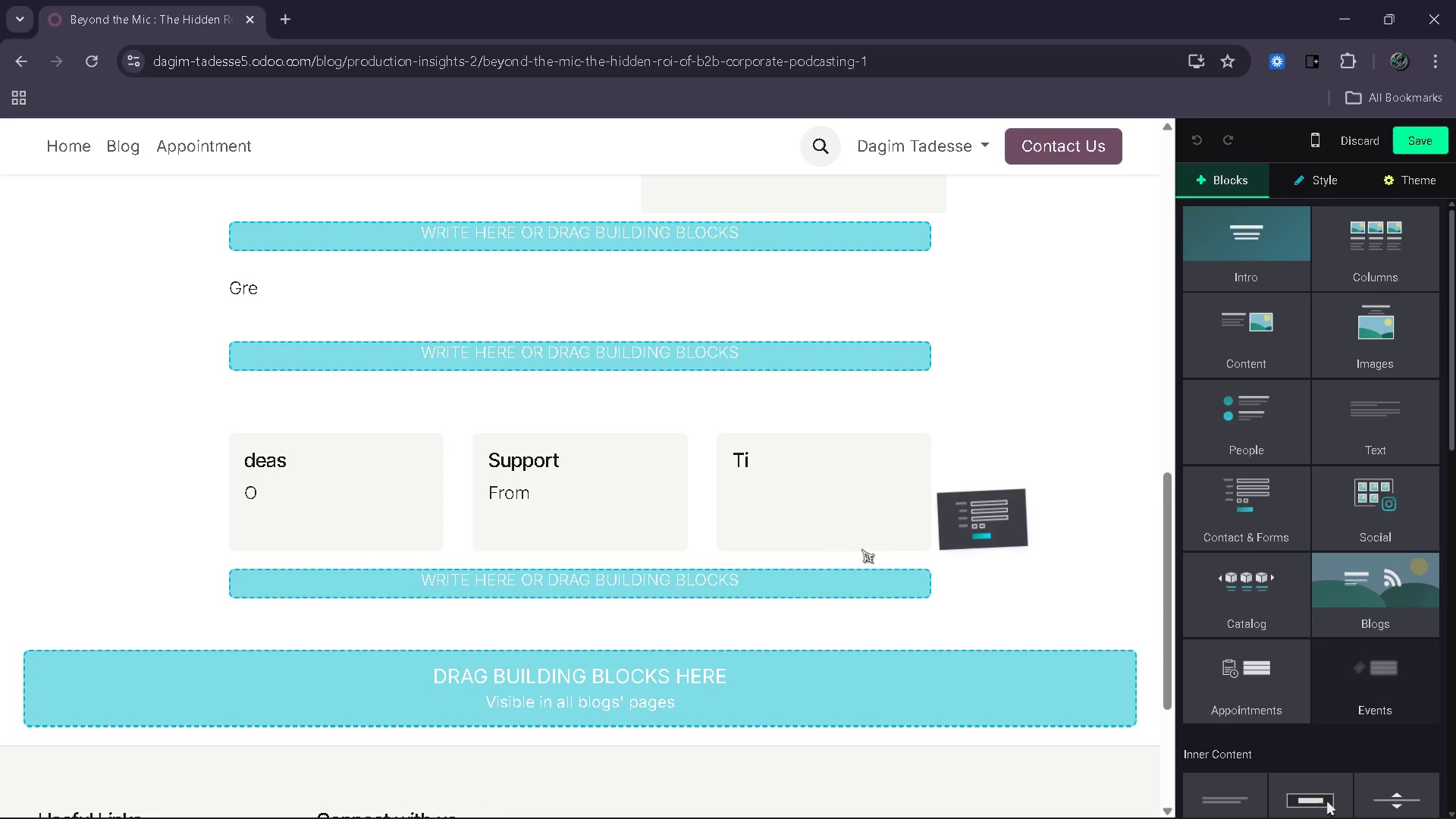 
left_click_drag(start_coordinate=[936, 538], to_coordinate=[812, 561])
 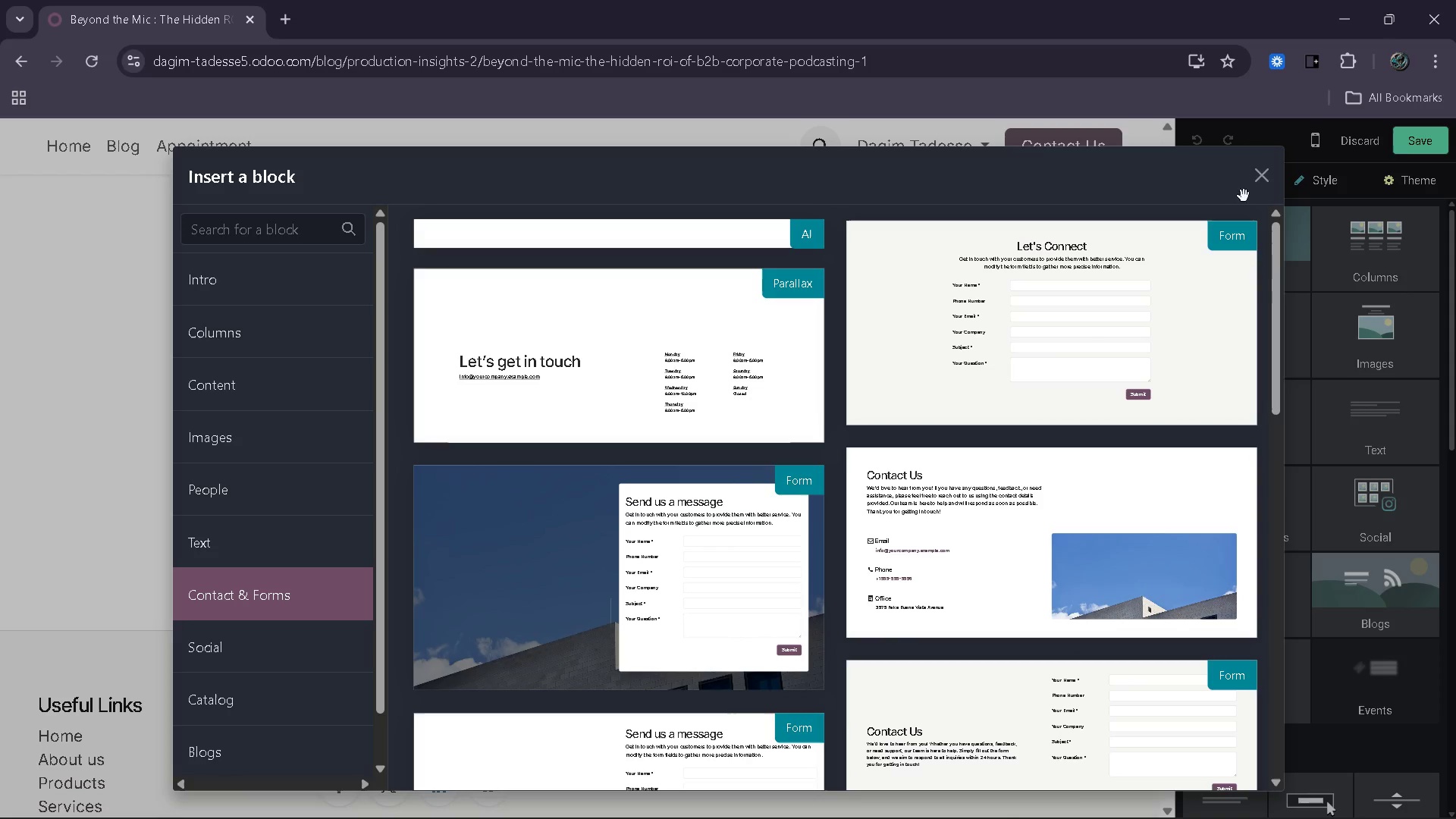 
left_click([1266, 176])
 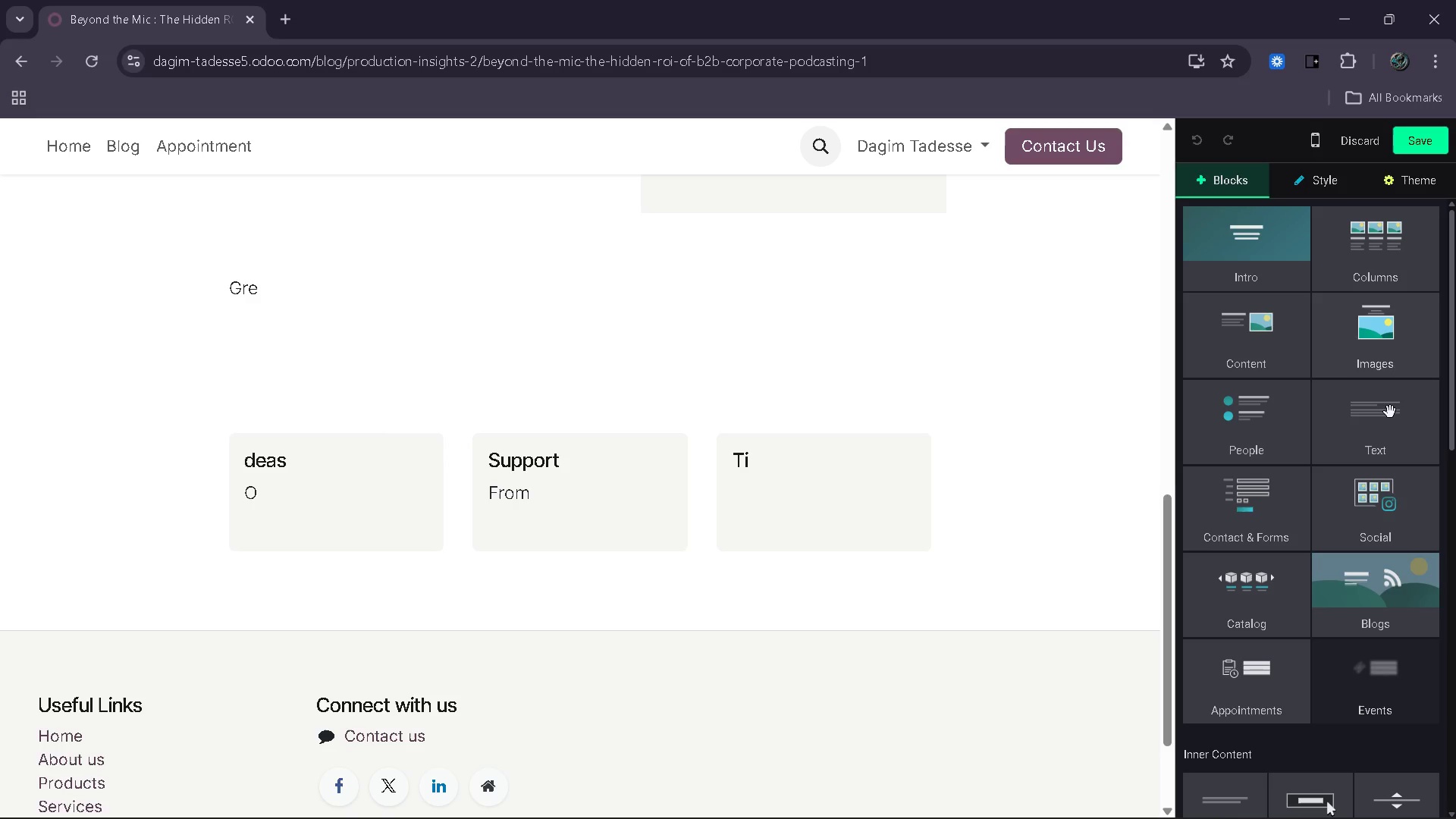 
left_click_drag(start_coordinate=[1390, 419], to_coordinate=[1382, 421])
 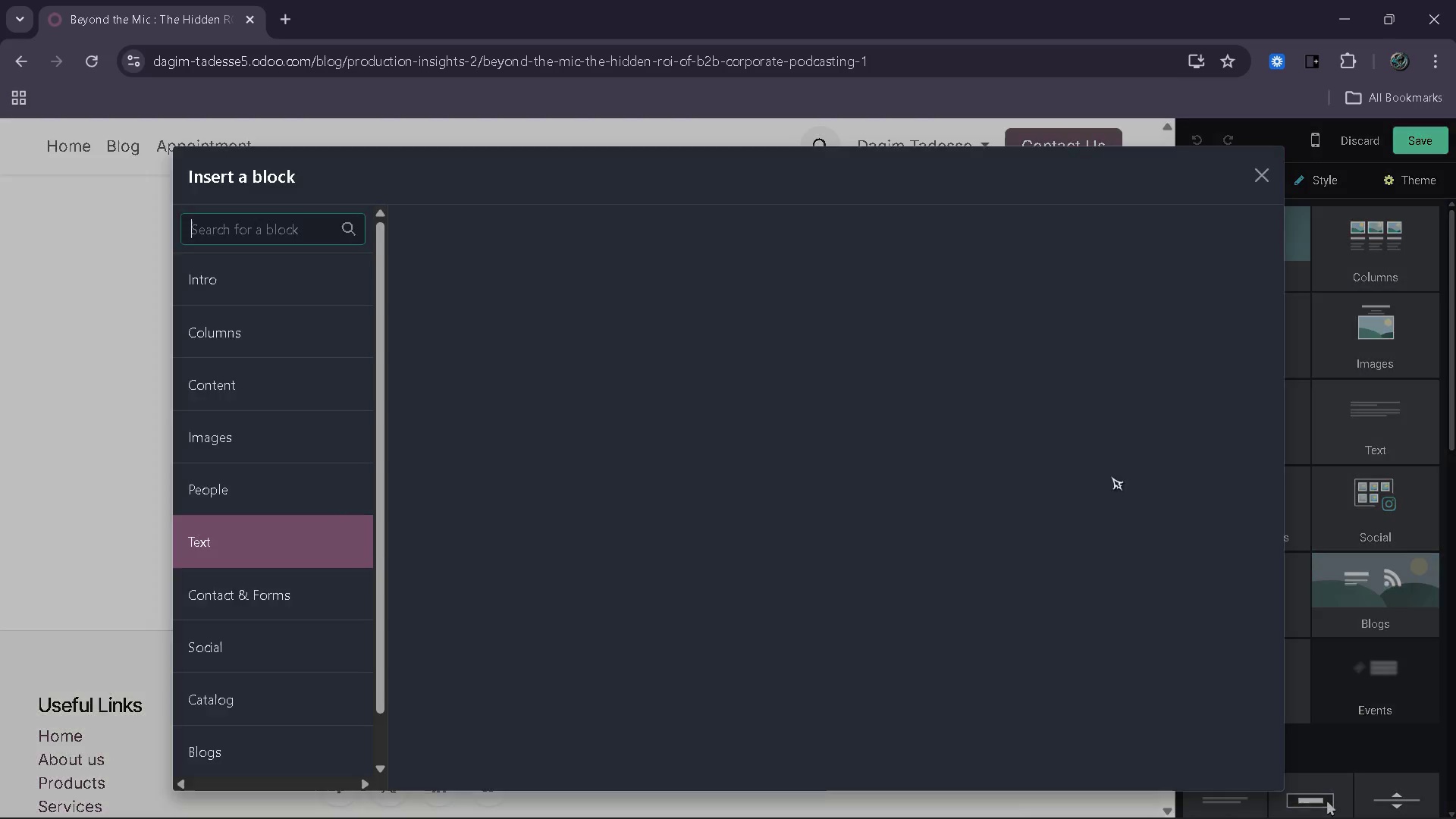 
left_click_drag(start_coordinate=[1304, 438], to_coordinate=[1203, 457])
 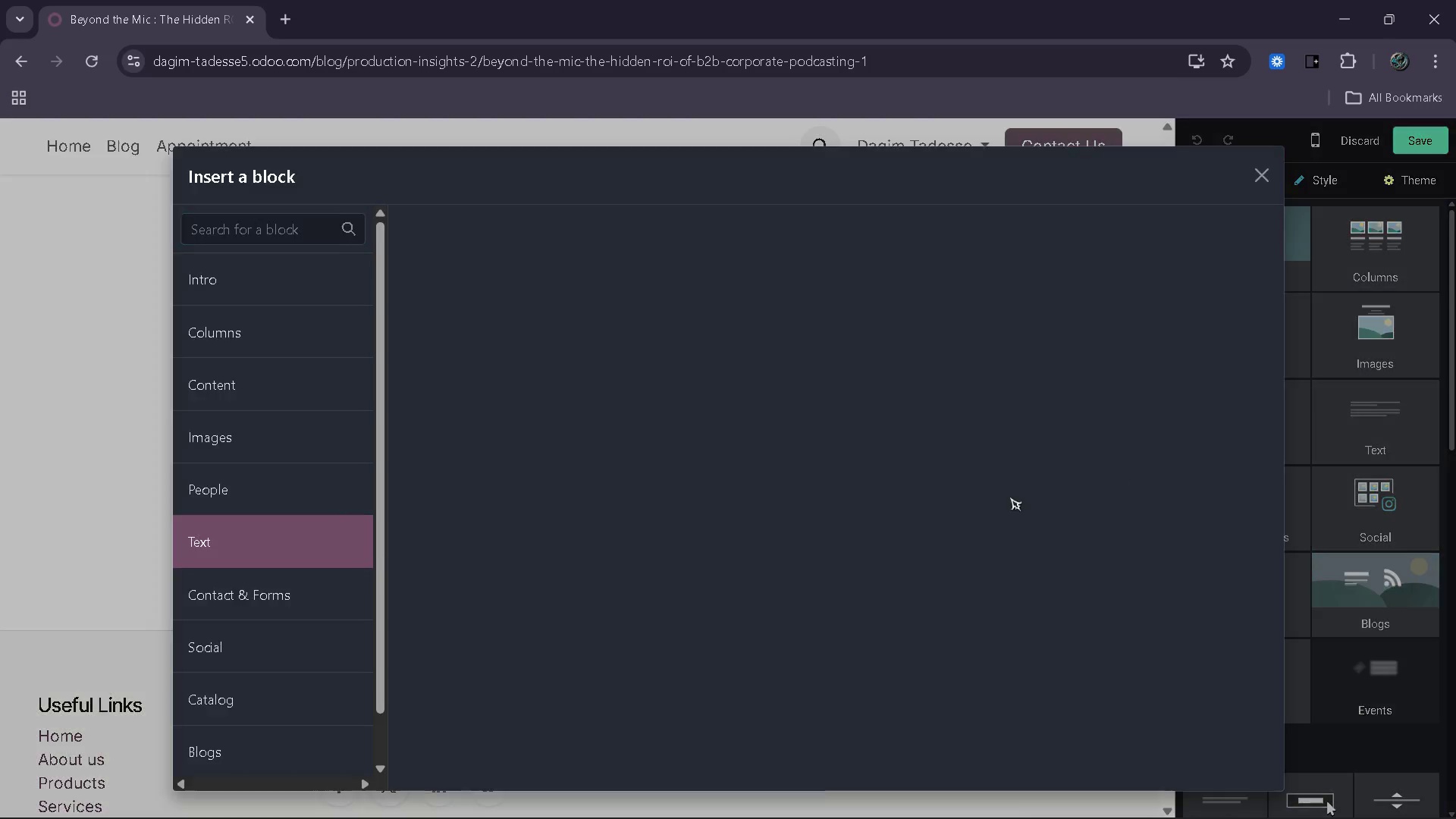 
left_click_drag(start_coordinate=[1171, 464], to_coordinate=[817, 483])
 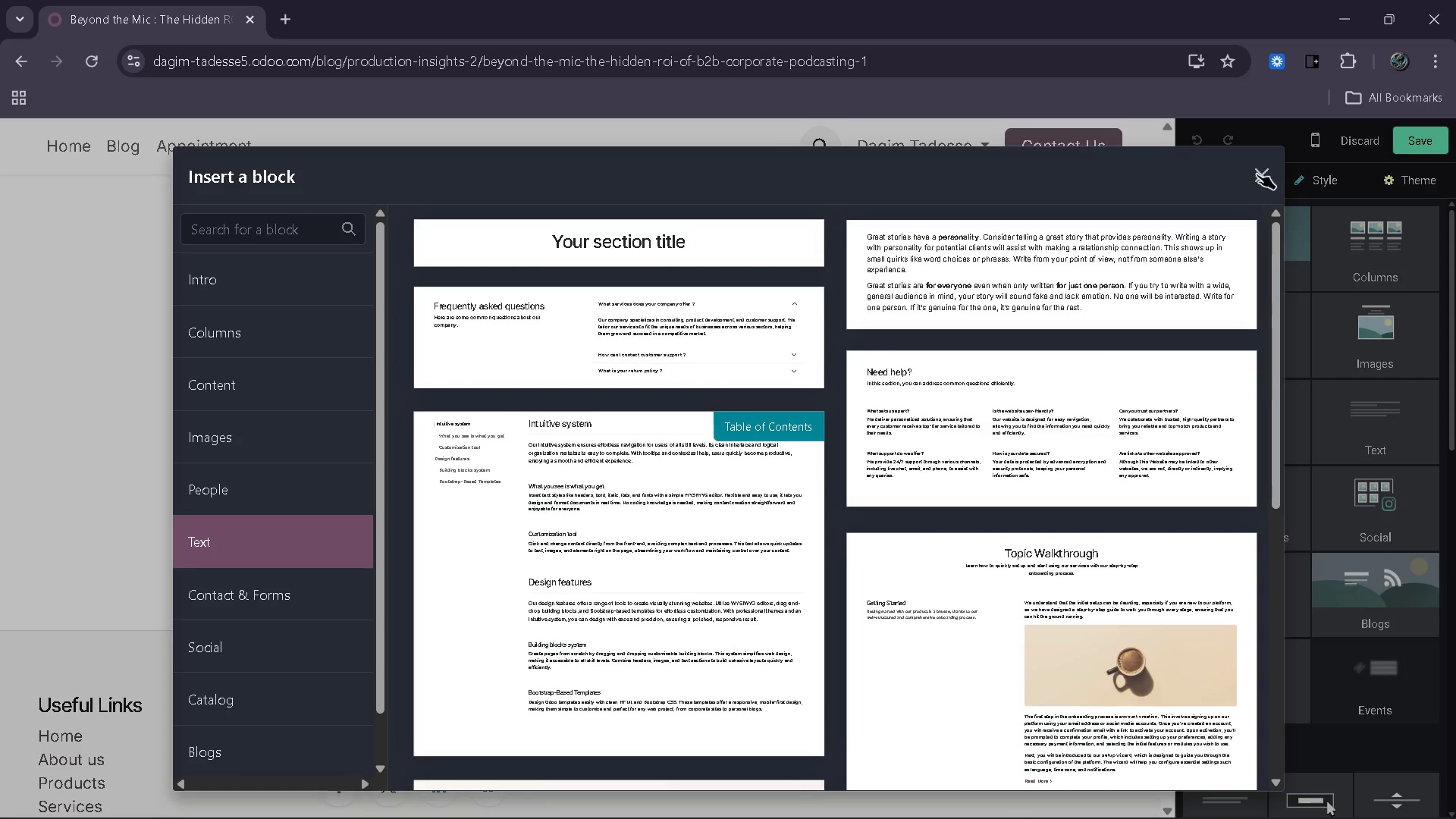 
left_click([1258, 174])
 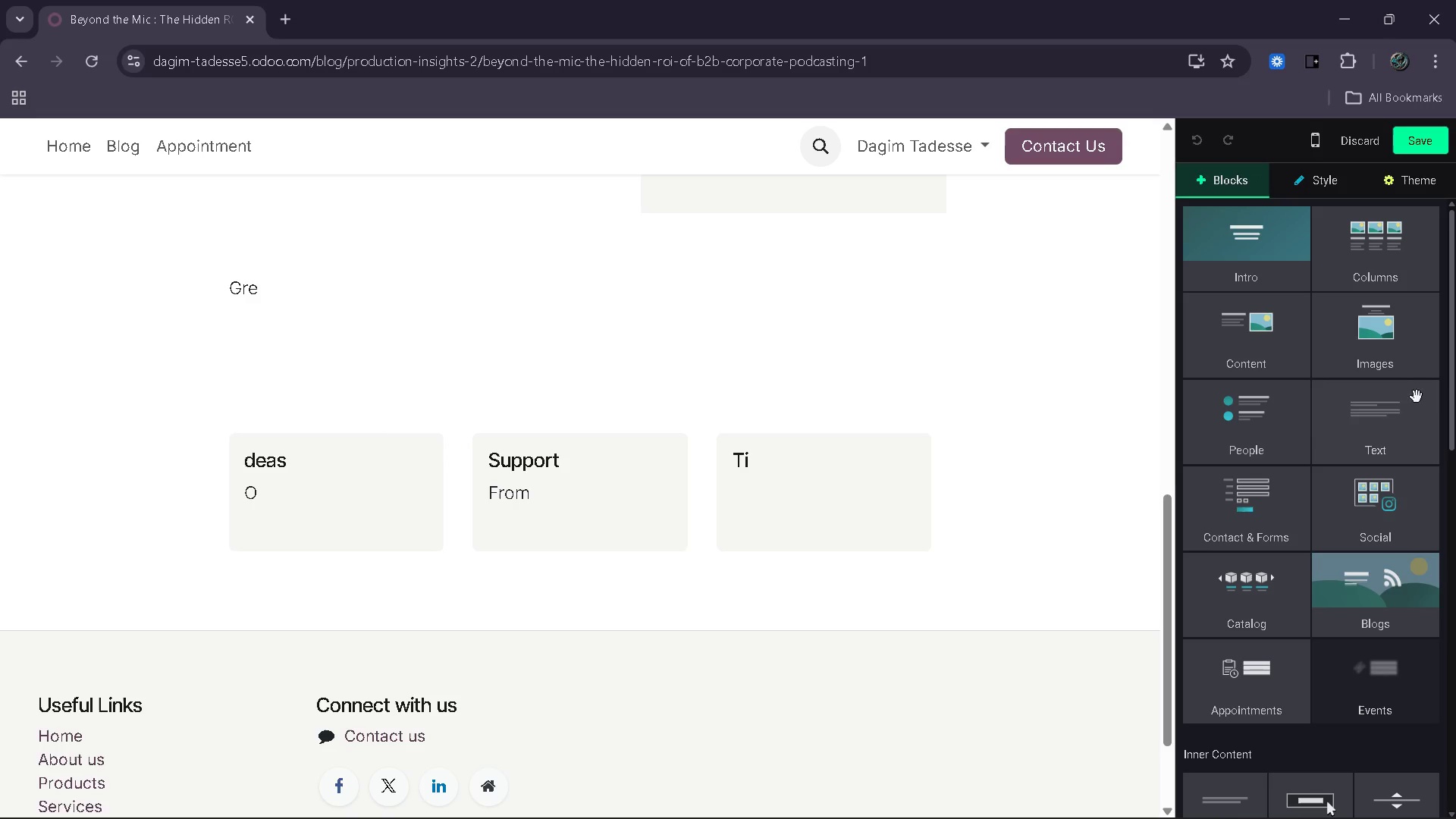 
left_click([1406, 405])
 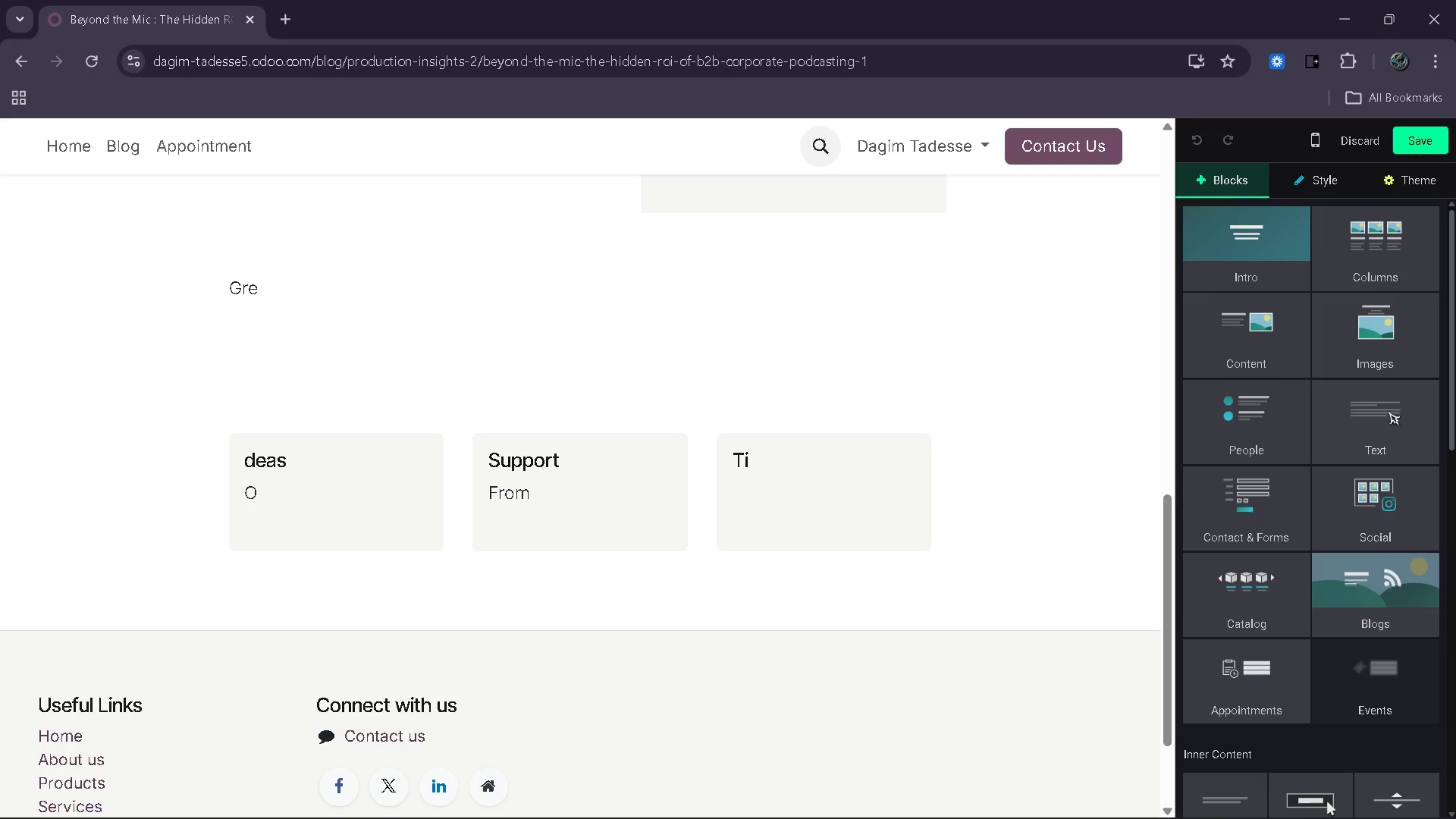 
left_click_drag(start_coordinate=[1406, 405], to_coordinate=[1216, 346])
 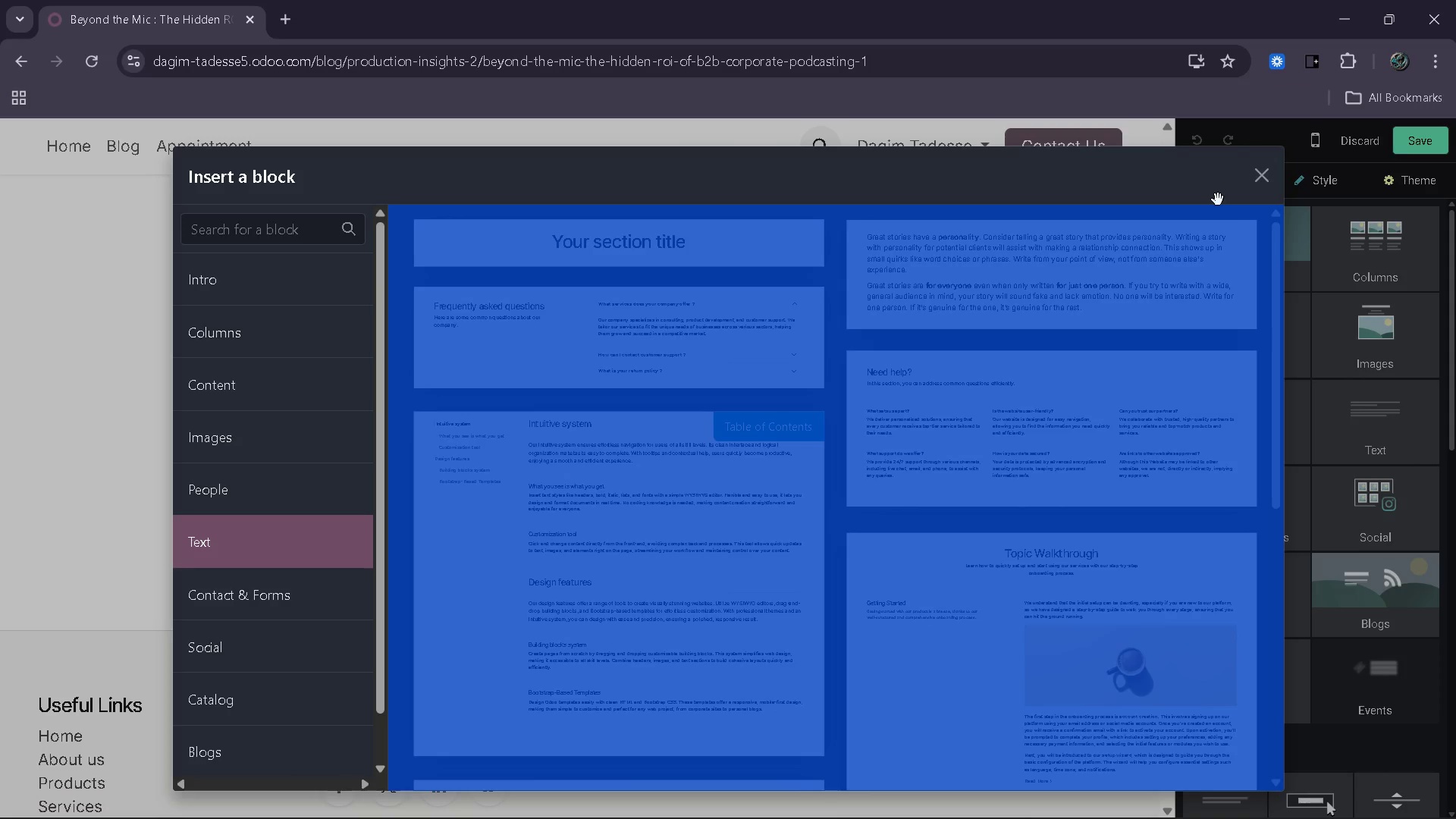 
left_click([1218, 199])
 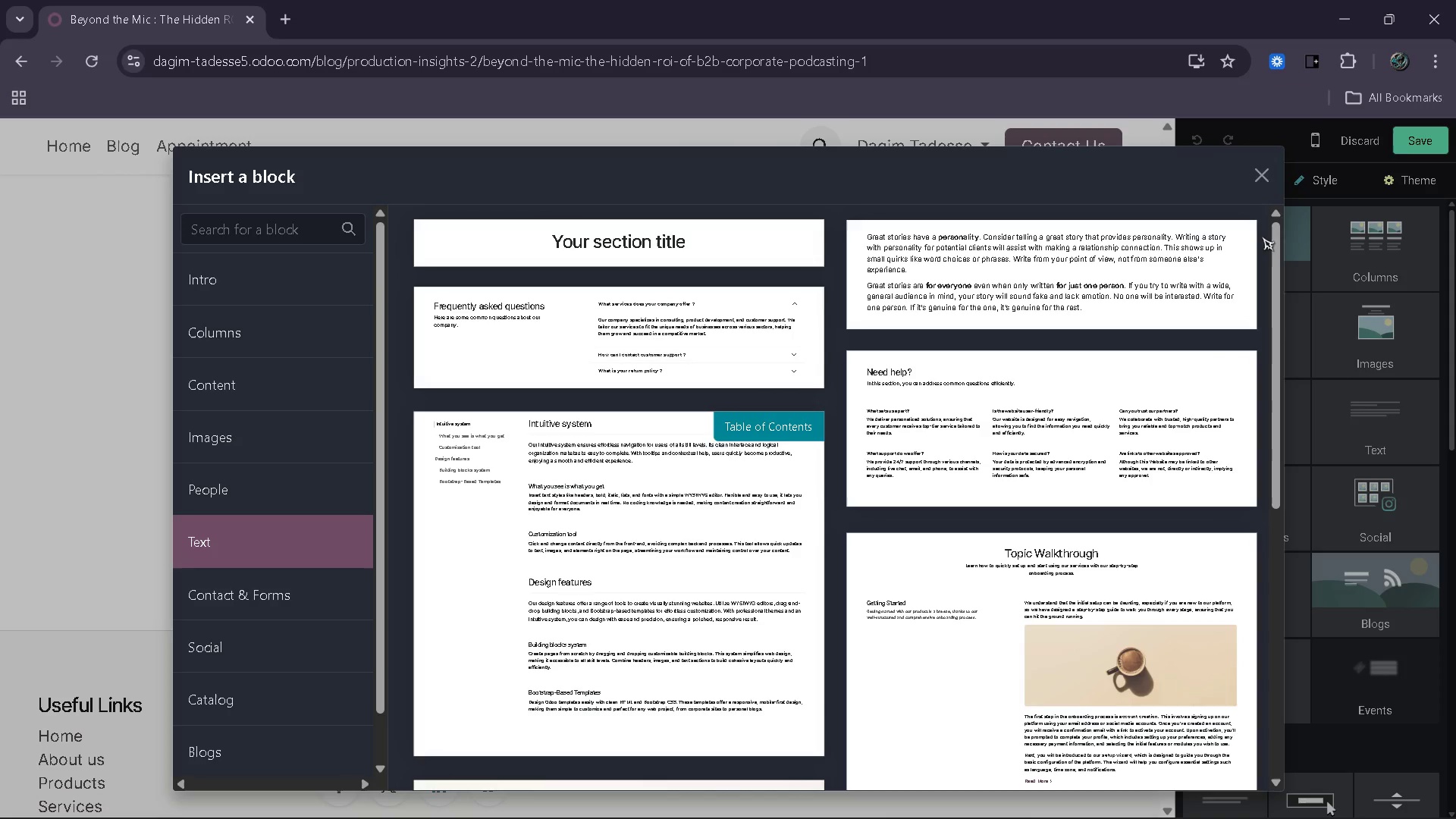 
left_click([1211, 240])
 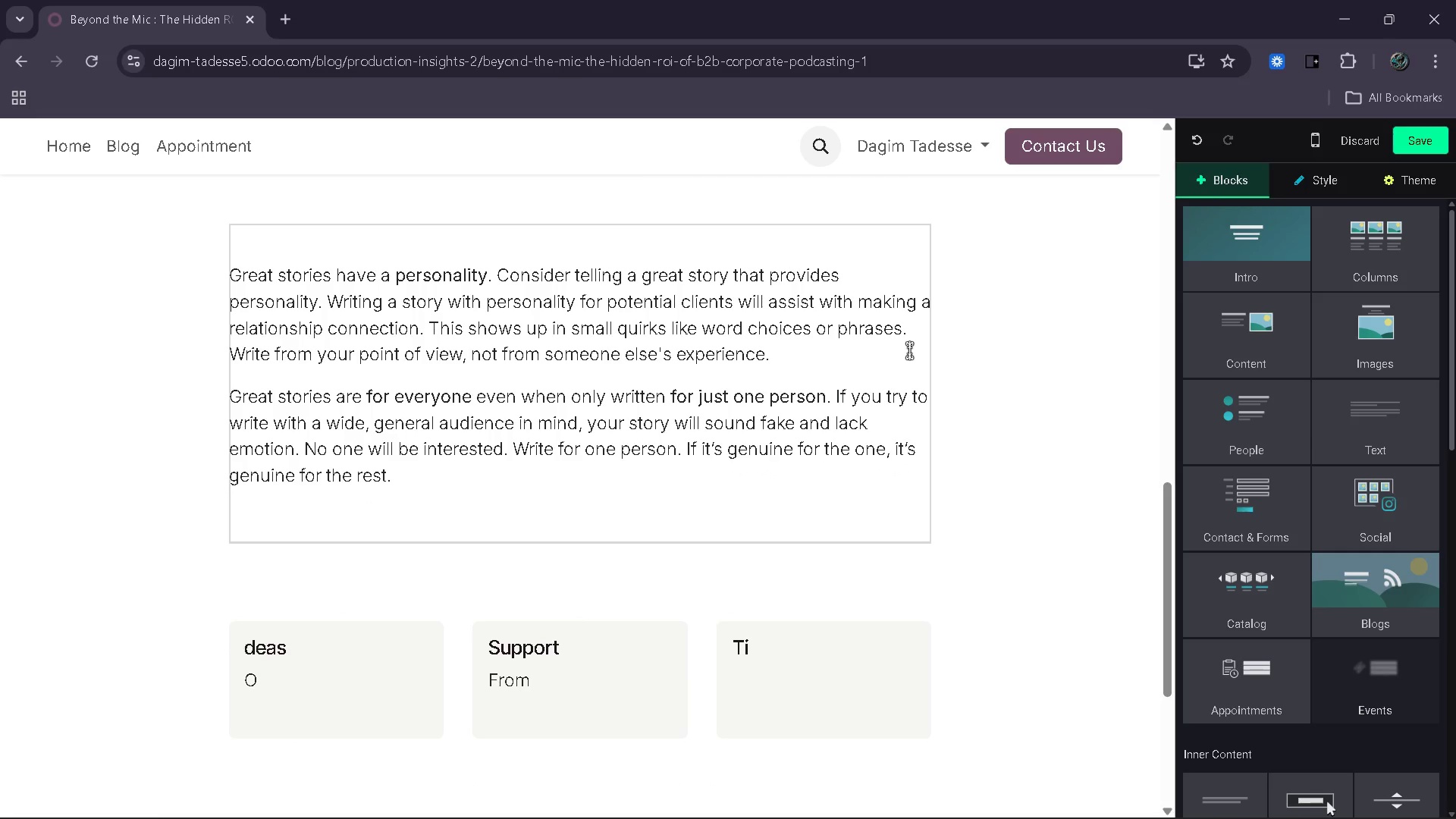 
key(Control+Z)
 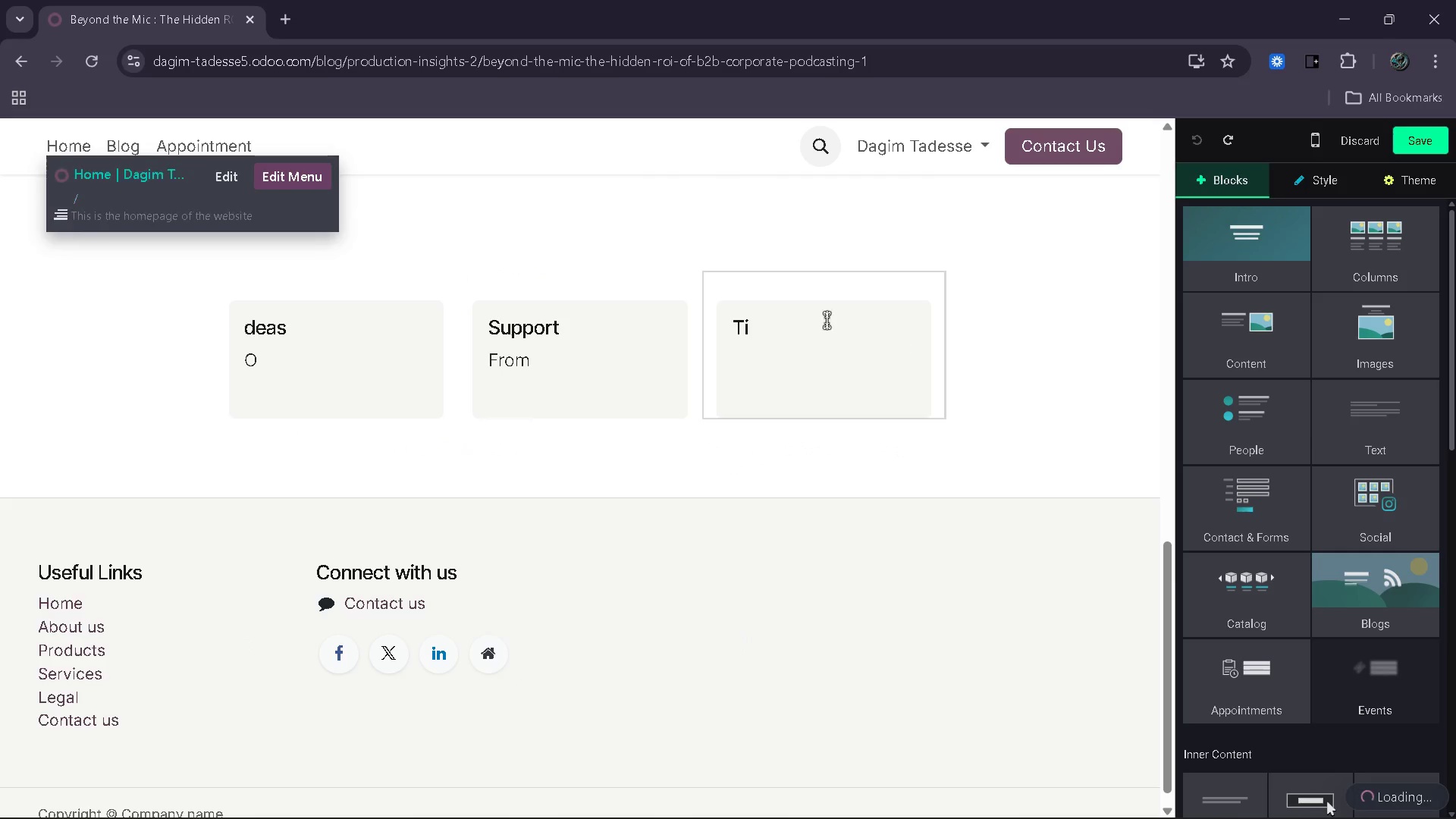 
scroll: coordinate [774, 298], scroll_direction: up, amount: 4.0
 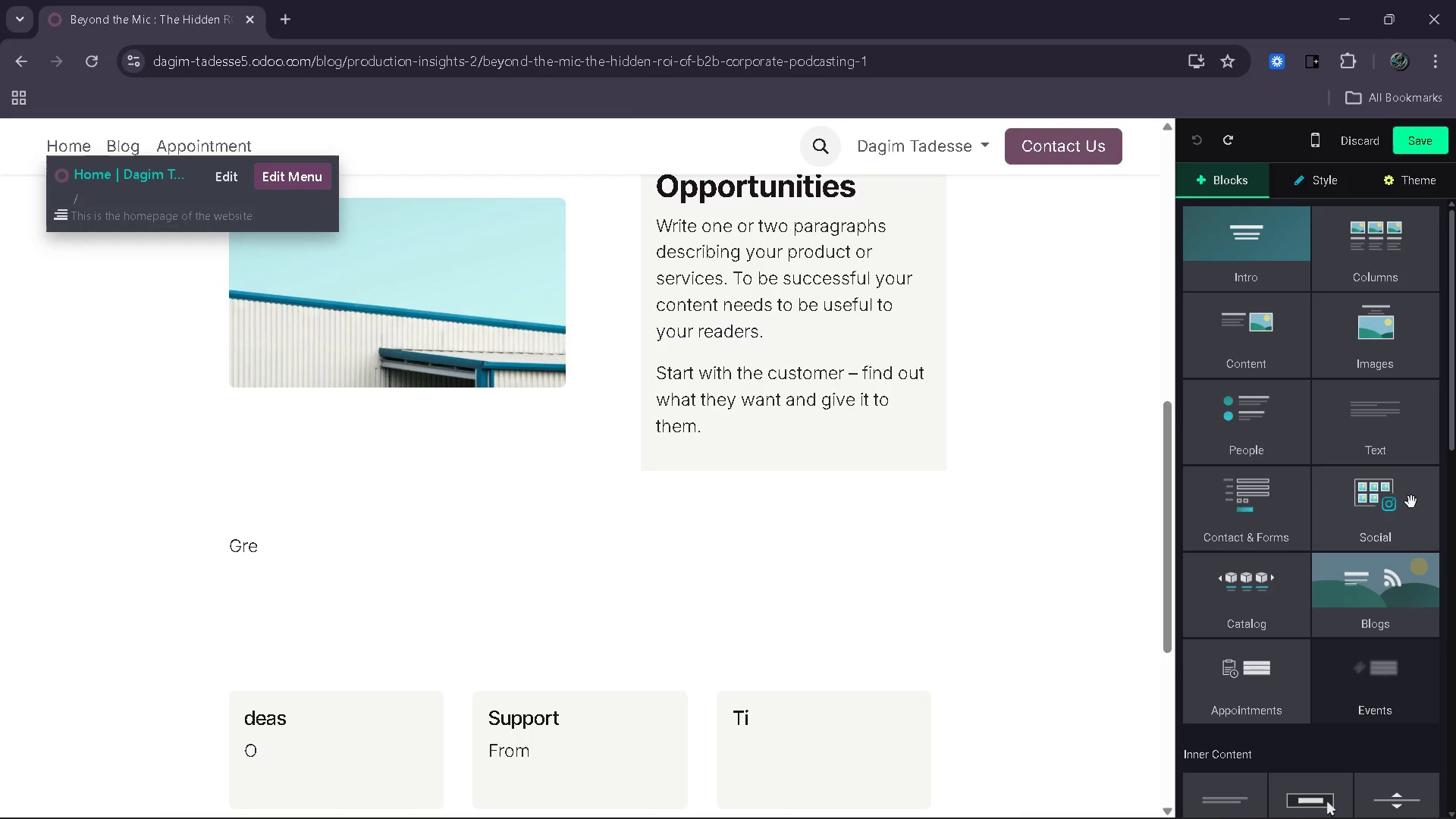 
left_click([1401, 535])
 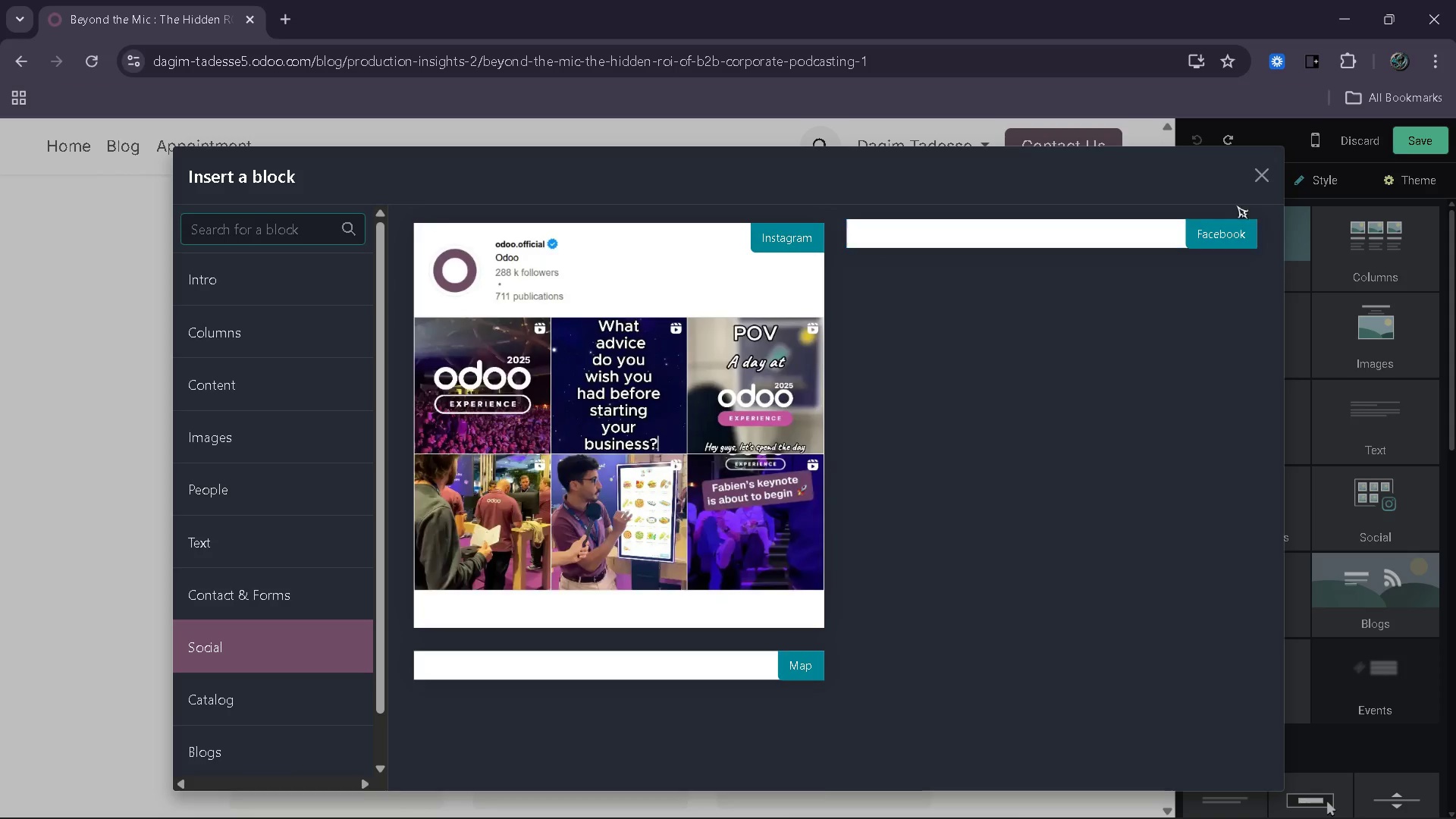 
left_click([1253, 170])
 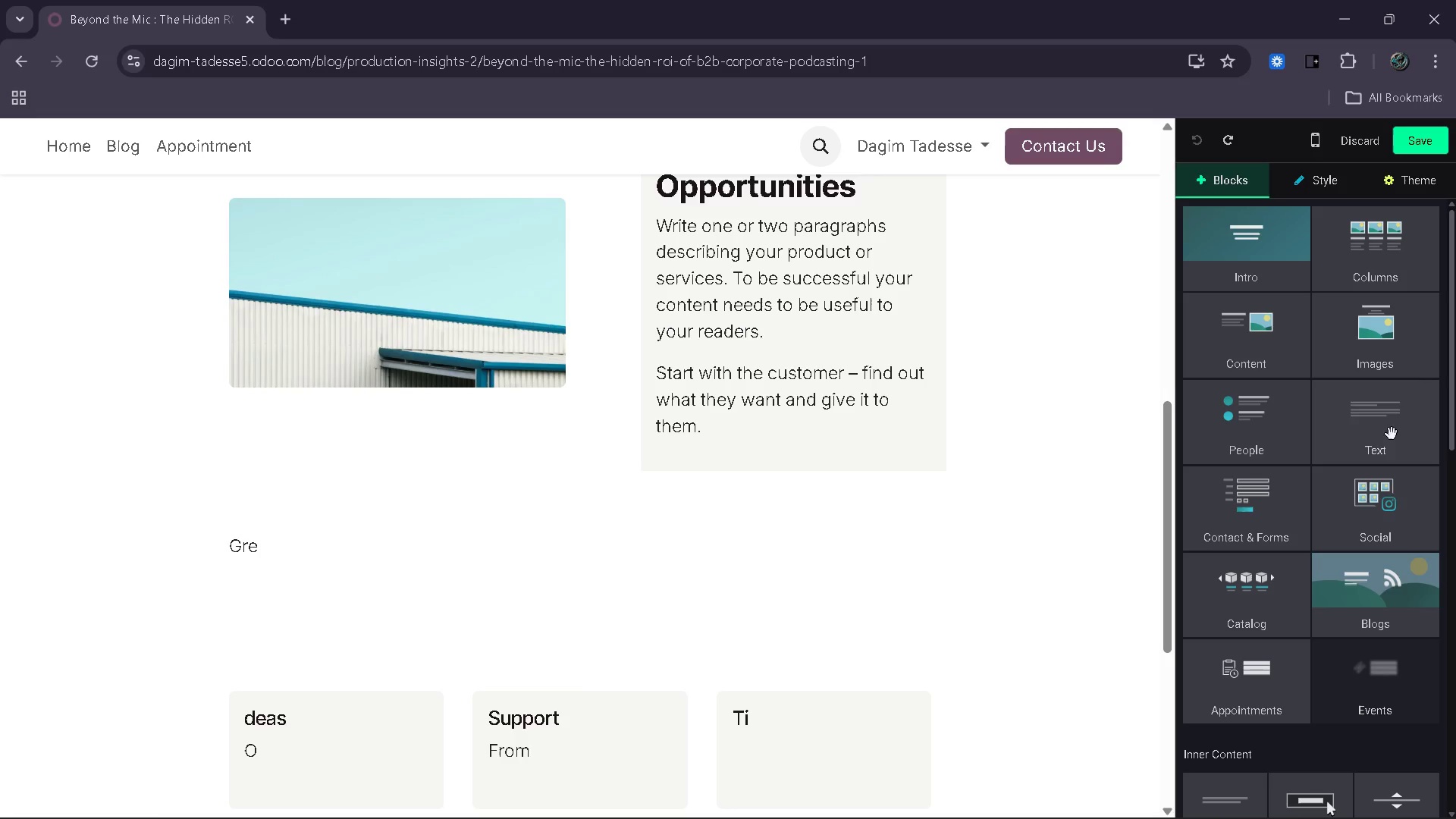 
left_click_drag(start_coordinate=[1392, 427], to_coordinate=[823, 818])
 